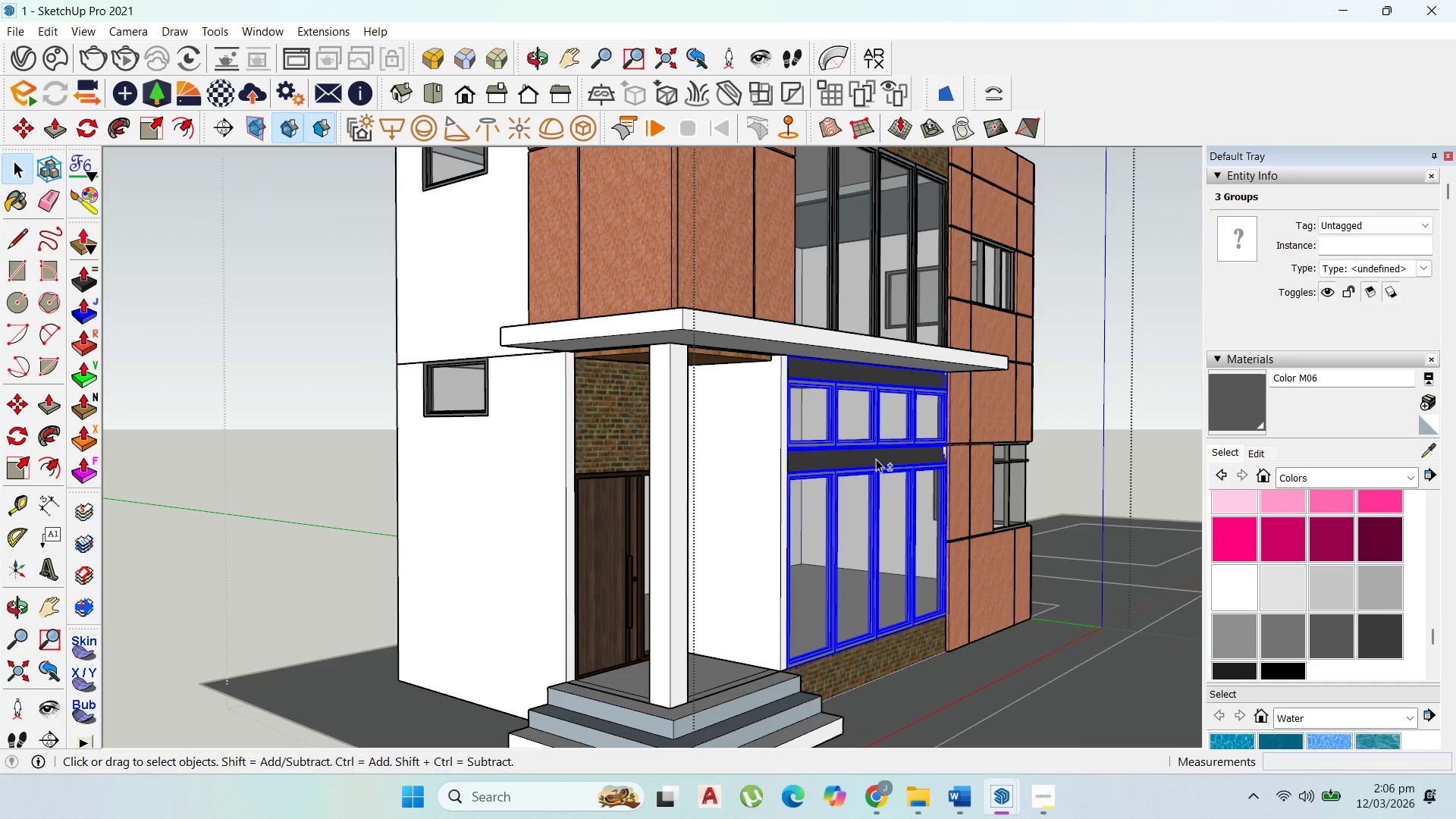 
key(Shift+ShiftLeft)
 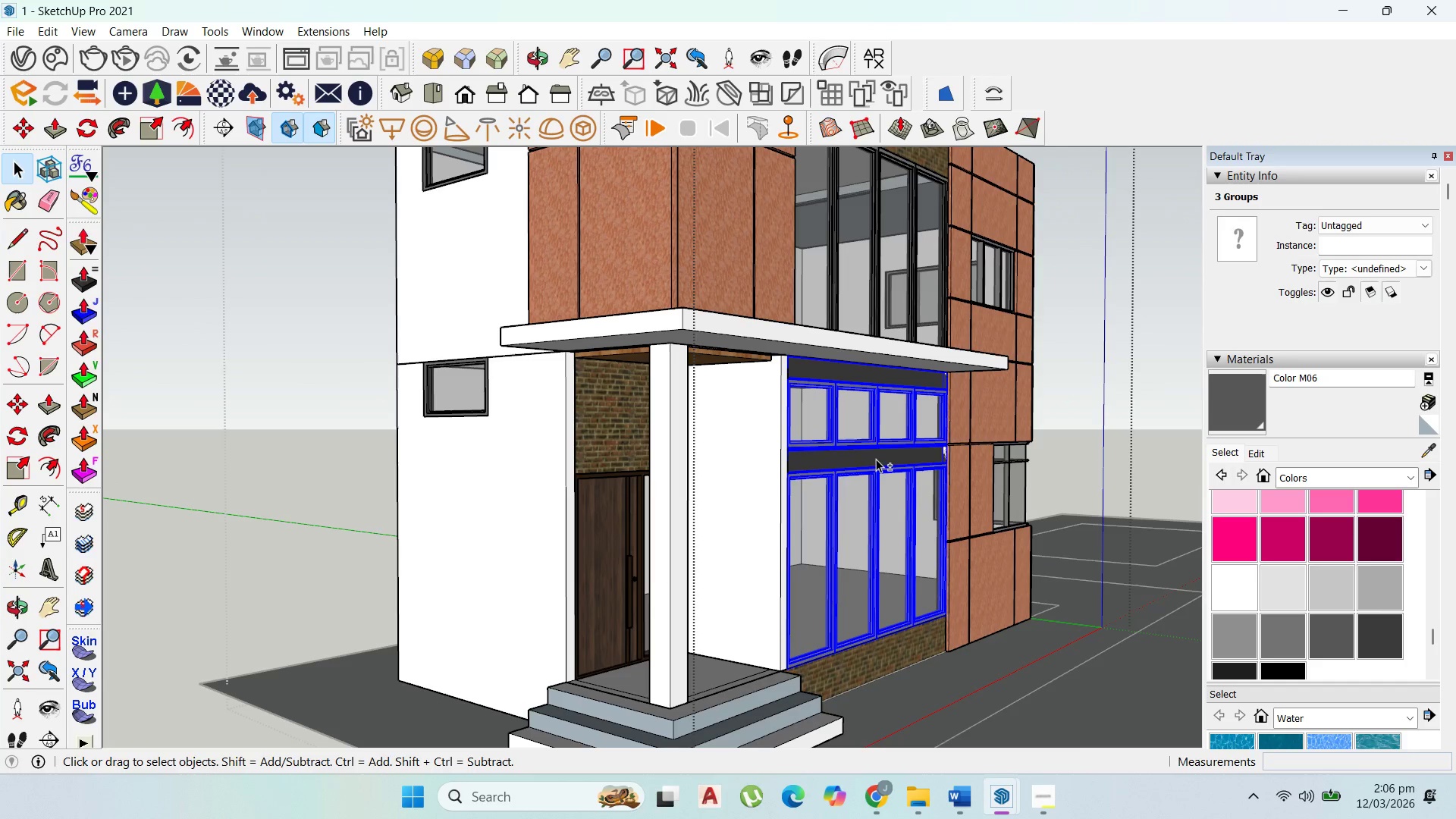 
key(Shift+ShiftLeft)
 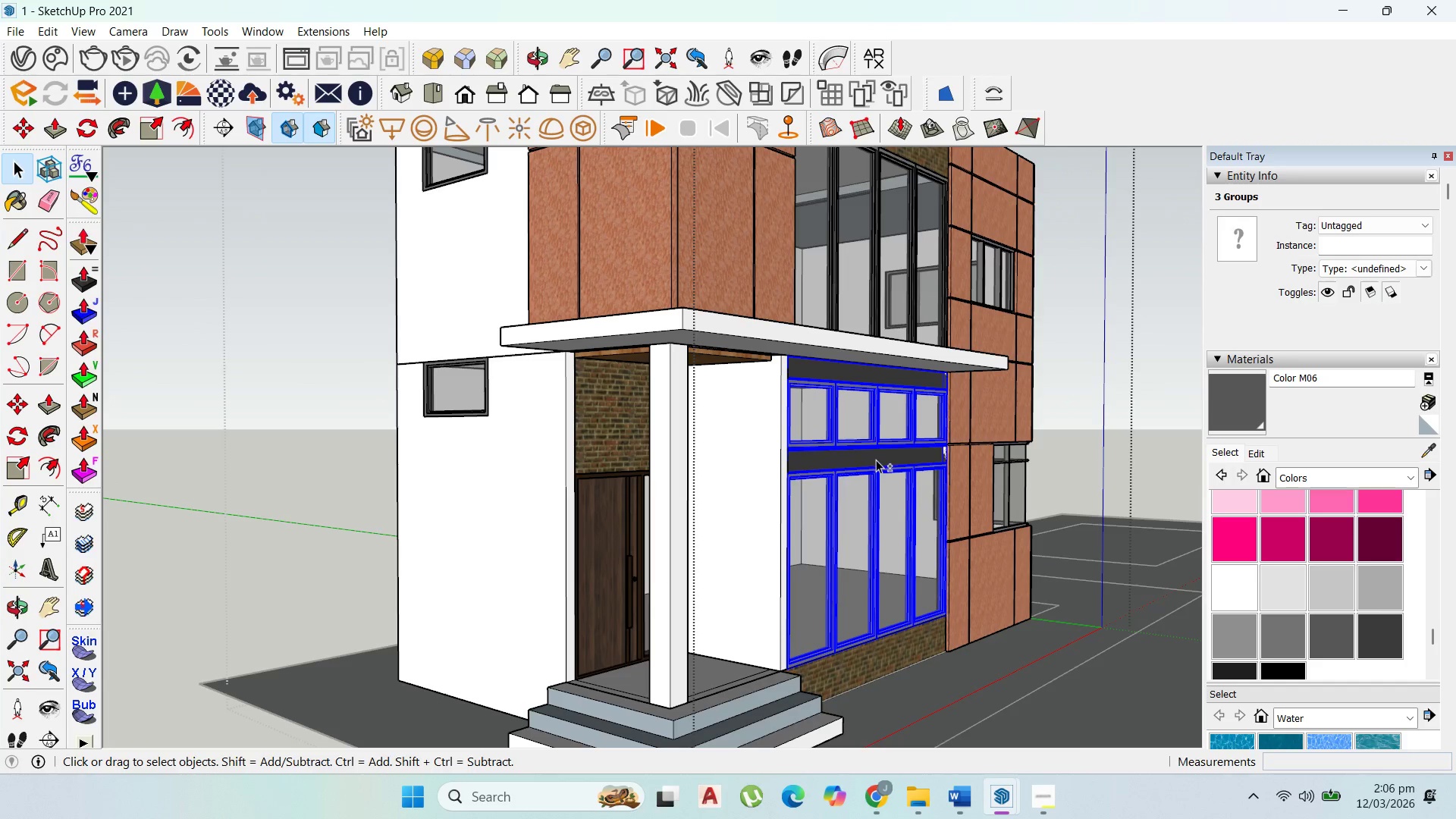 
key(Shift+ShiftLeft)
 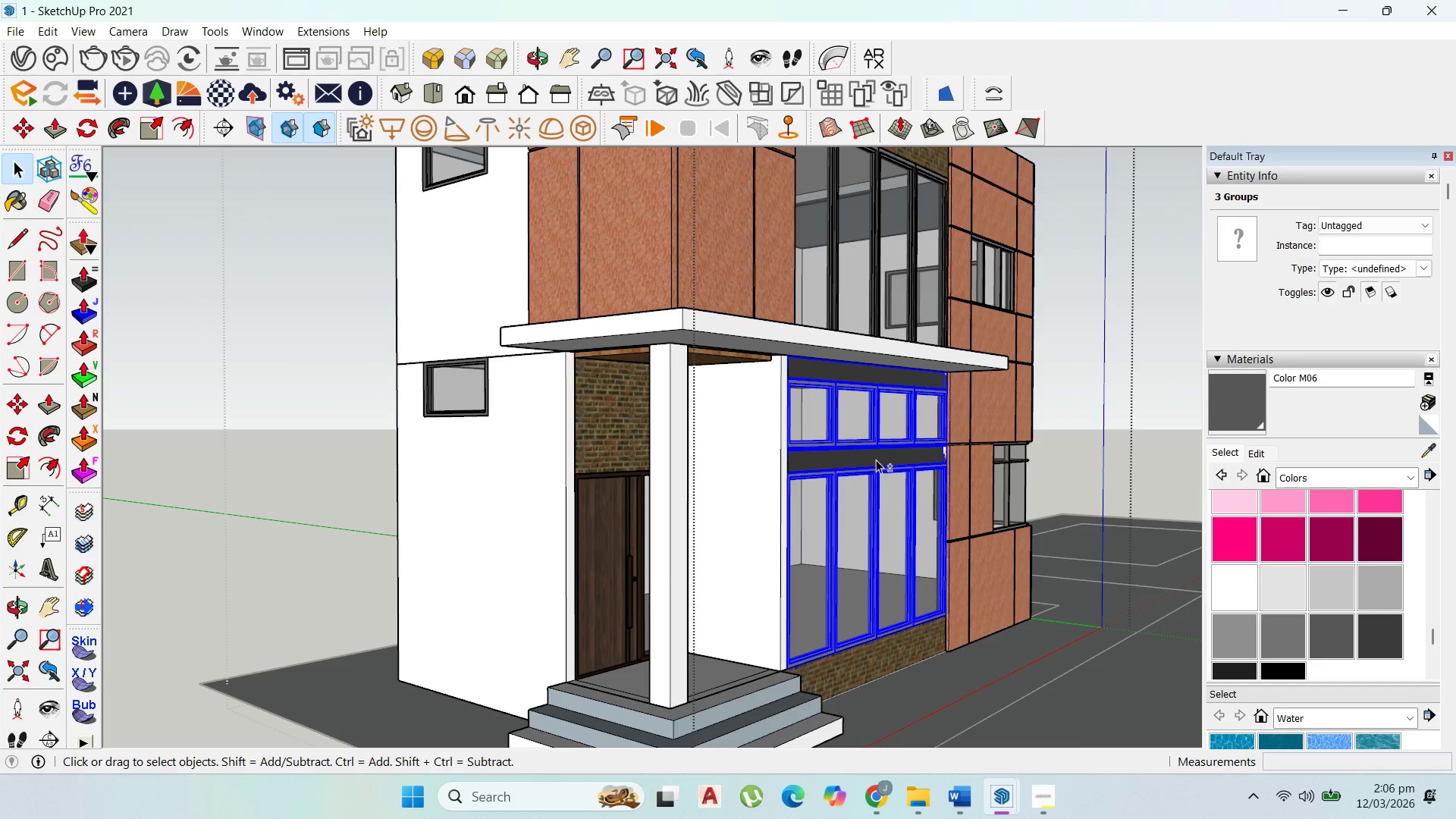 
key(Shift+ShiftLeft)
 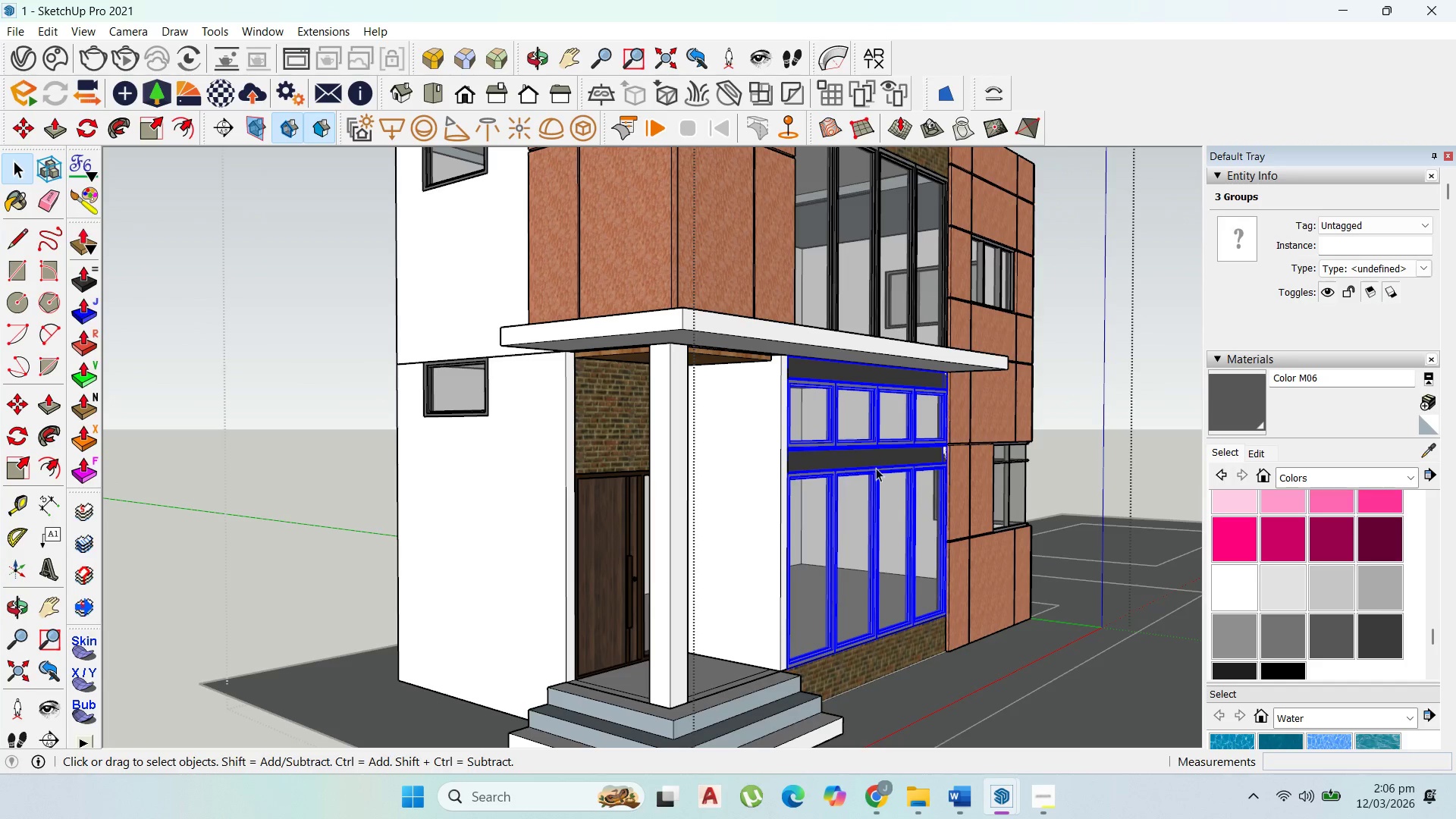 
hold_key(key=ShiftLeft, duration=11.72)
scroll: coordinate [892, 483], scroll_direction: up, amount: 6.0
 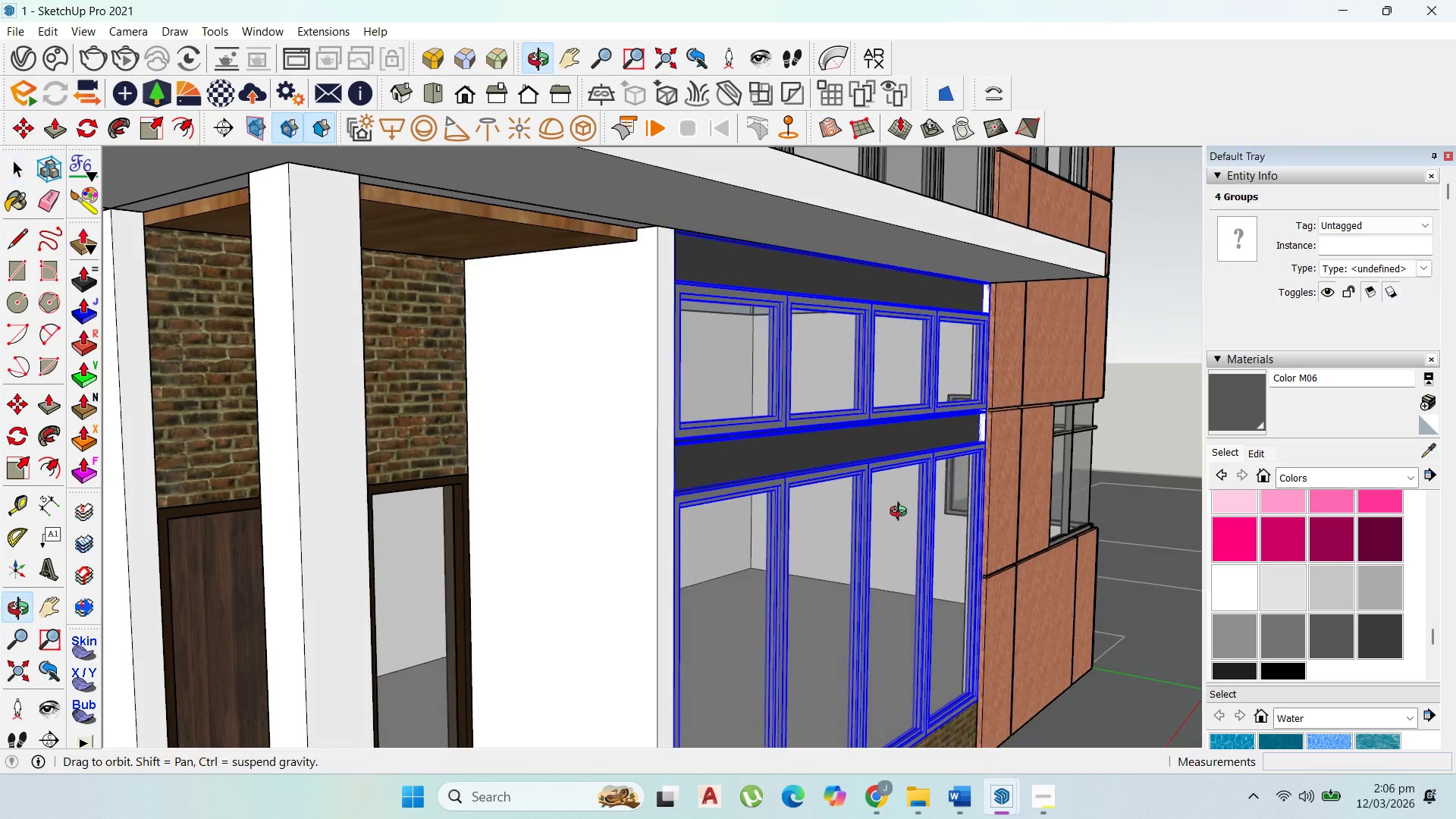 
key(M)
 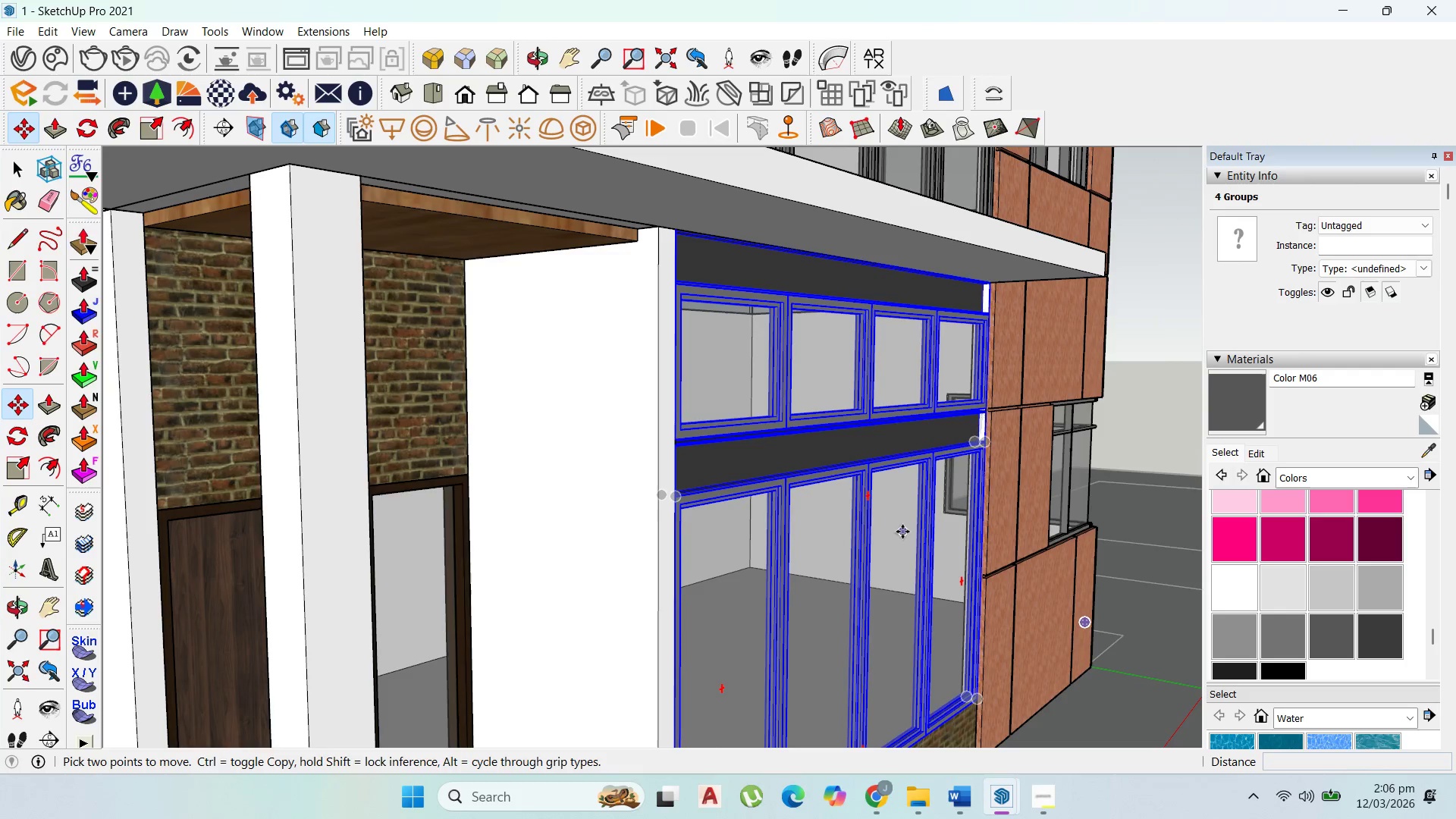 
left_click([902, 532])
 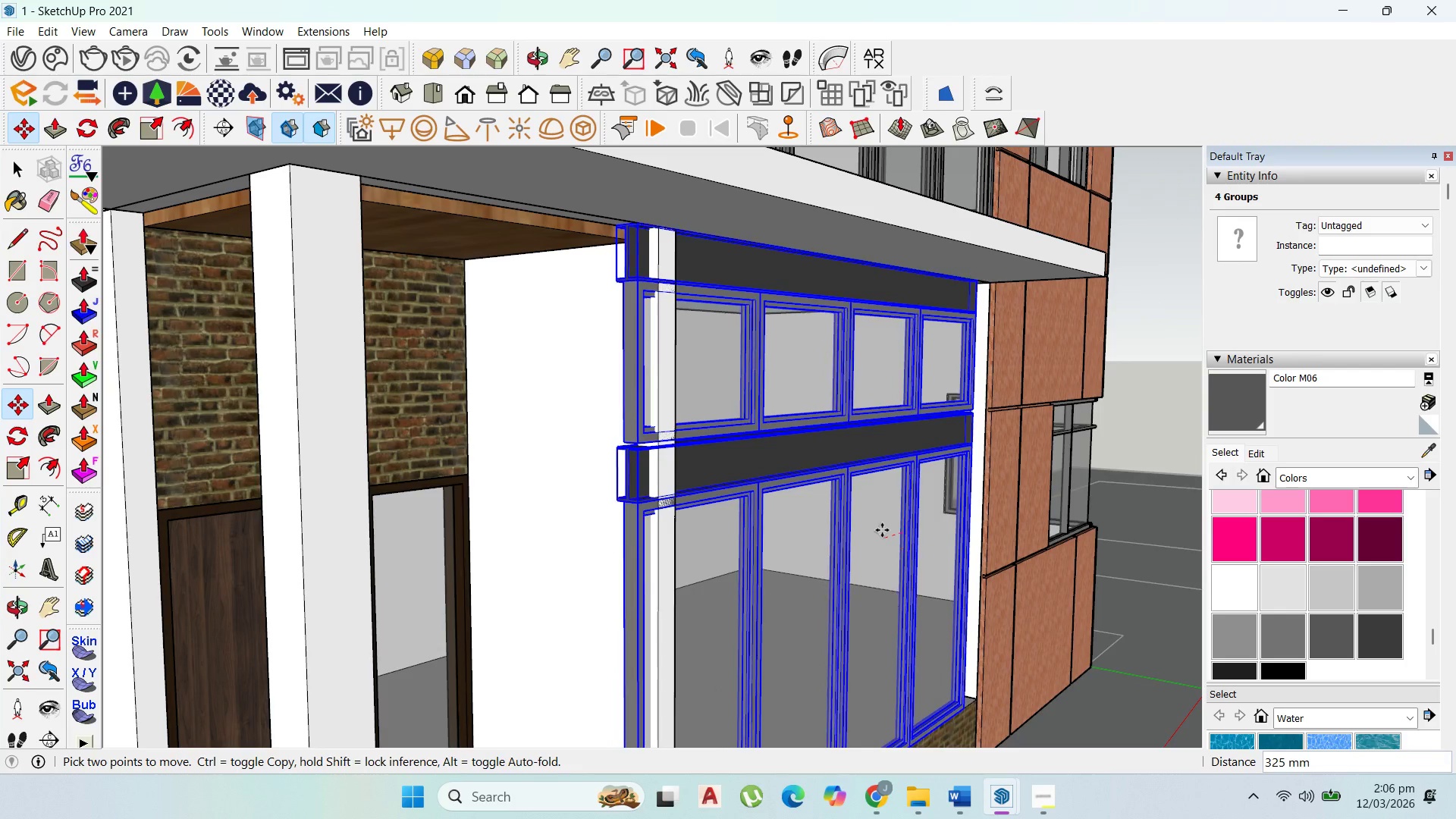 
key(Escape)
 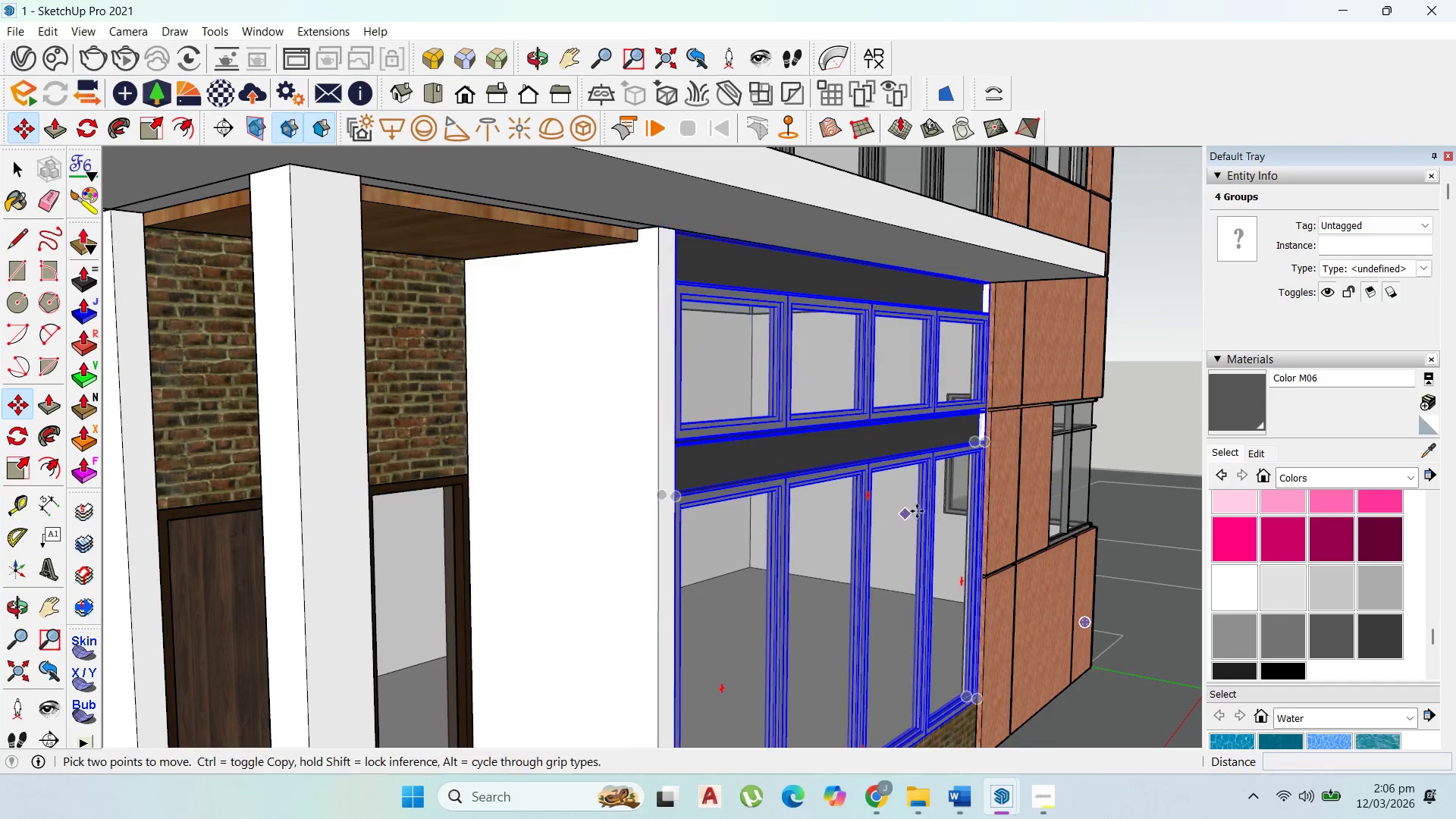 
scroll: coordinate [903, 485], scroll_direction: up, amount: 12.0
 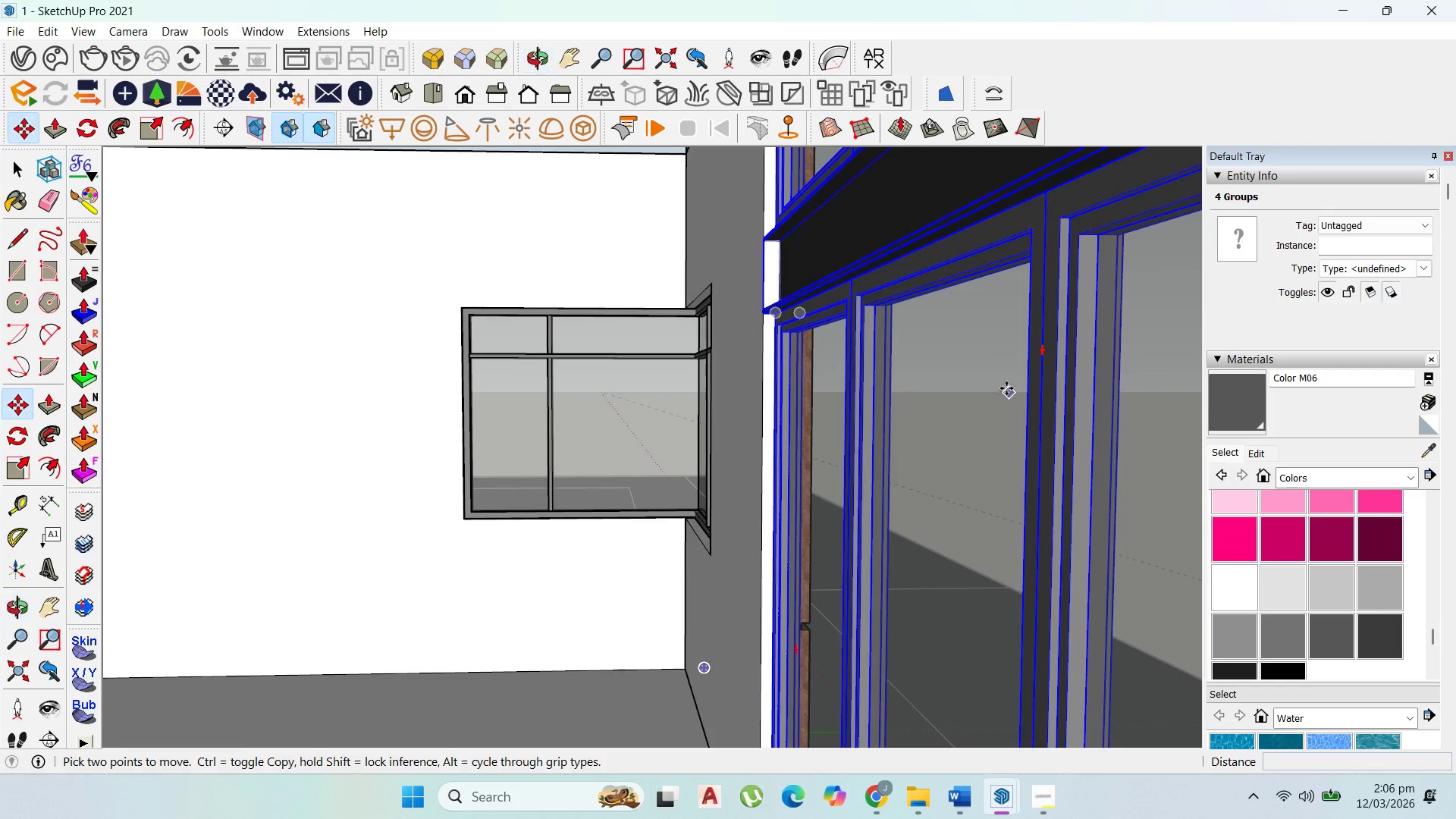 
key(Control+ControlLeft)
 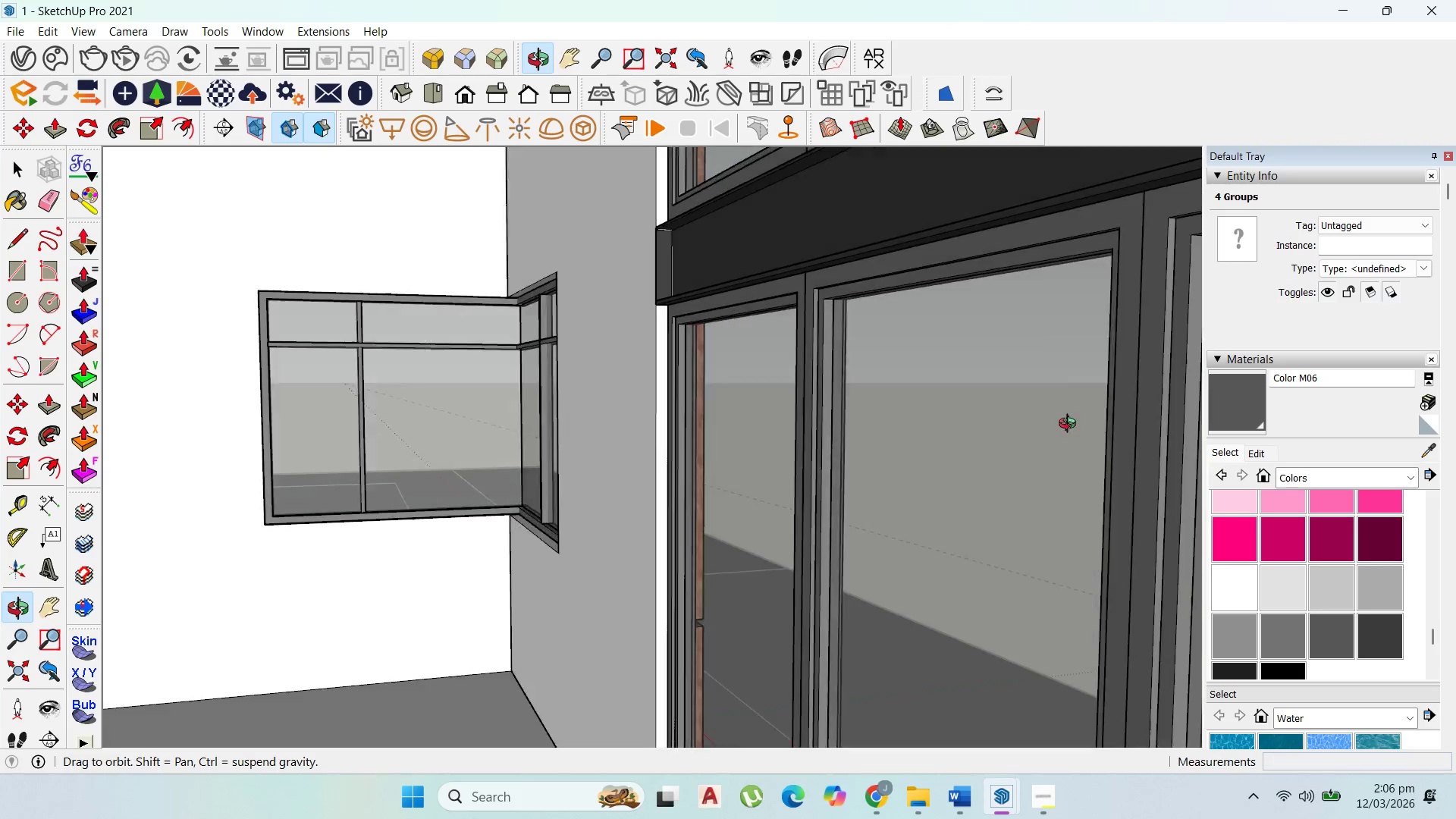 
scroll: coordinate [1050, 390], scroll_direction: down, amount: 60.0
 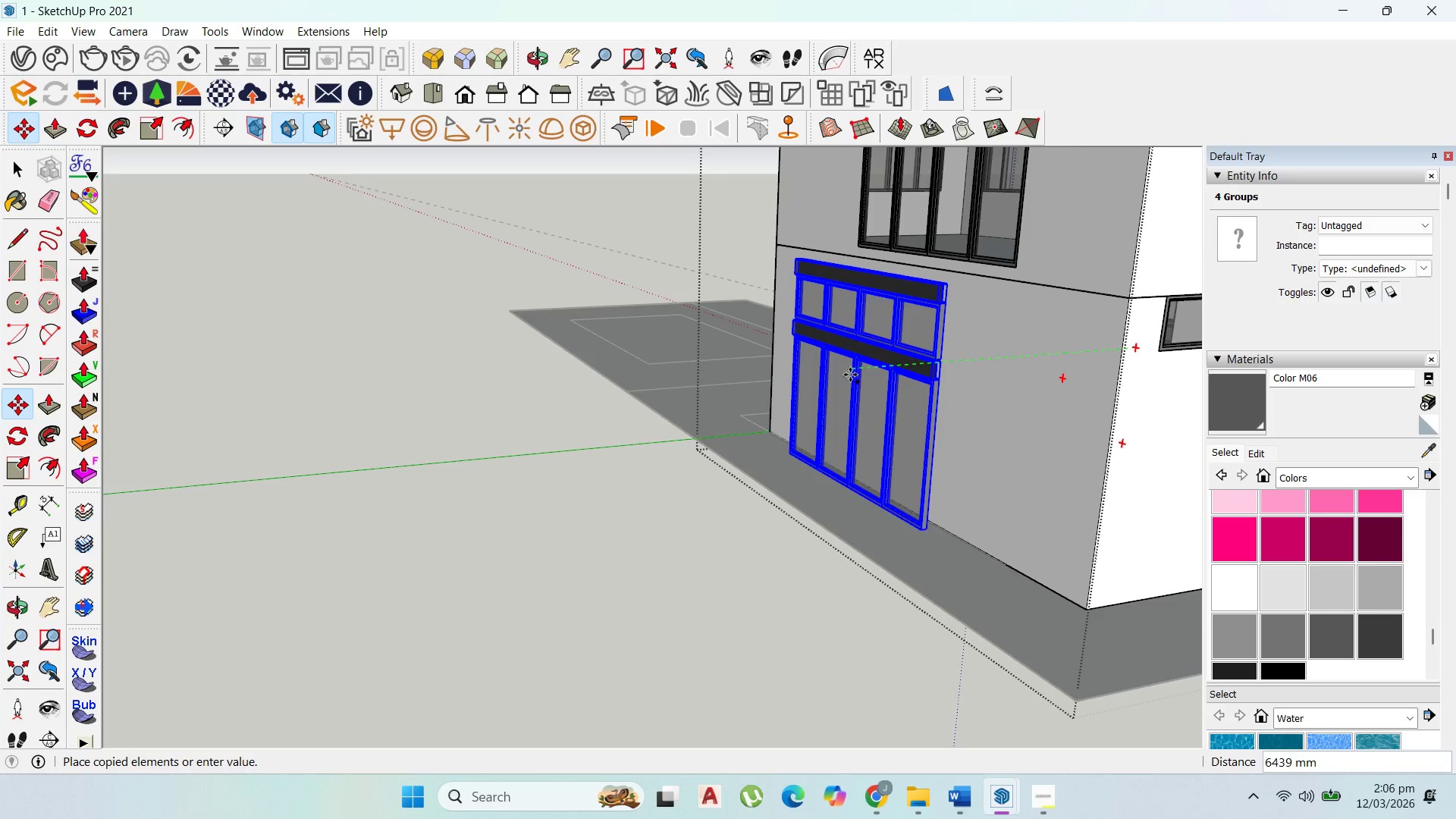 
hold_key(key=ShiftLeft, duration=1.03)
left_click([920, 343])
 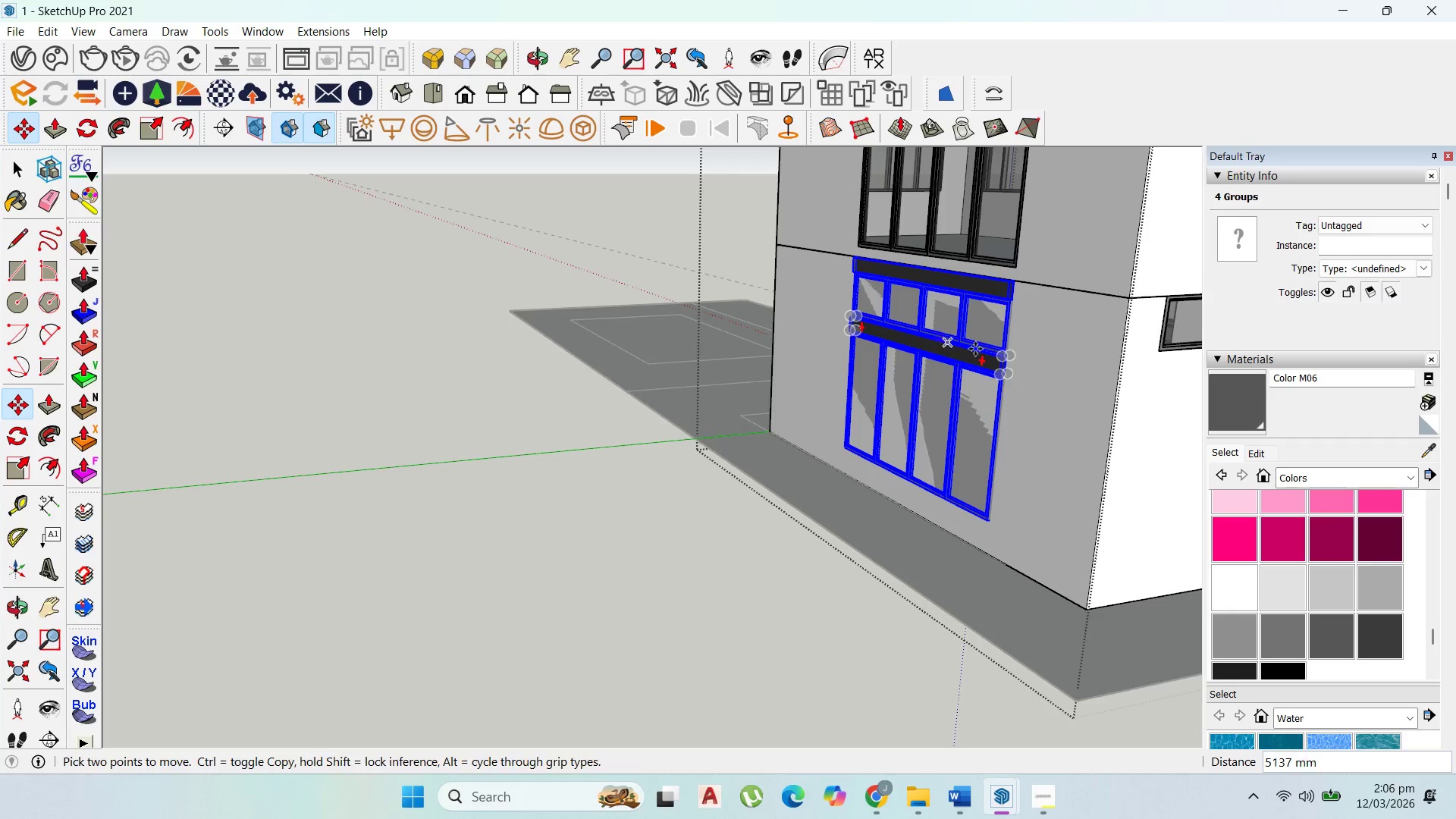 
scroll: coordinate [1069, 318], scroll_direction: up, amount: 6.0
 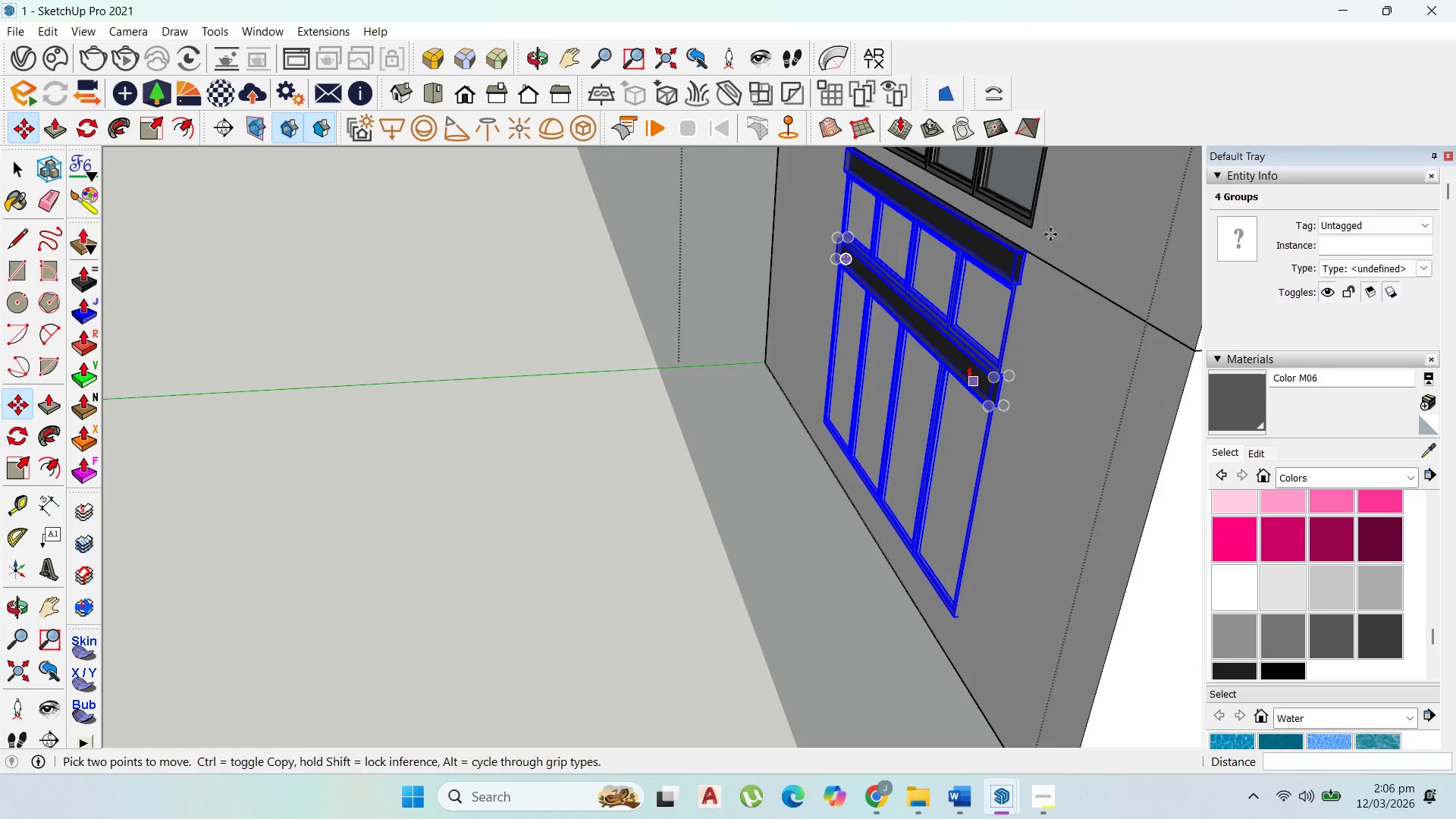 
left_click([964, 292])
 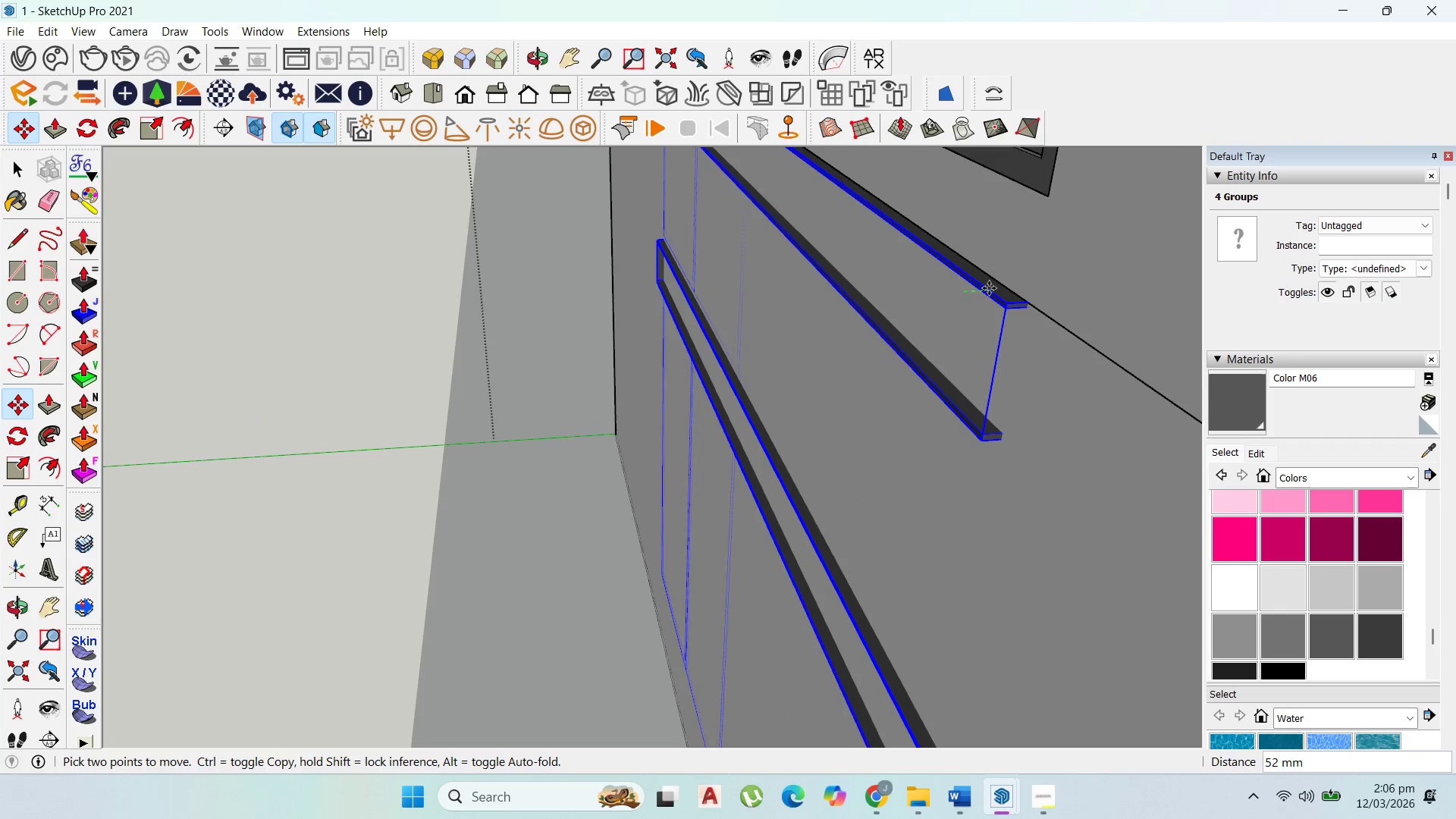 
scroll: coordinate [964, 292], scroll_direction: up, amount: 16.0
 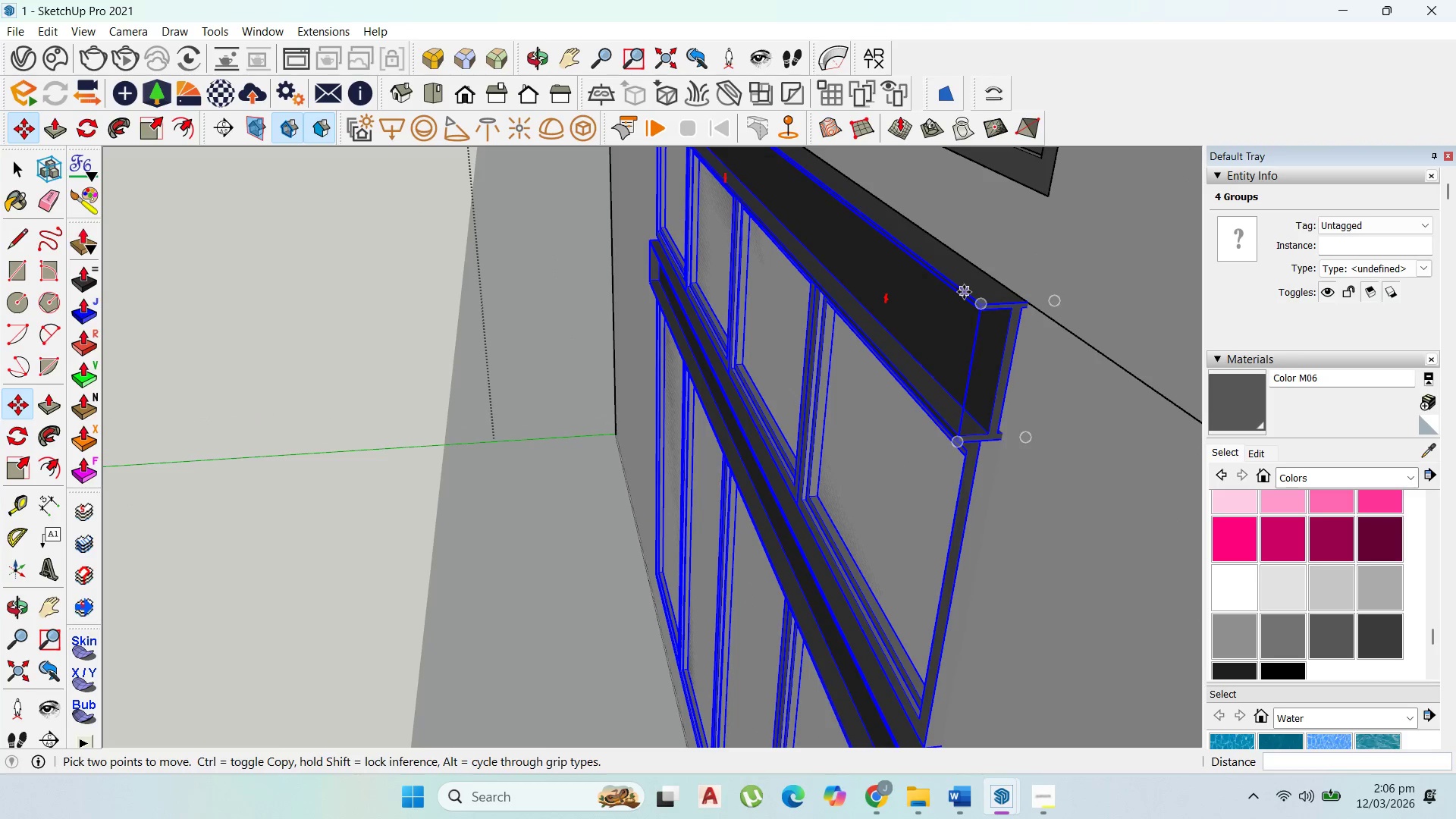 
hold_key(key=ShiftLeft, duration=0.81)
left_click([1011, 292])
 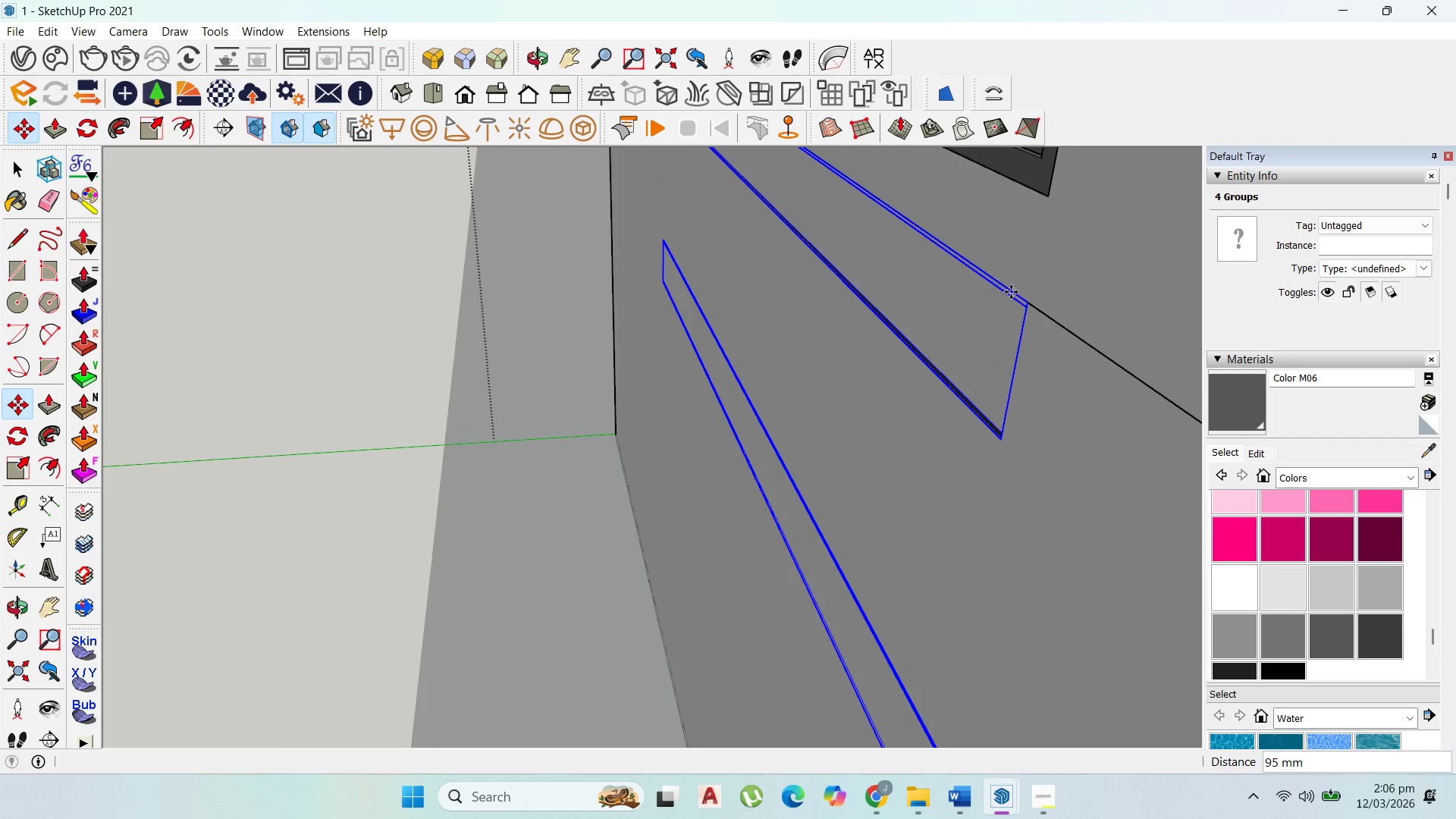 
scroll: coordinate [952, 403], scroll_direction: down, amount: 16.0
 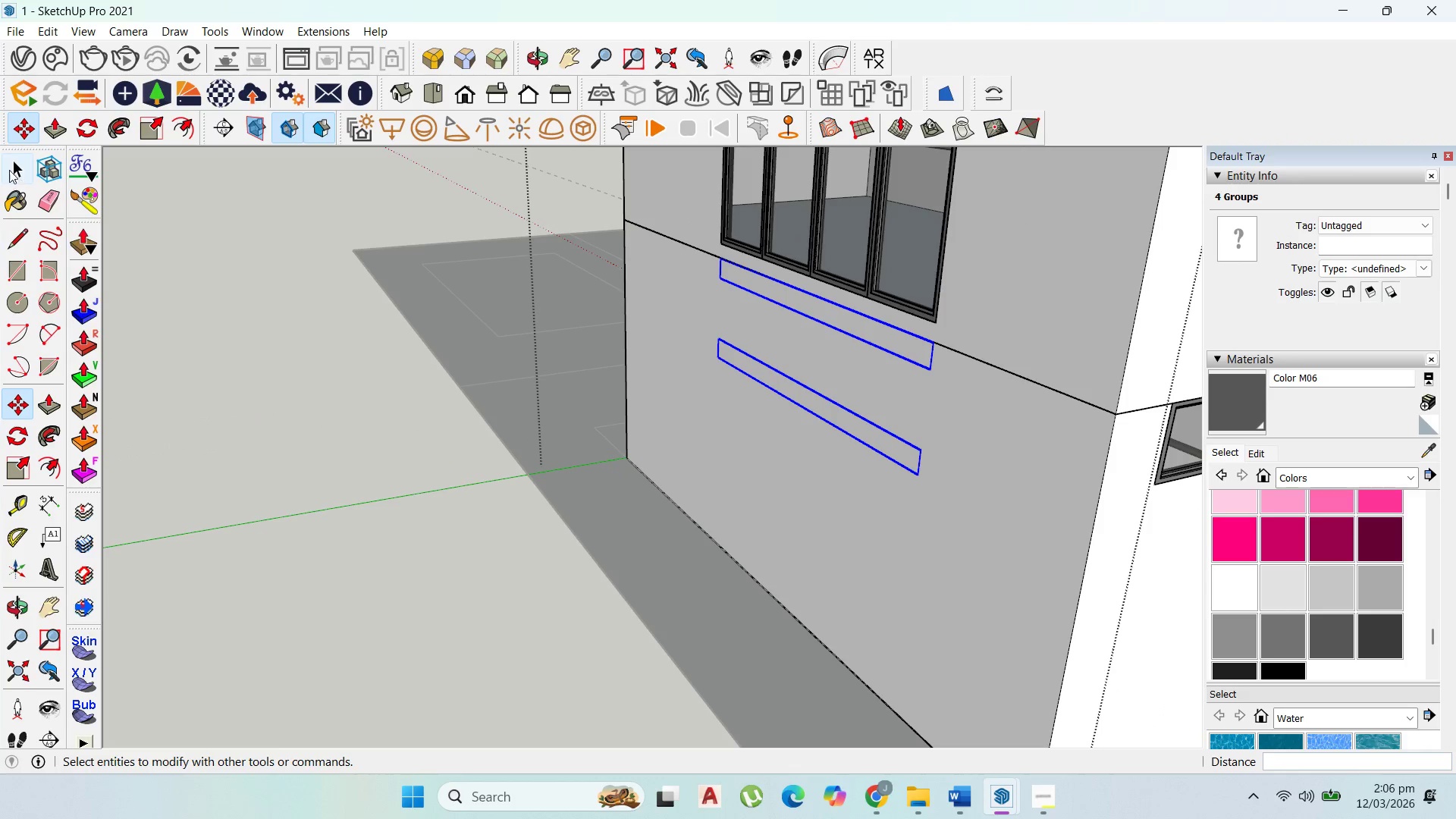 
left_click([7, 166])
 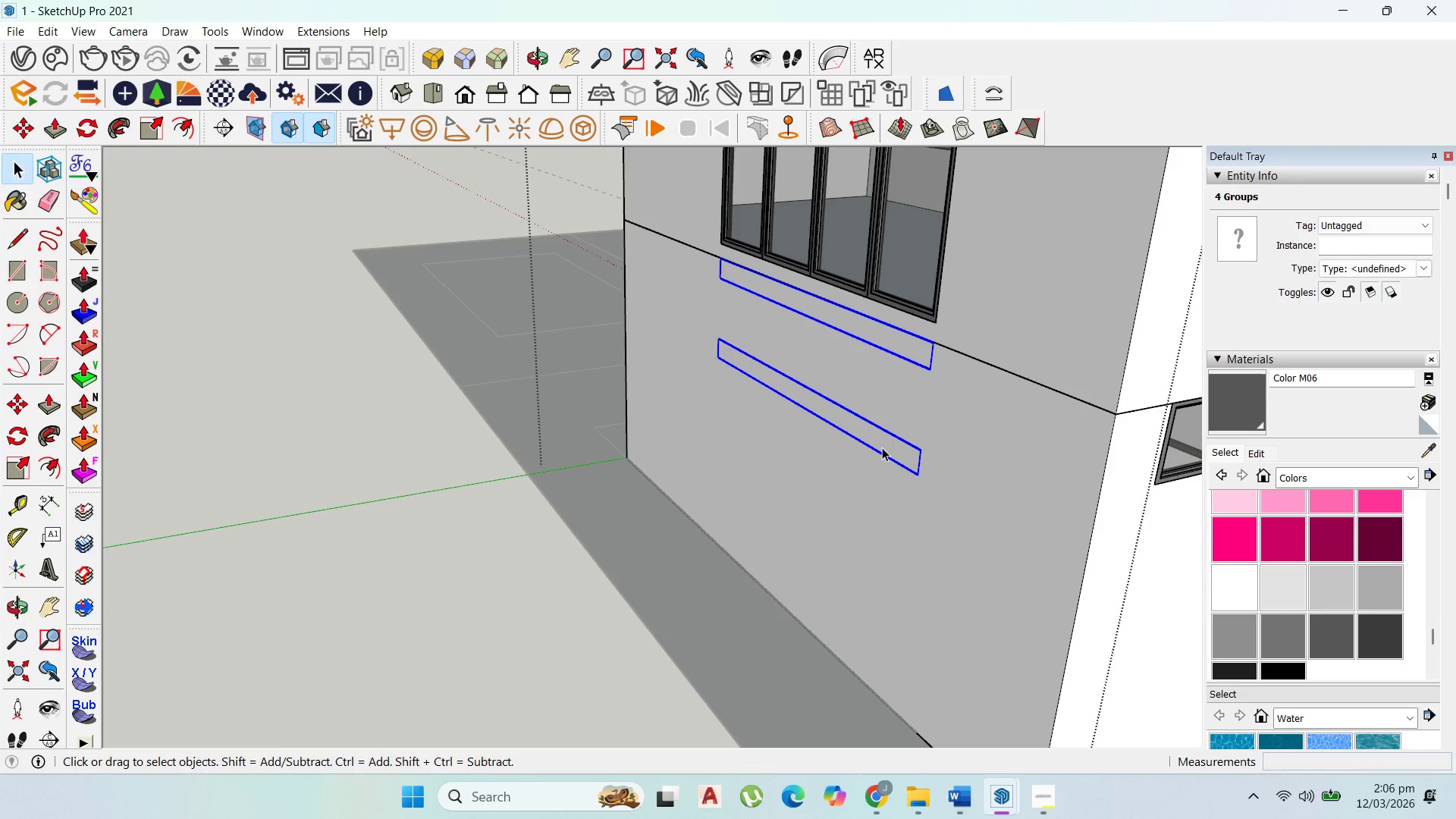 
scroll: coordinate [899, 447], scroll_direction: down, amount: 3.0
 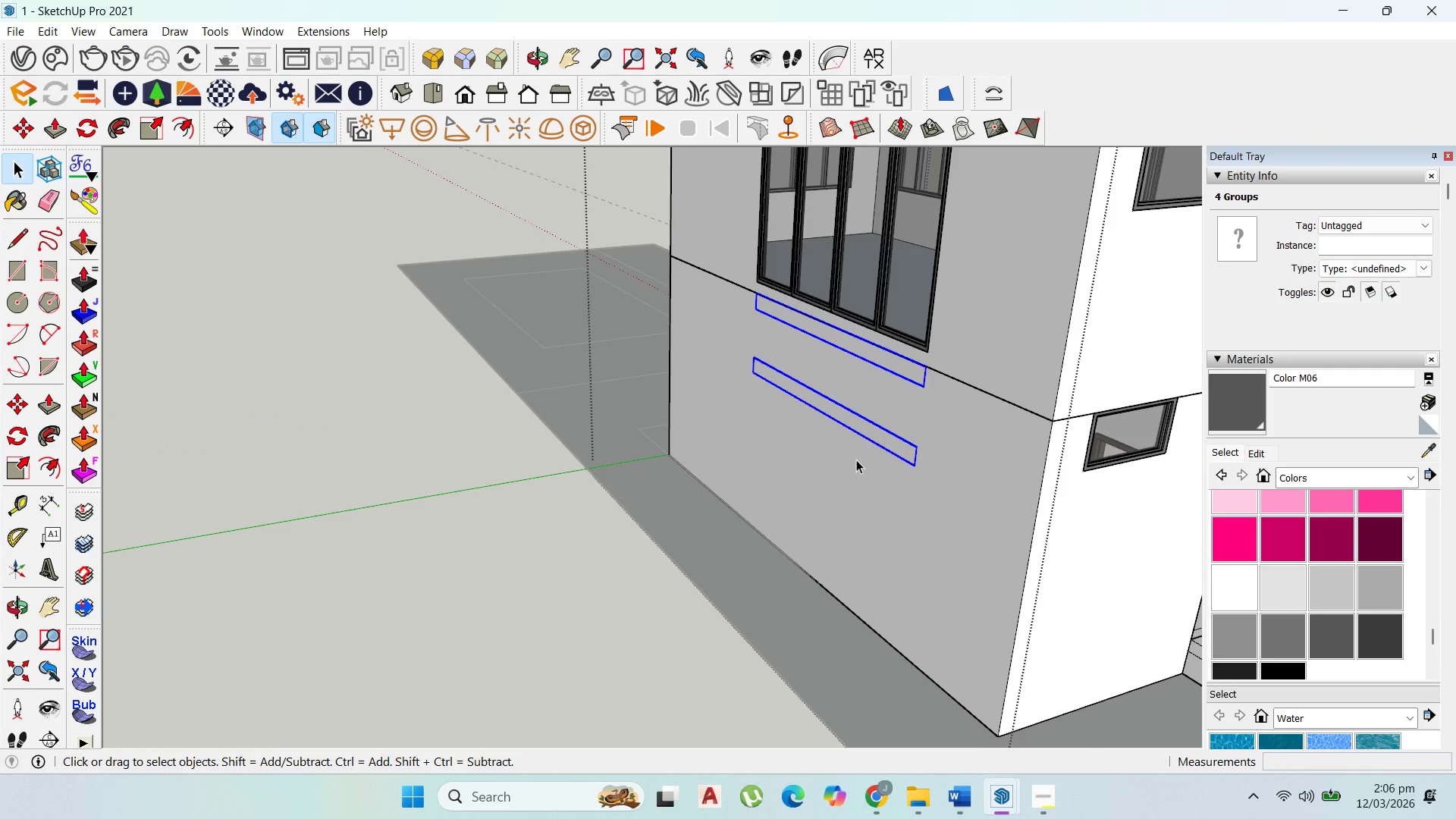 
scroll: coordinate [856, 460], scroll_direction: up, amount: 1.0
 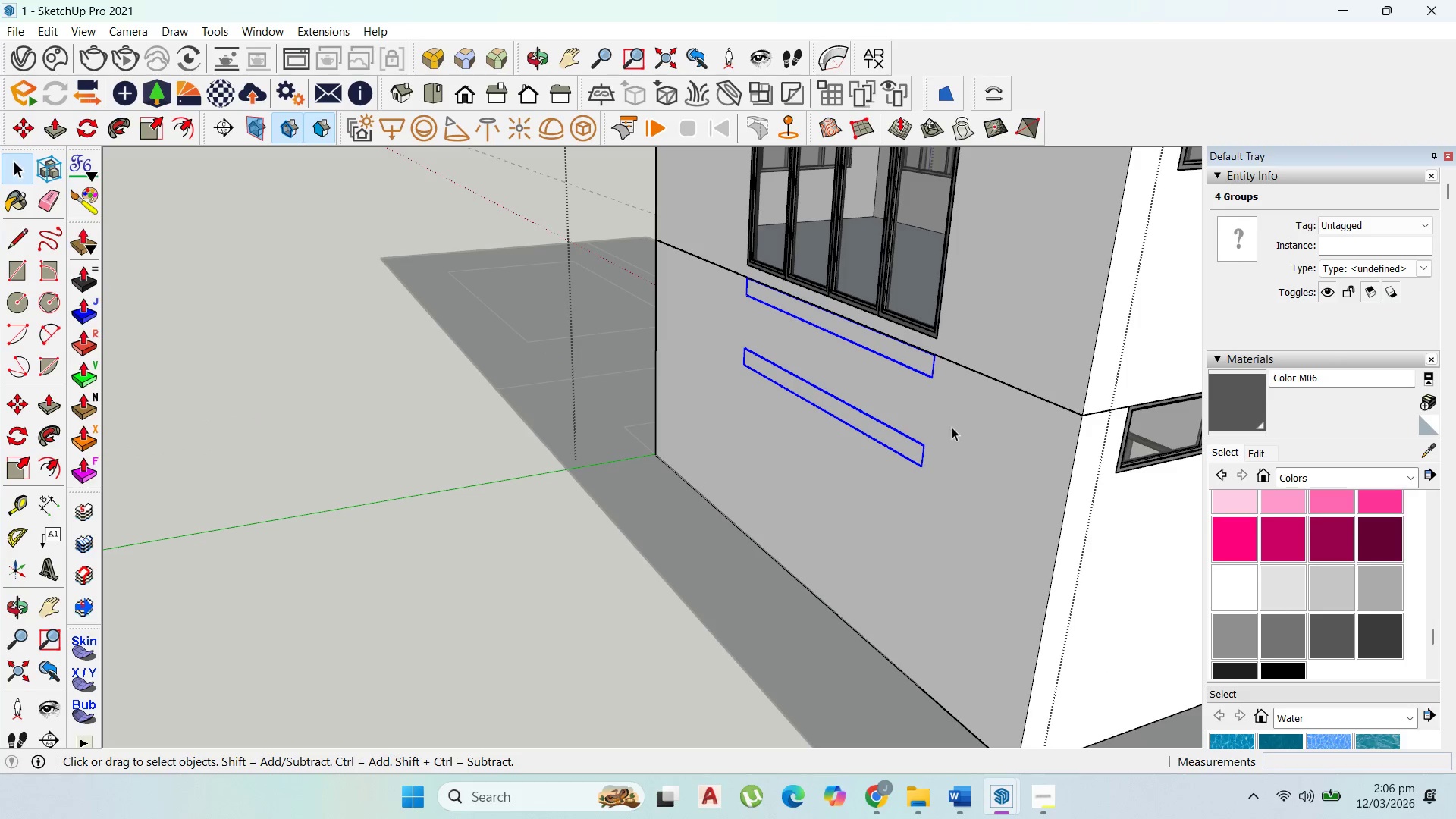 
double_click([952, 427])
 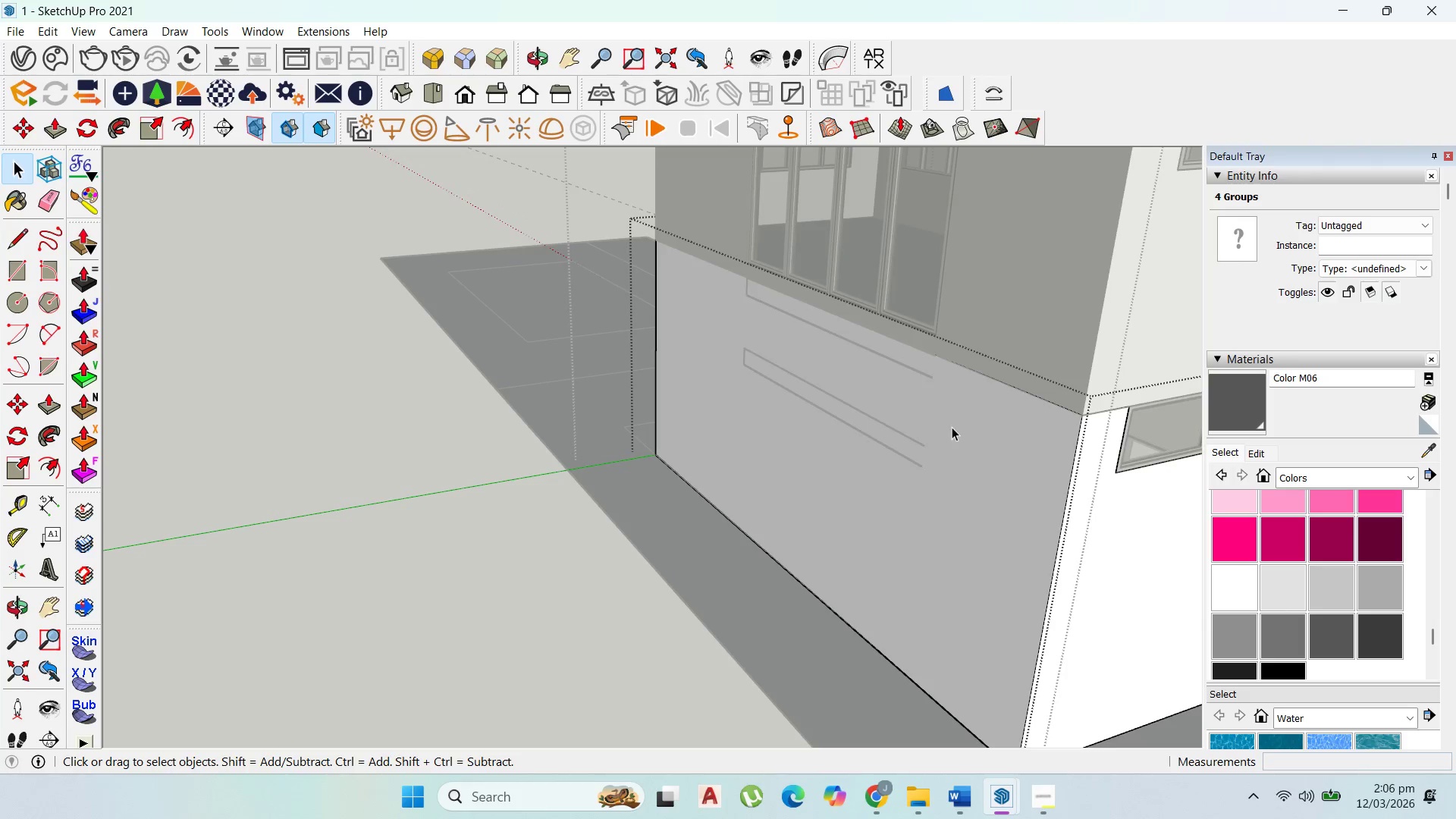 
triple_click([952, 427])
 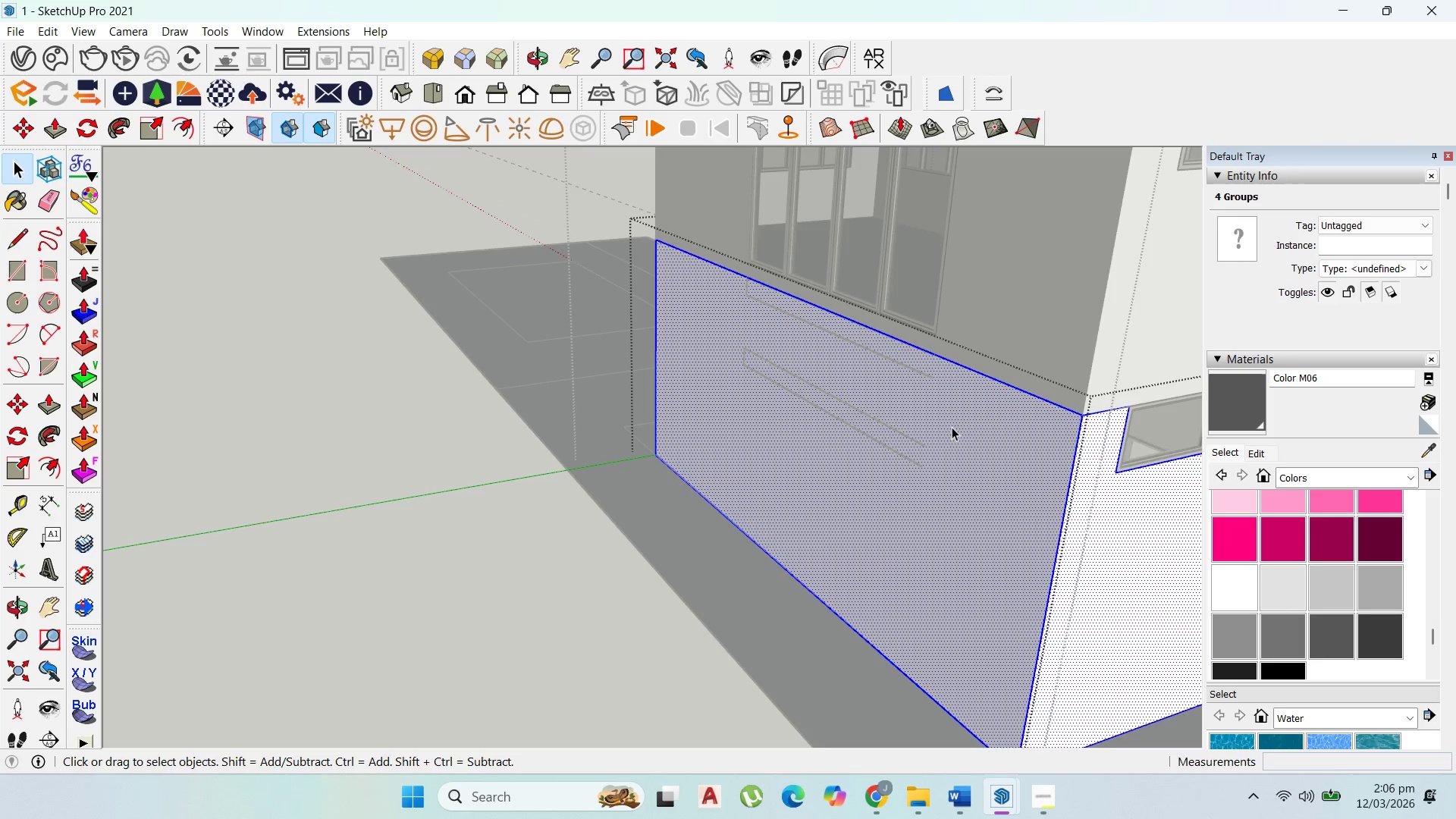 
triple_click([952, 427])
 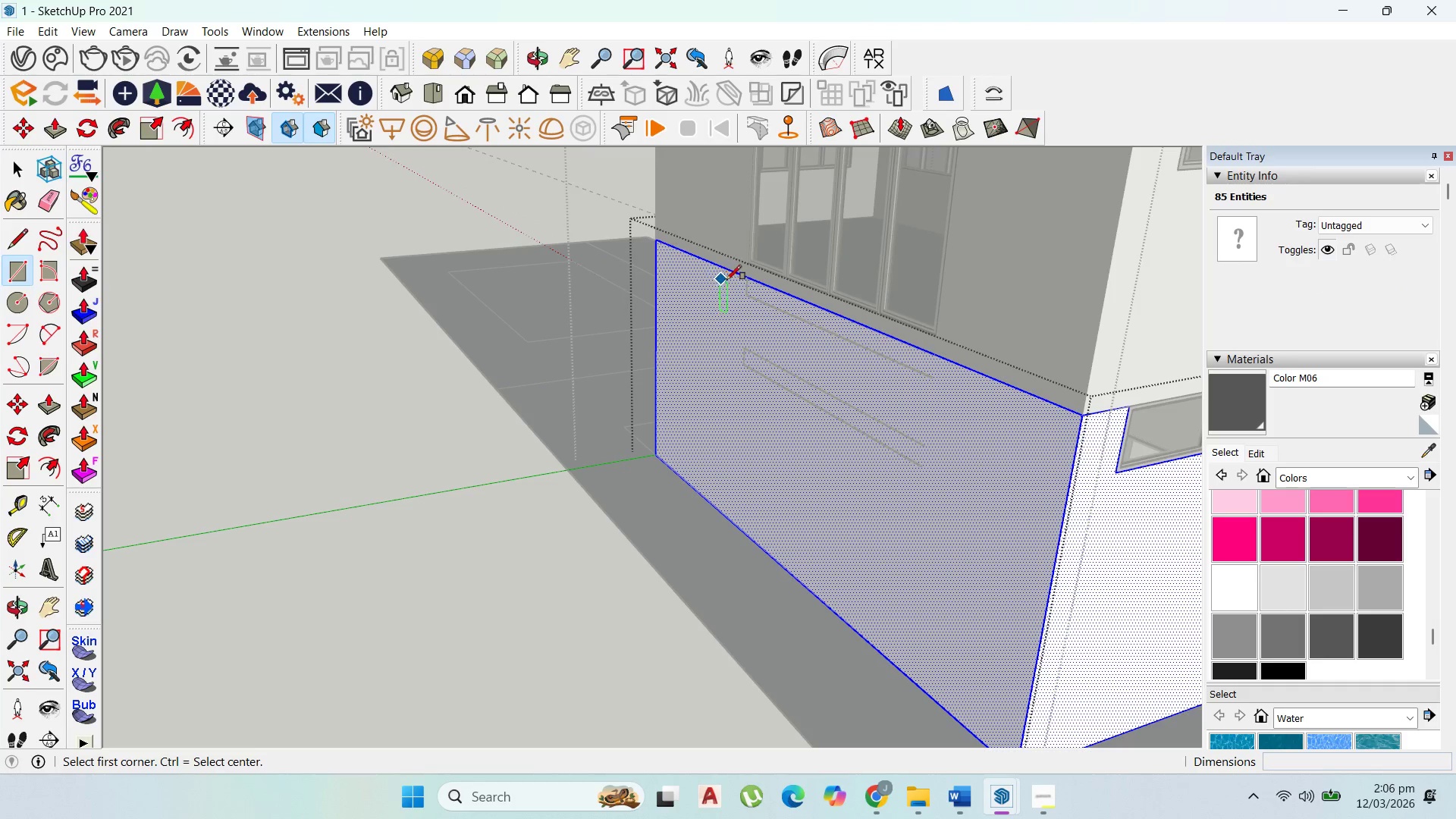 
left_click([746, 280])
 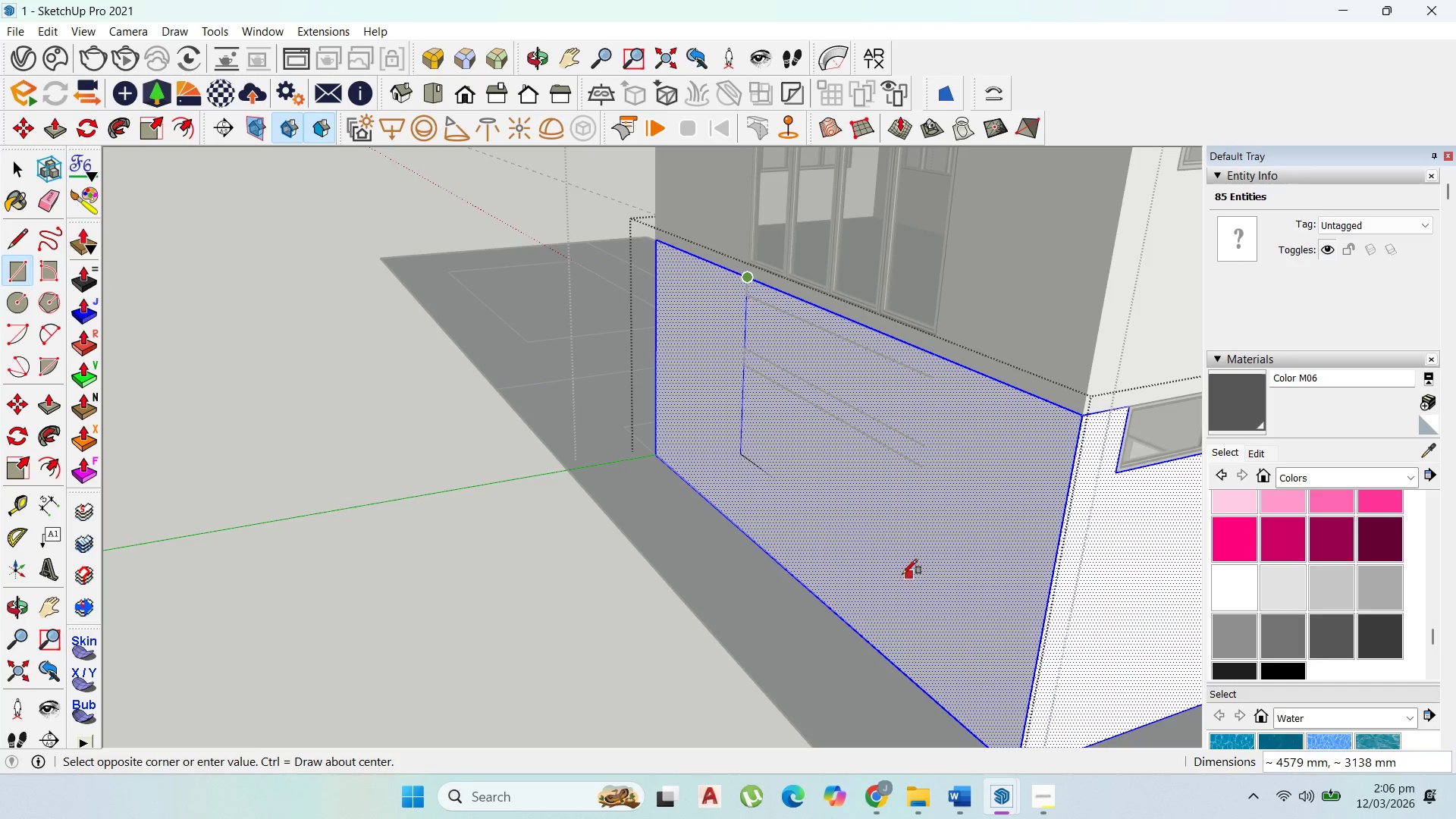 
left_click([899, 577])
 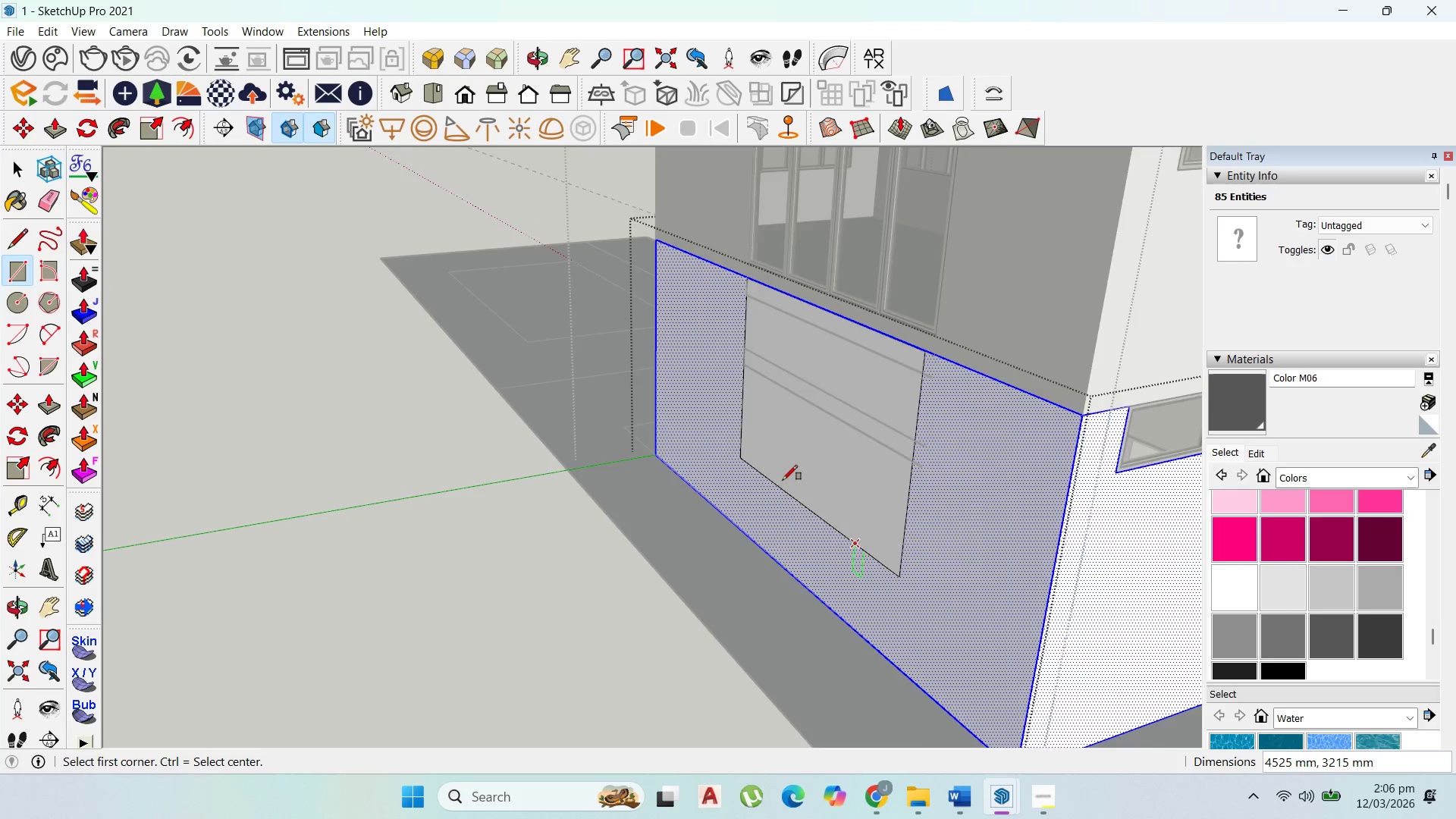 
key(P)
 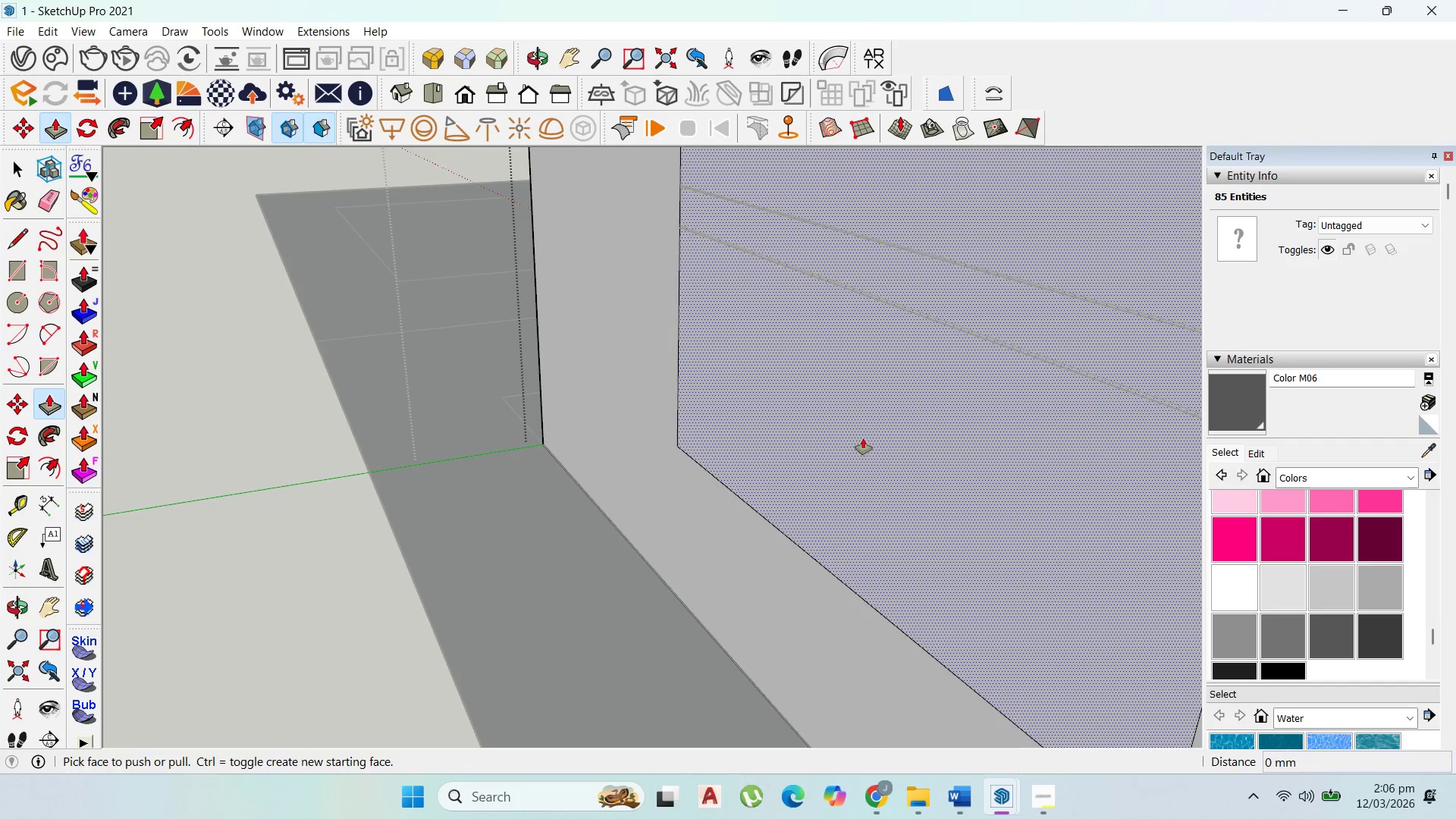 
left_click_drag(start_coordinate=[863, 438], to_coordinate=[856, 438])
 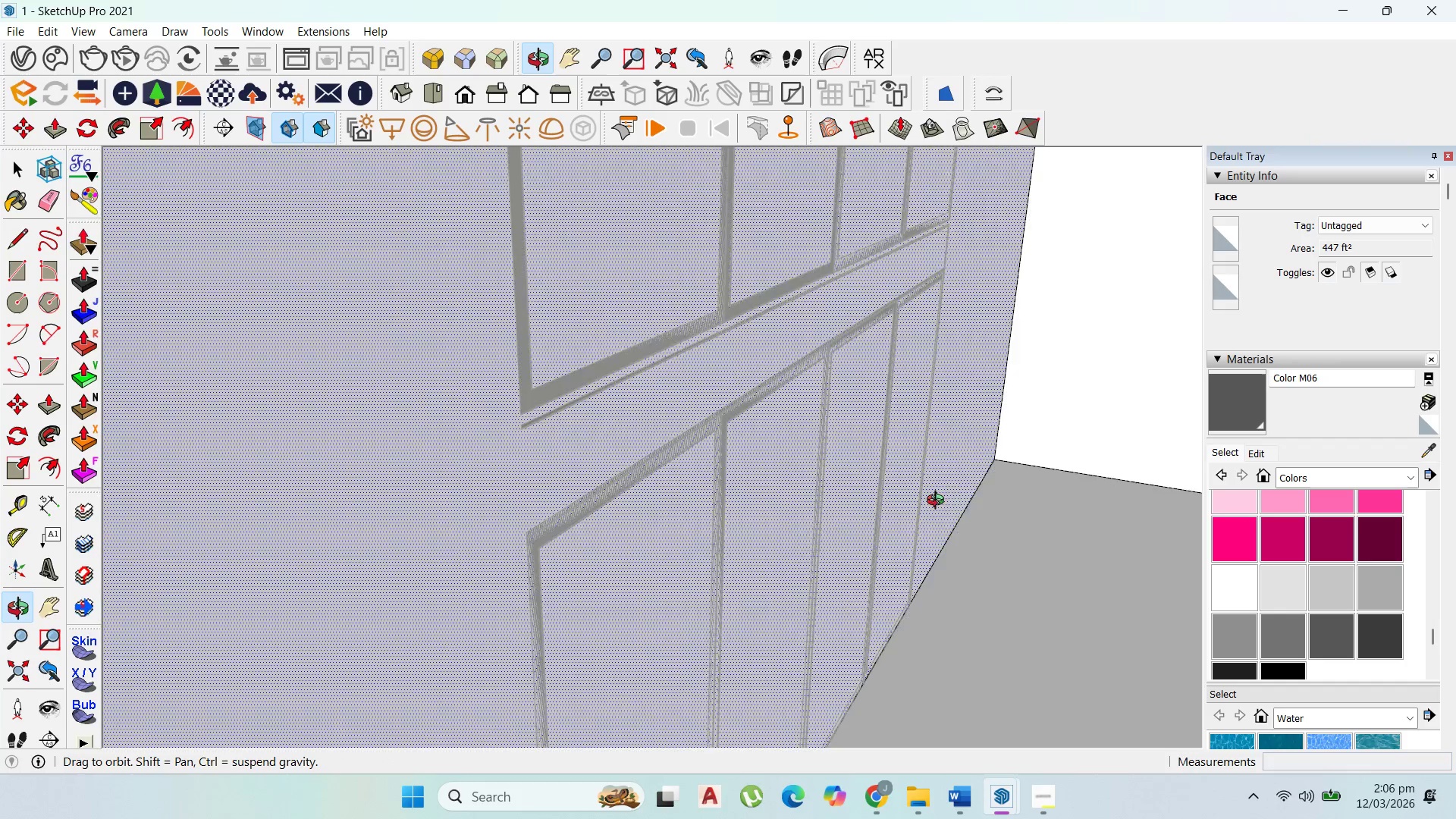 
scroll: coordinate [831, 438], scroll_direction: up, amount: 10.0
 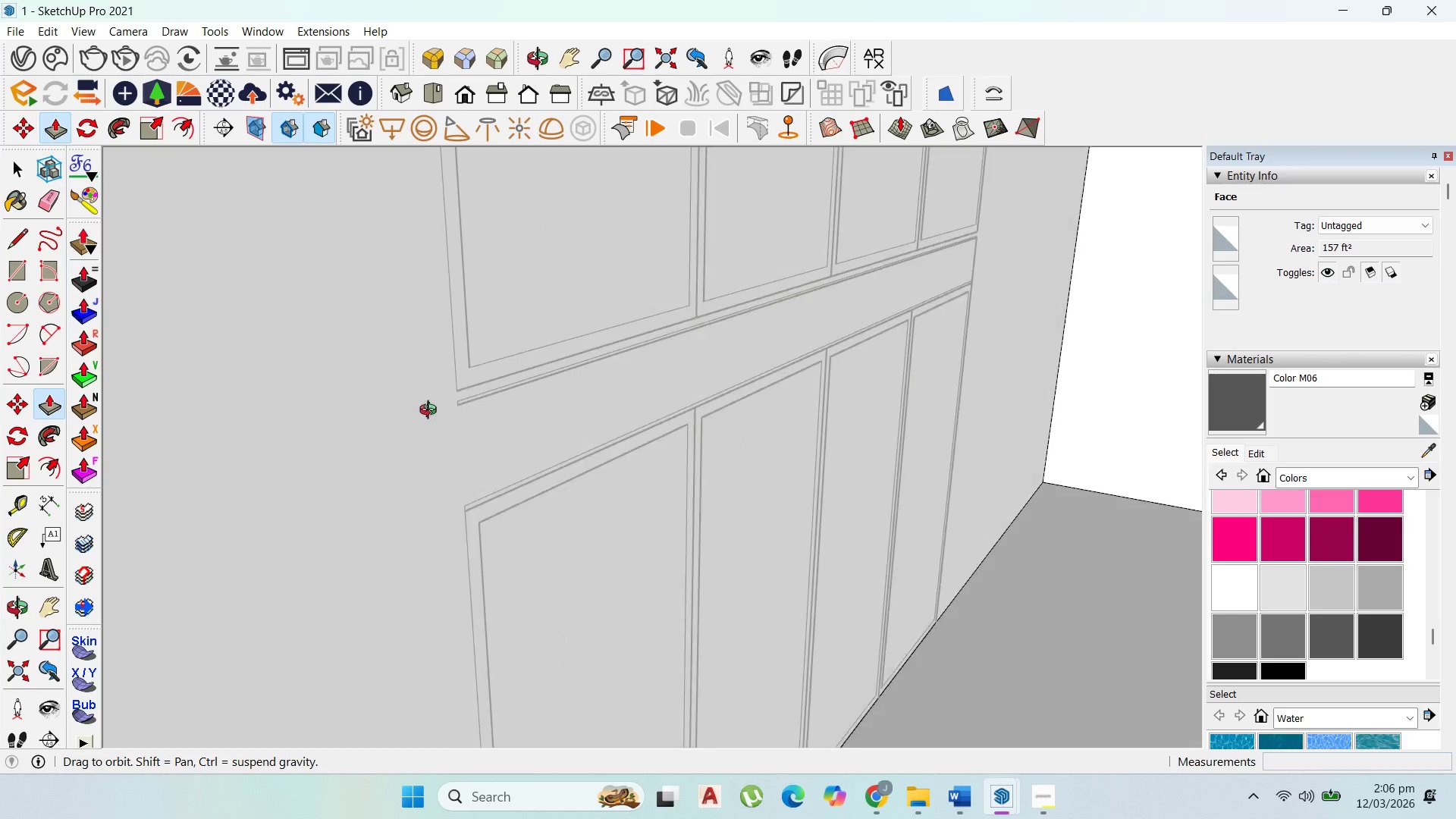 
key(Escape)
 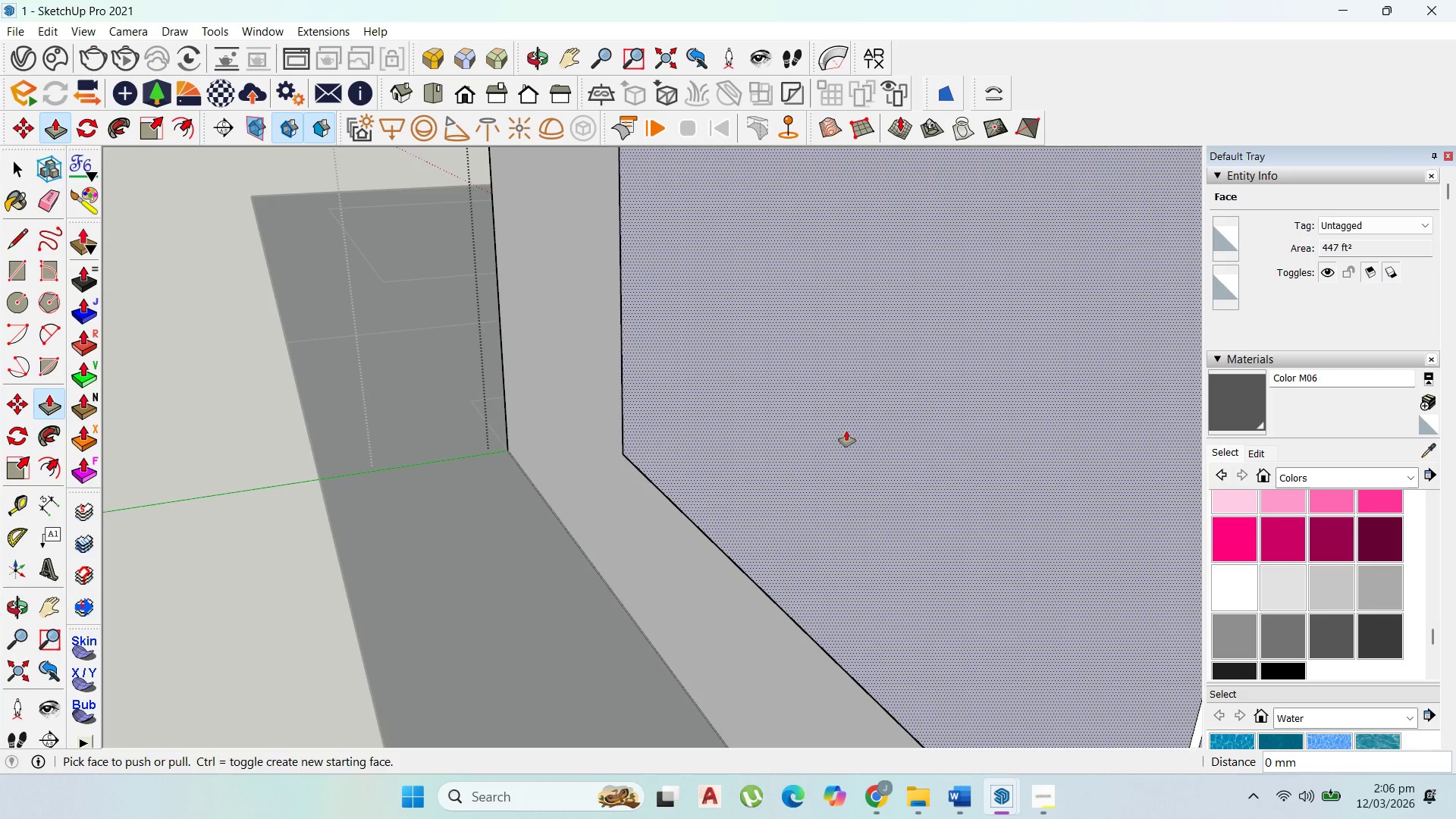 
left_click([846, 433])
 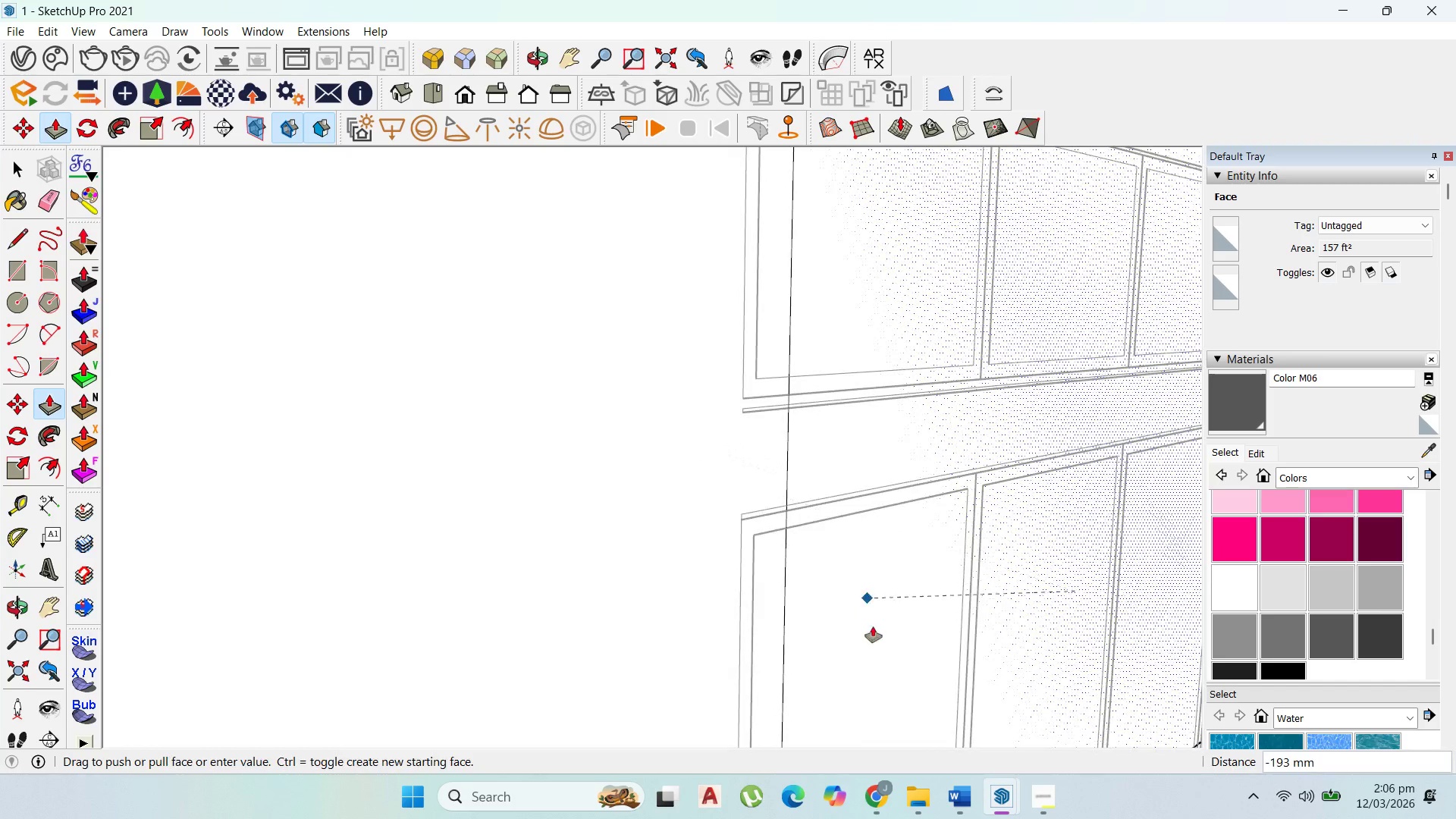 
left_click([732, 653])
 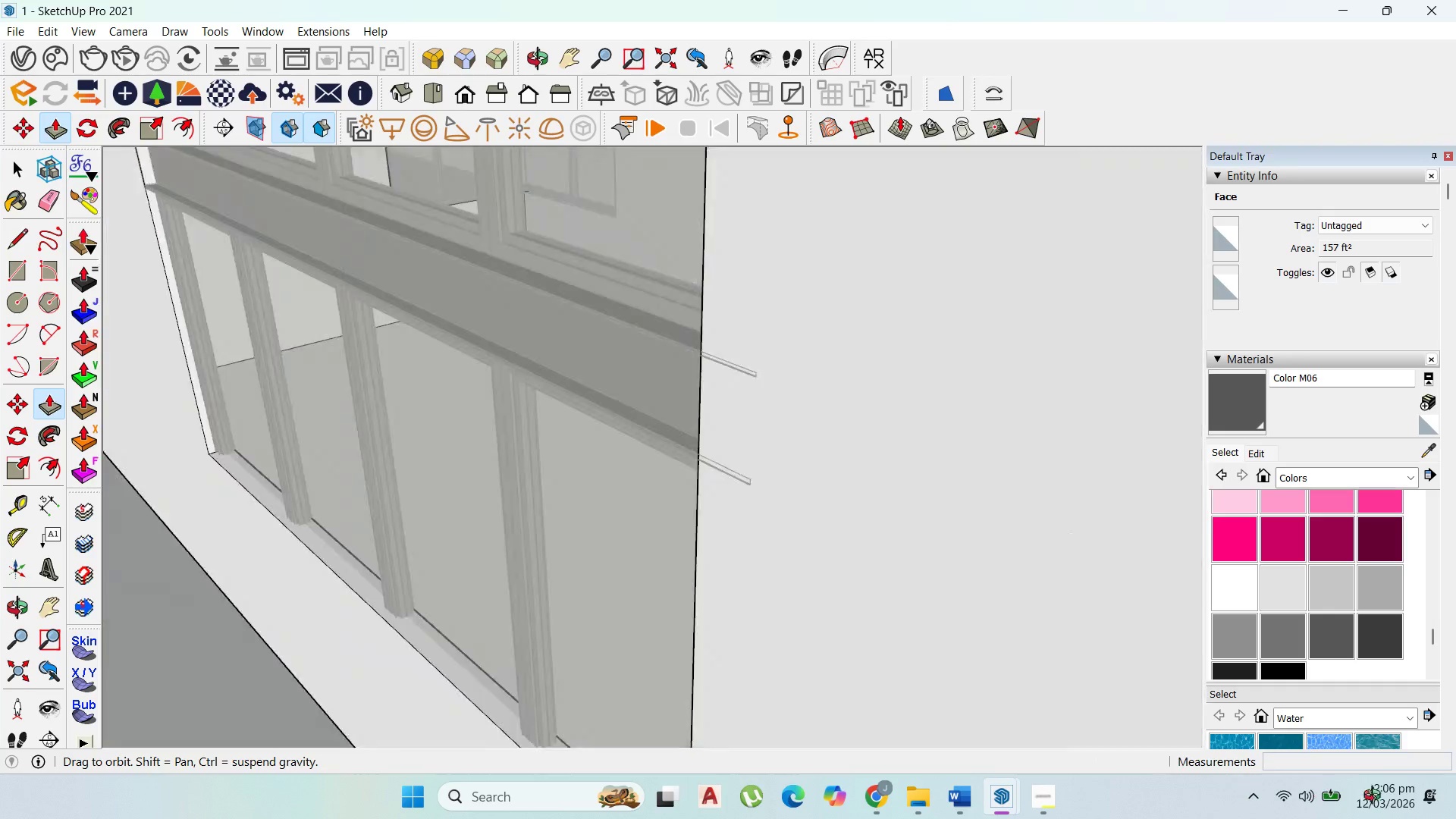 
scroll: coordinate [800, 280], scroll_direction: down, amount: 11.0
 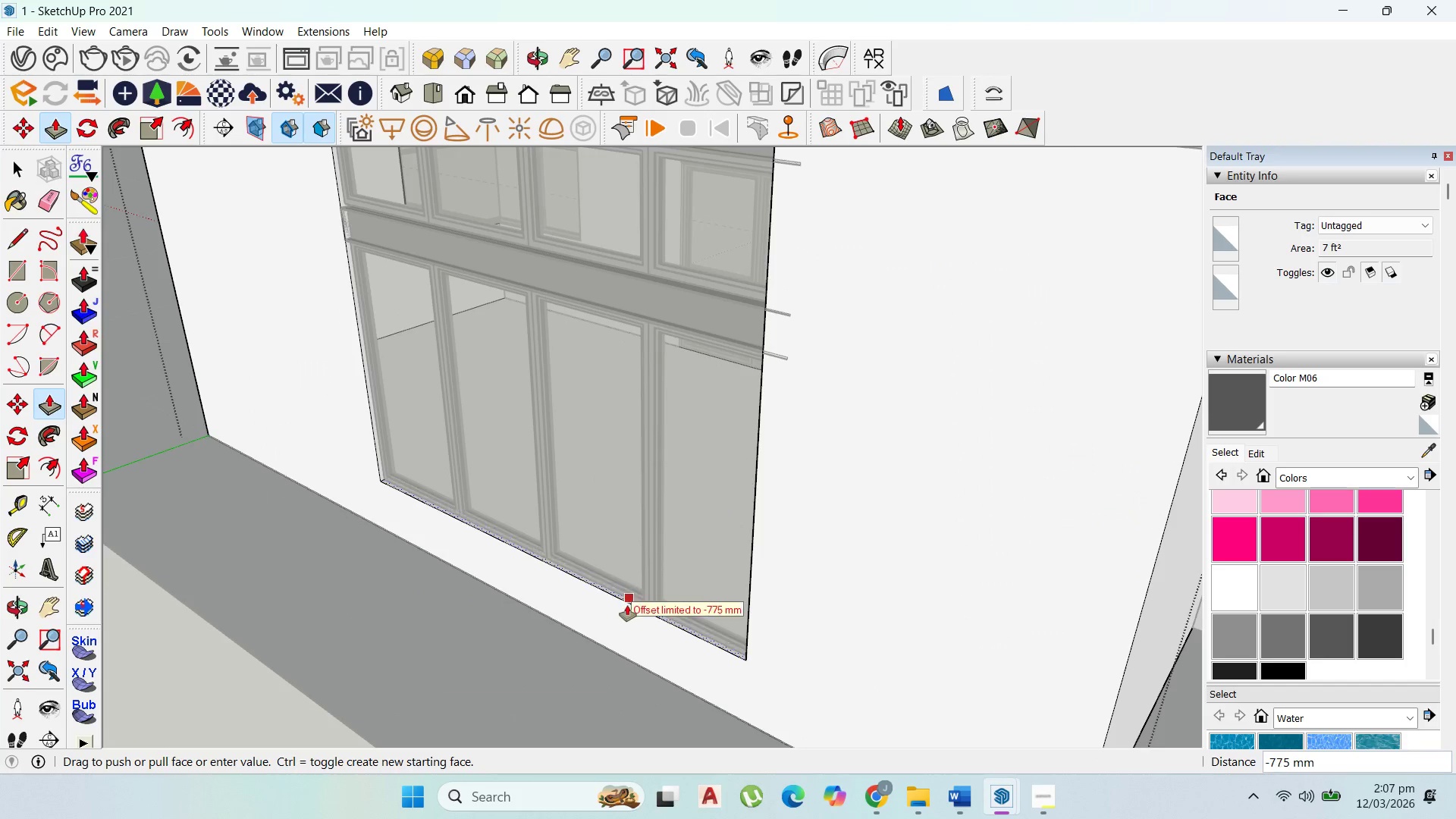 
scroll: coordinate [671, 630], scroll_direction: up, amount: 11.0
 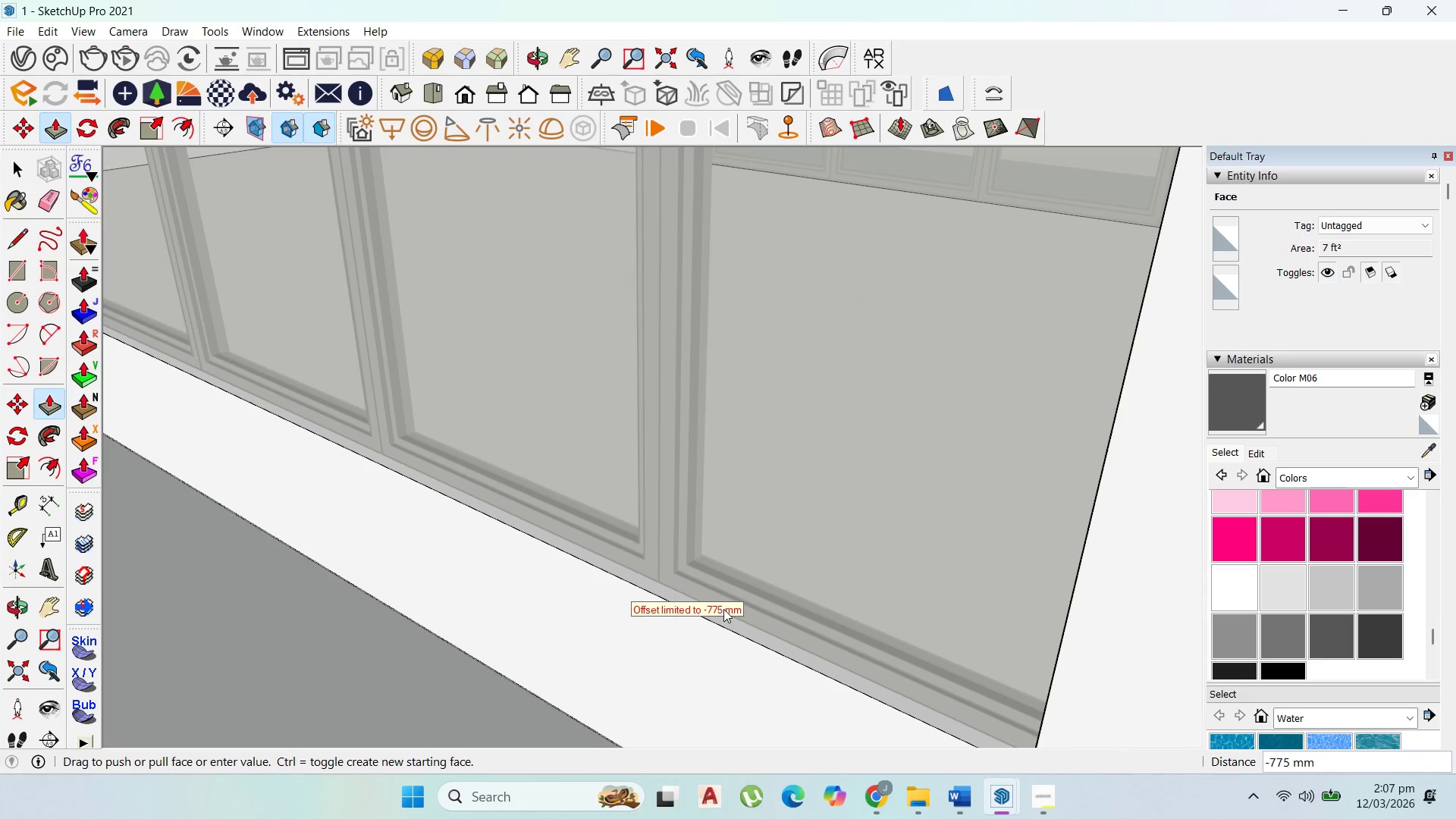 
left_click([723, 610])
 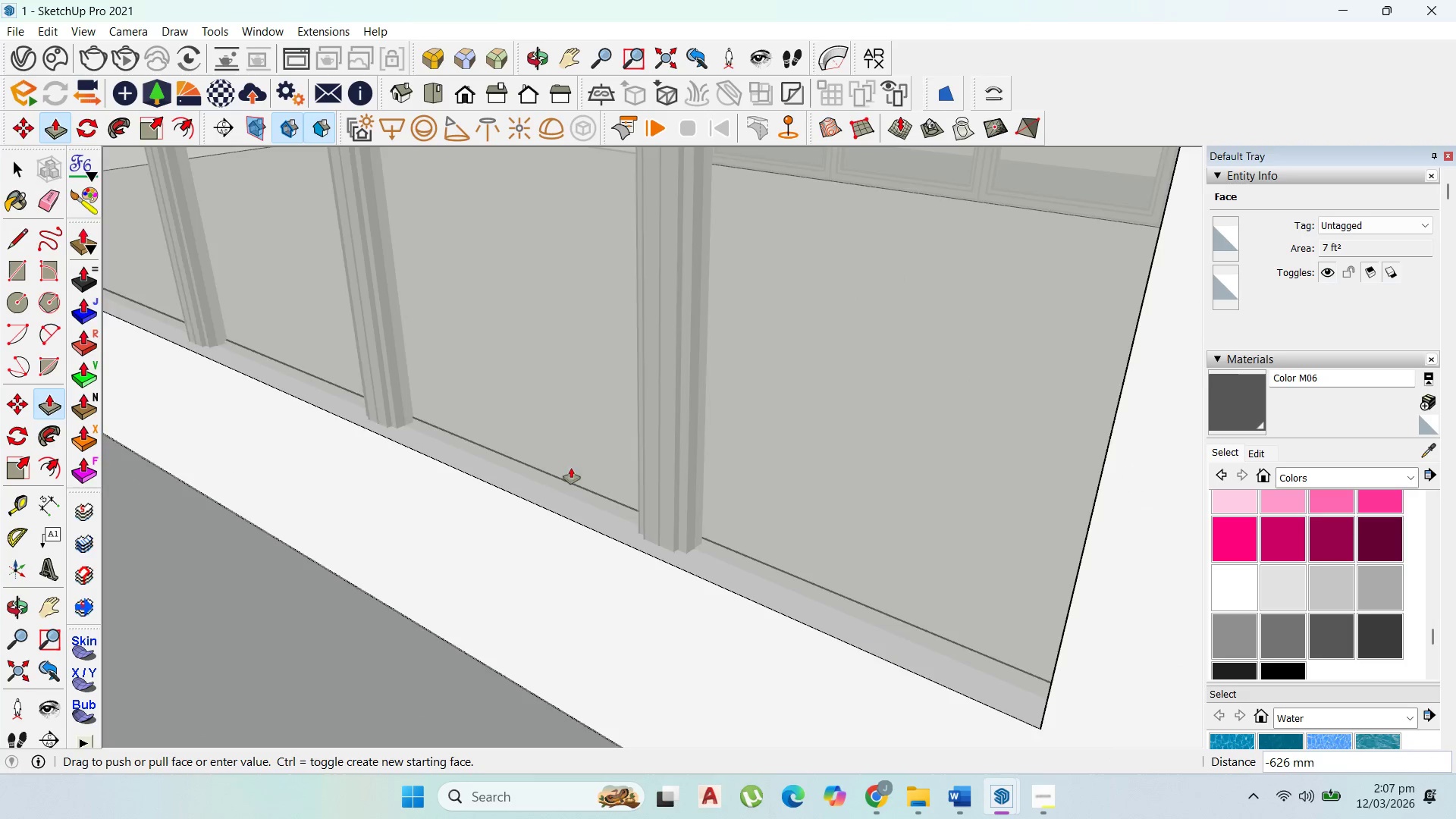 
scroll: coordinate [723, 609], scroll_direction: up, amount: 1.0
 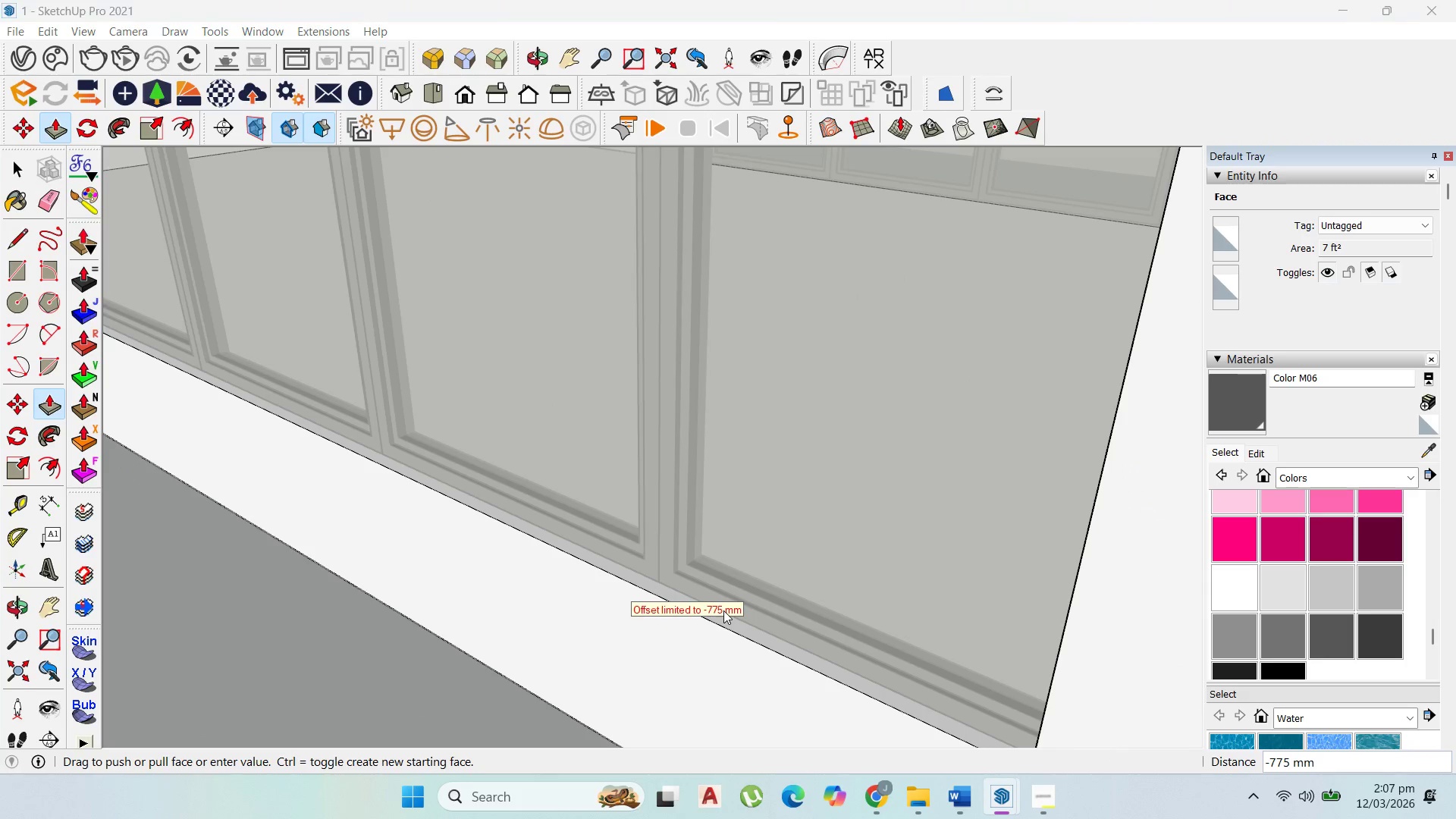 
scroll: coordinate [707, 422], scroll_direction: down, amount: 8.0
 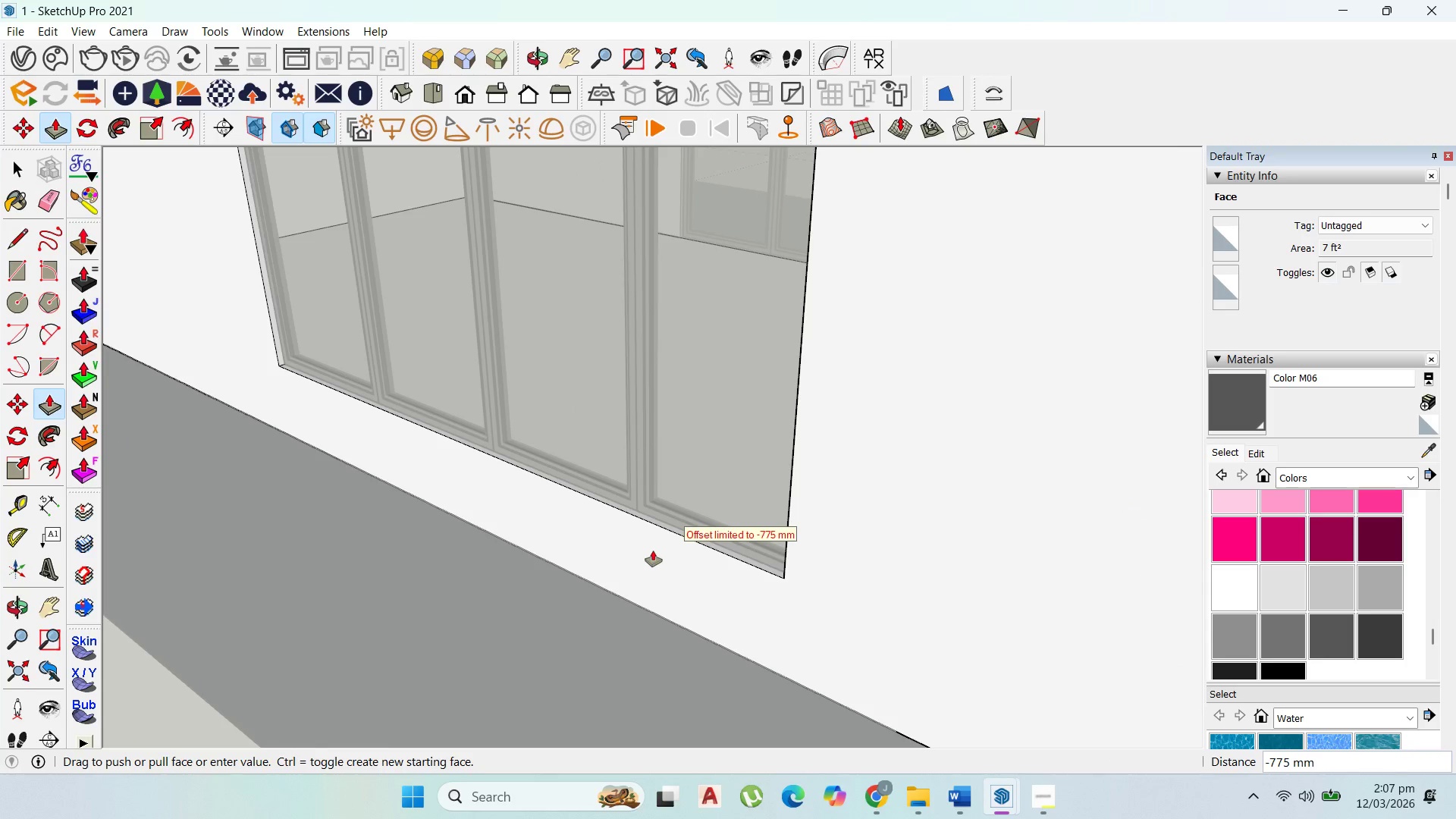 
scroll: coordinate [660, 538], scroll_direction: up, amount: 2.0
 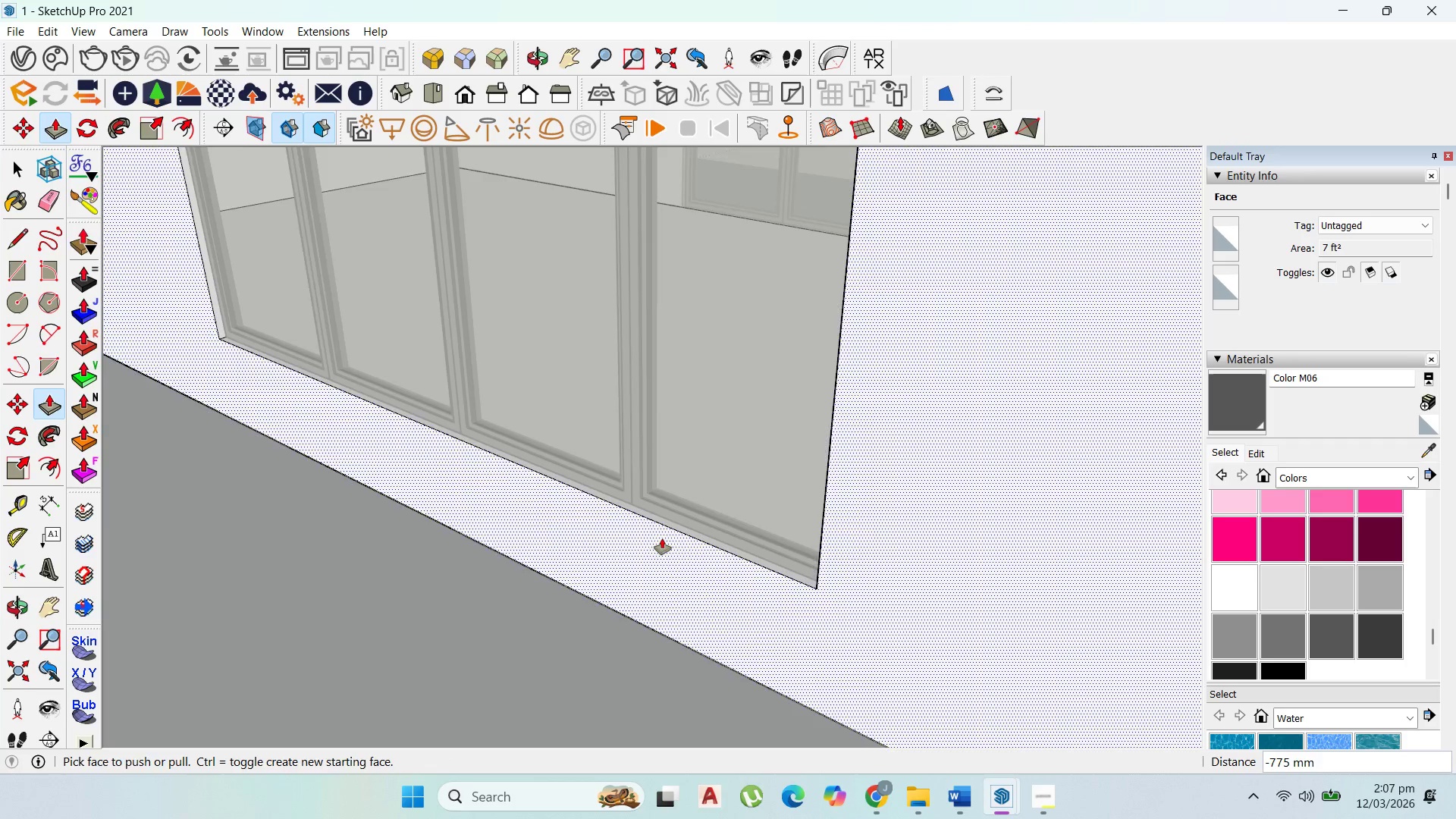 
scroll: coordinate [1050, 580], scroll_direction: down, amount: 1.0
 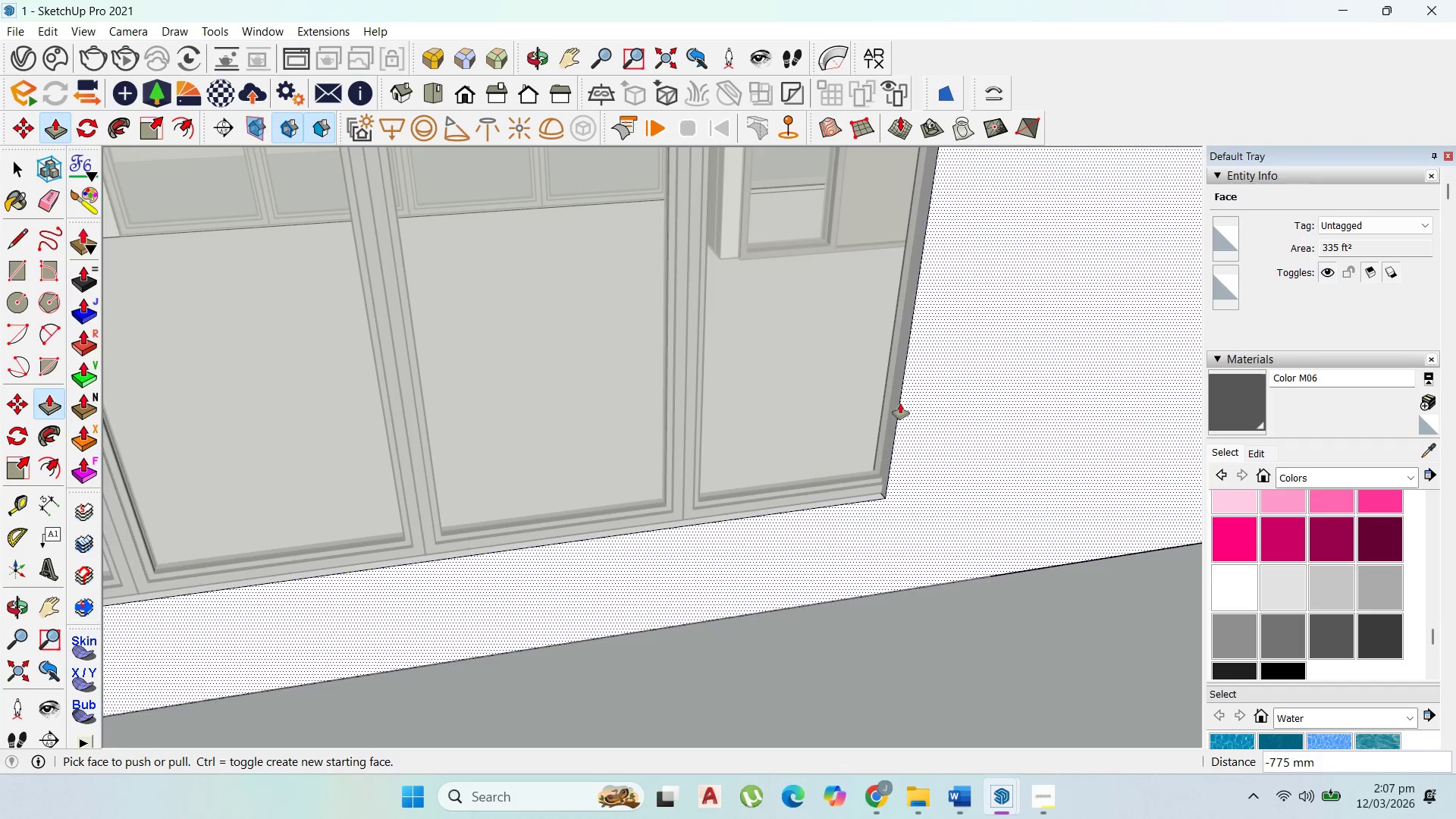 
left_click([897, 403])
 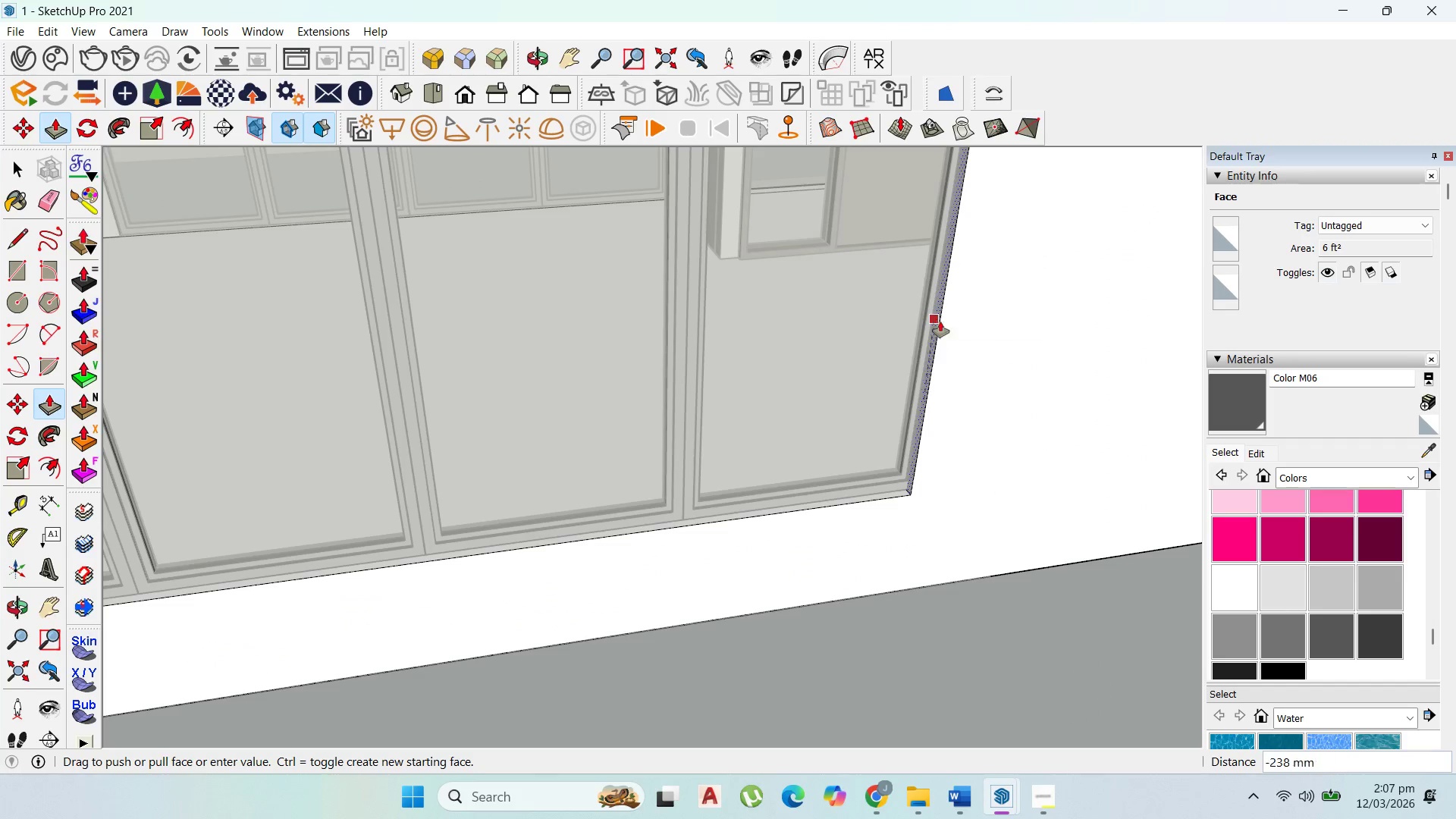 
left_click([941, 327])
 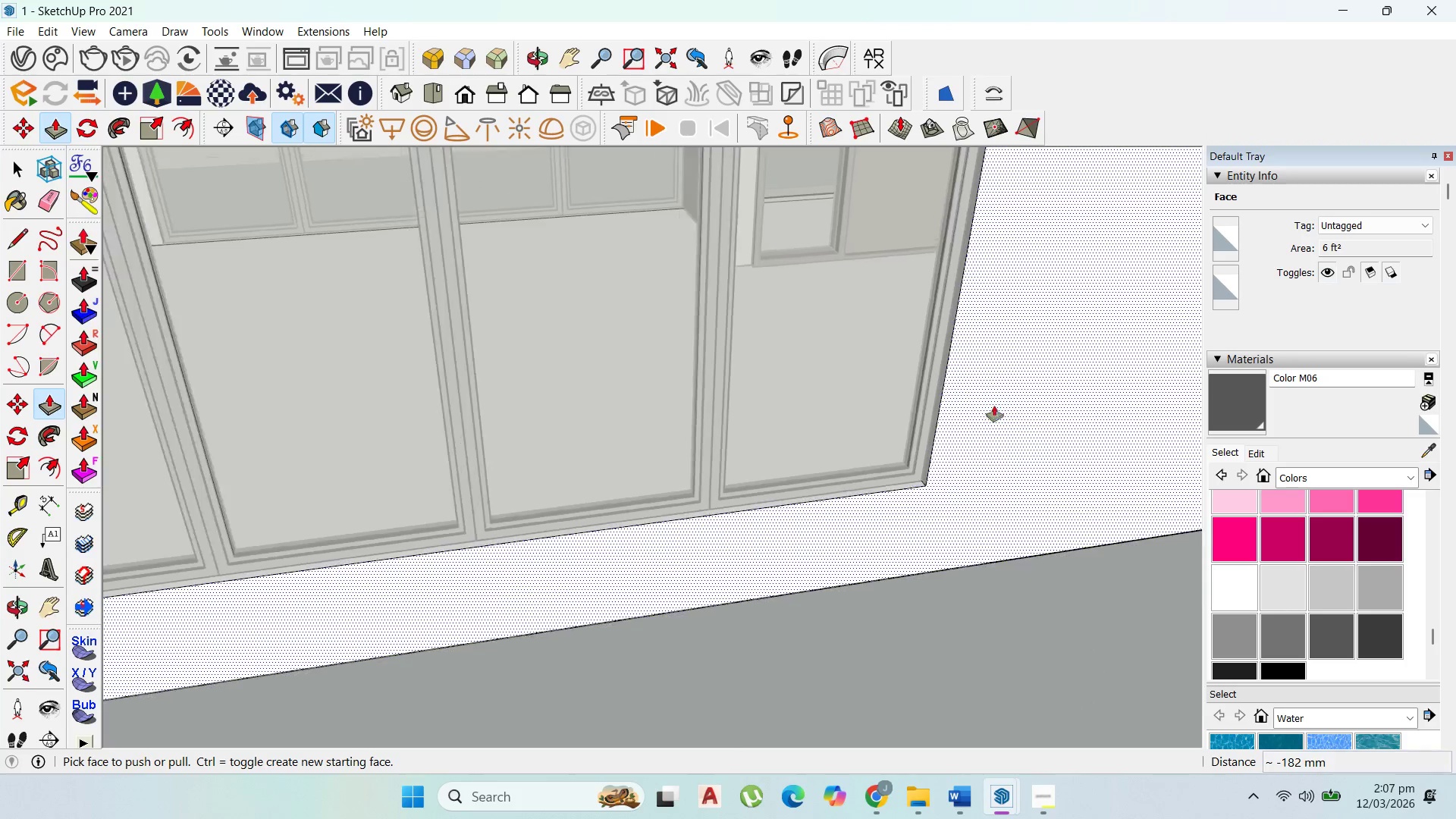 
scroll: coordinate [648, 545], scroll_direction: down, amount: 22.0
 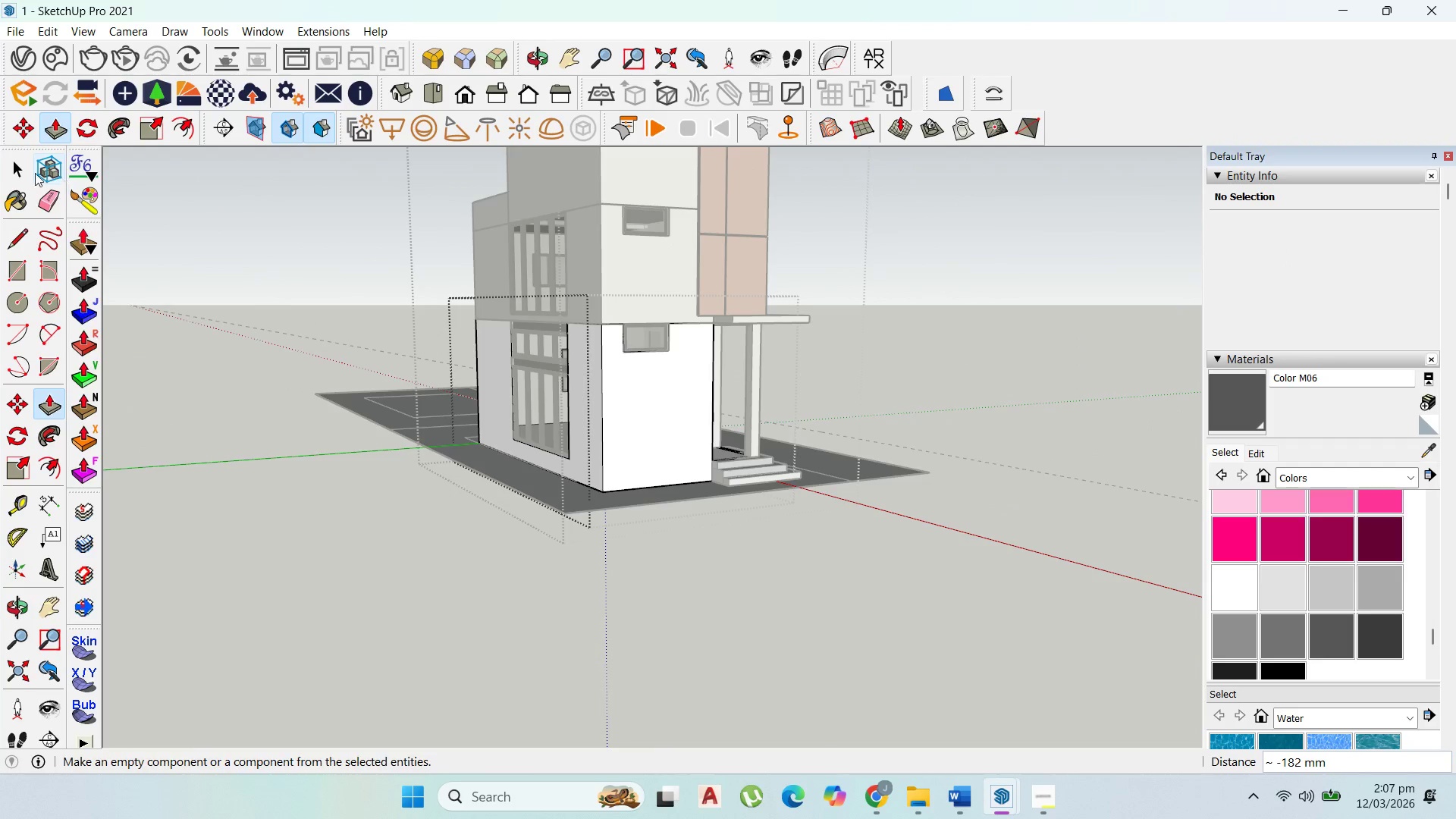 
left_click_drag(start_coordinate=[18, 160], to_coordinate=[10, 157])
 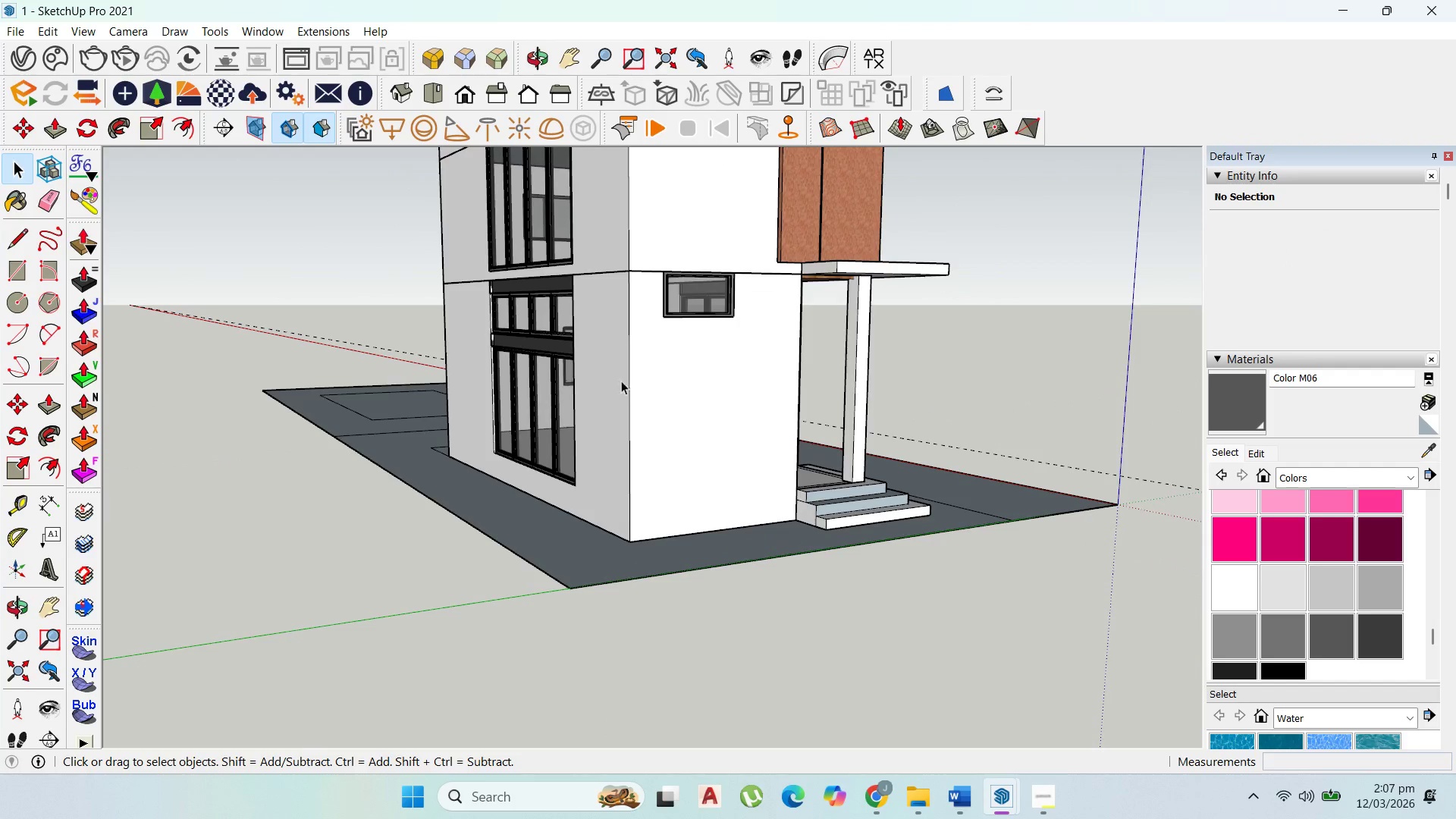 
key(Escape)
 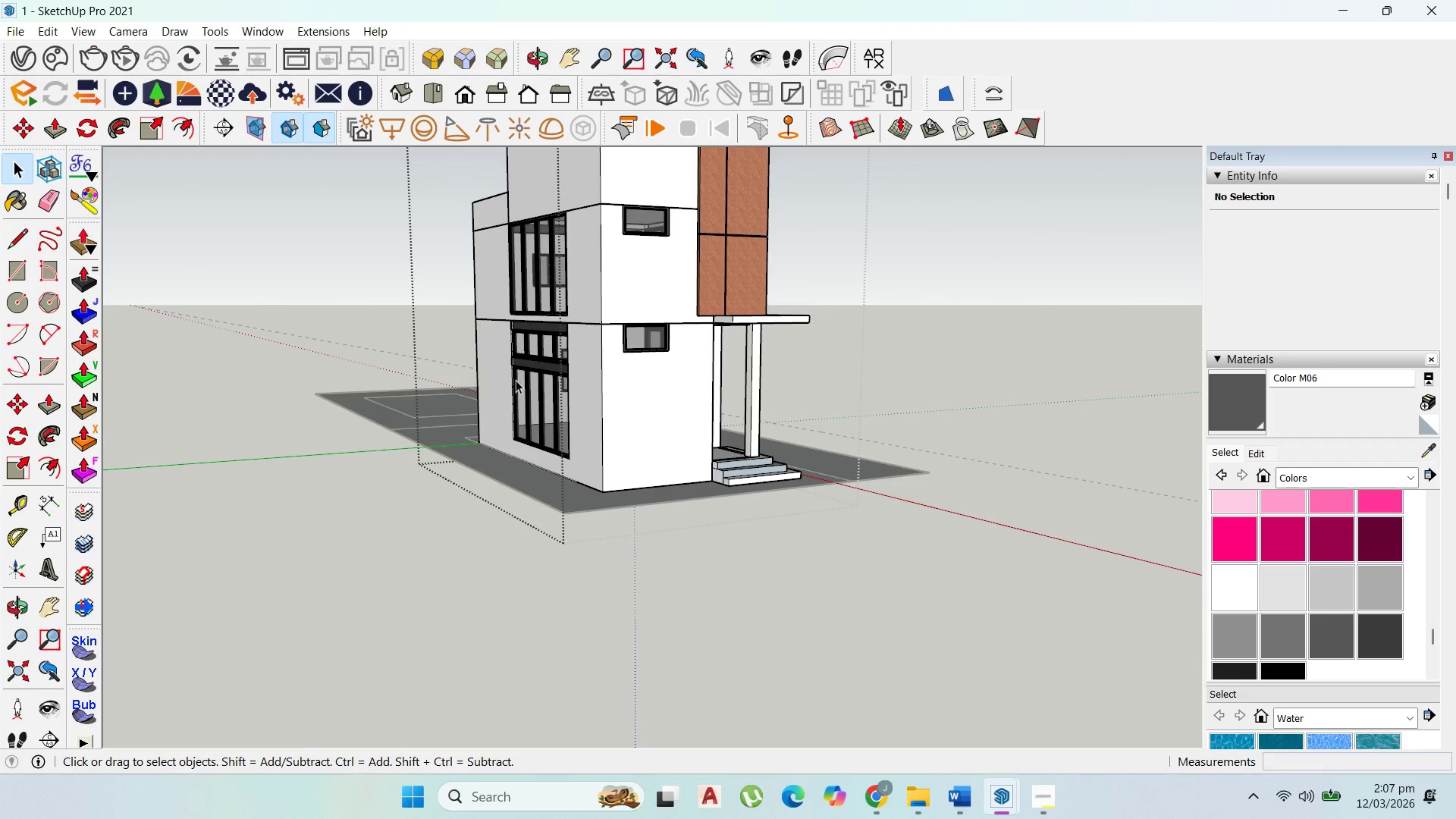 
key(Escape)
 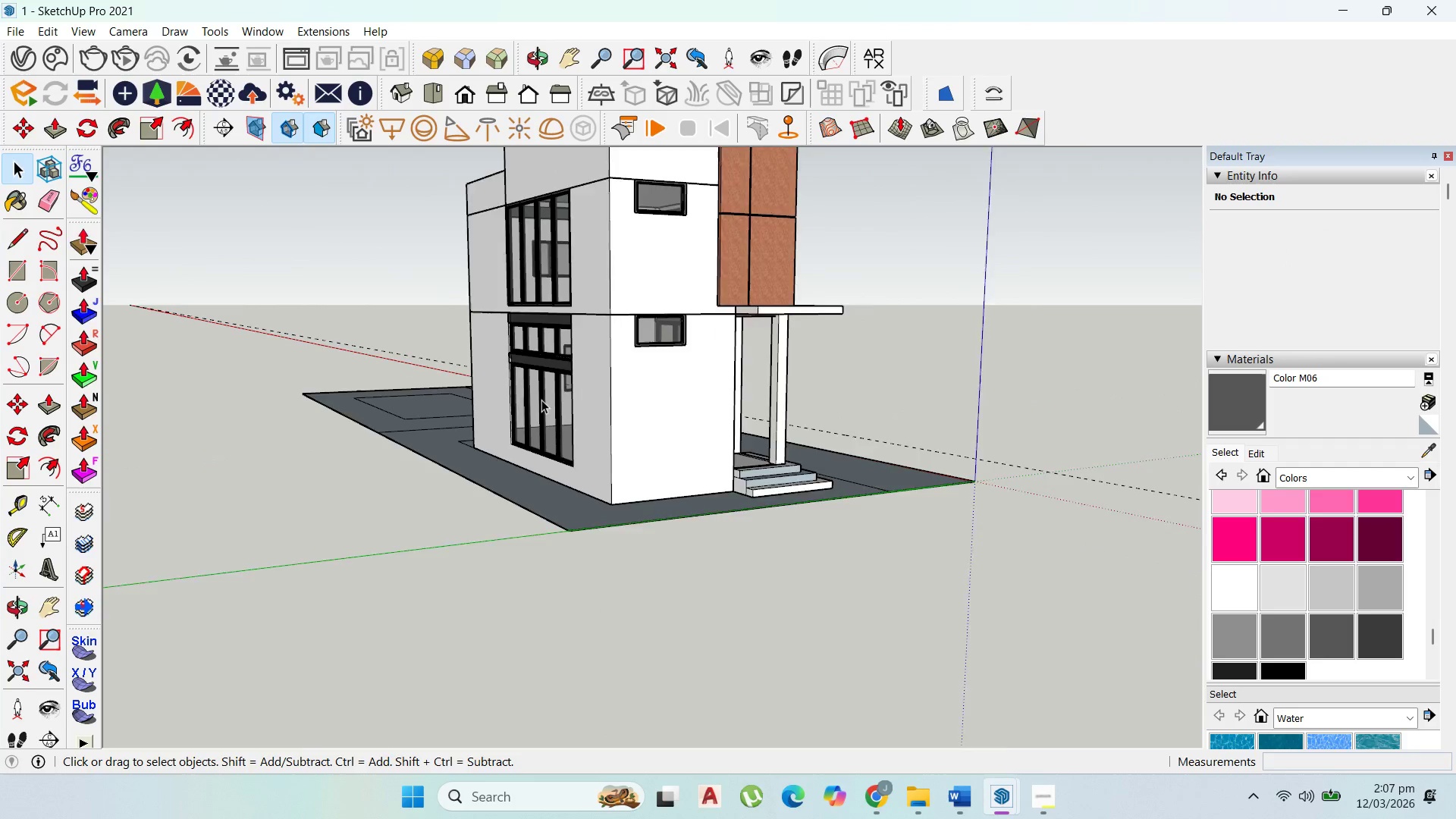 
scroll: coordinate [988, 471], scroll_direction: up, amount: 8.0
 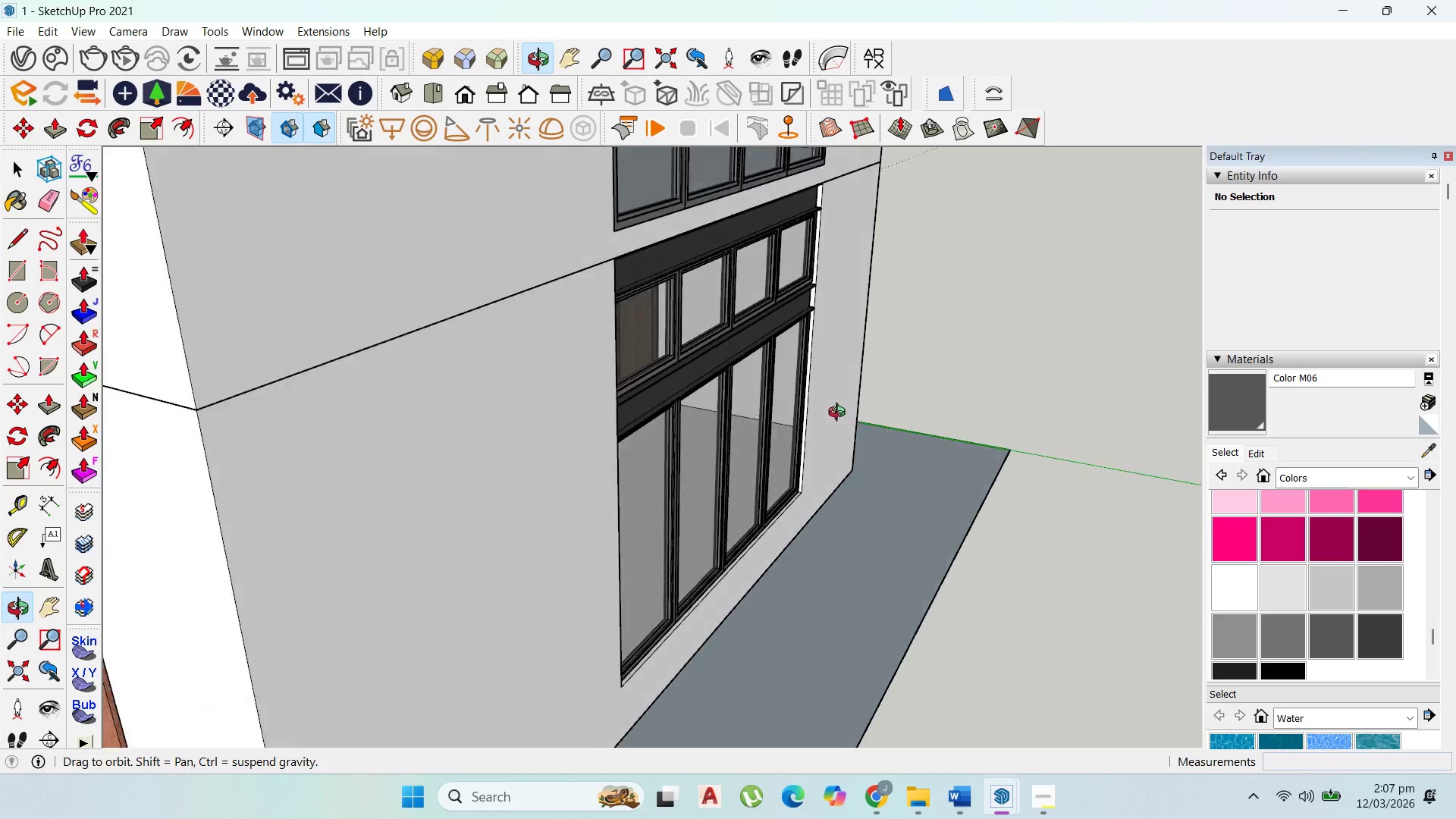 
scroll: coordinate [744, 550], scroll_direction: down, amount: 12.0
 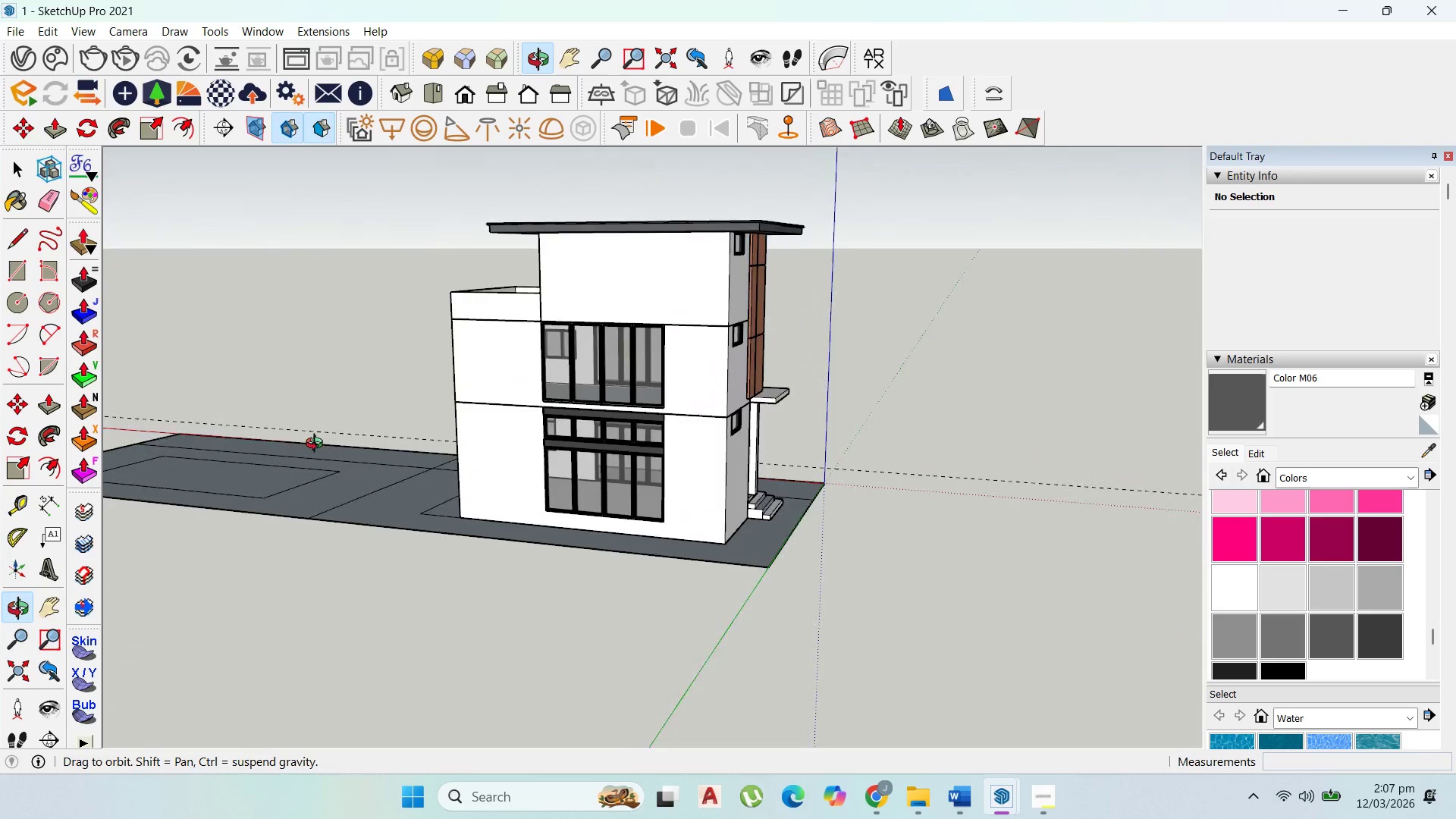 
scroll: coordinate [698, 367], scroll_direction: up, amount: 2.0
 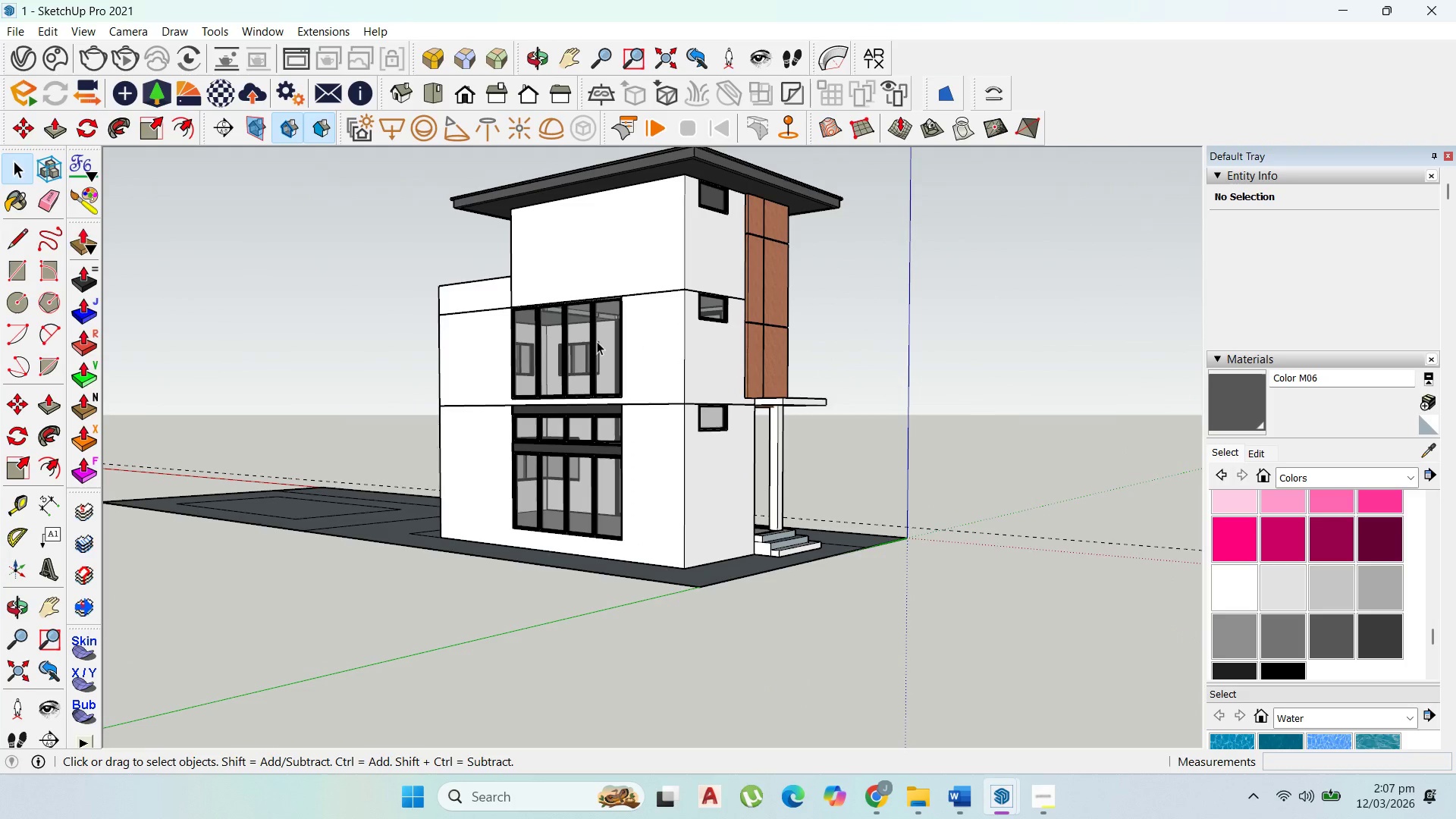 
left_click([597, 341])
 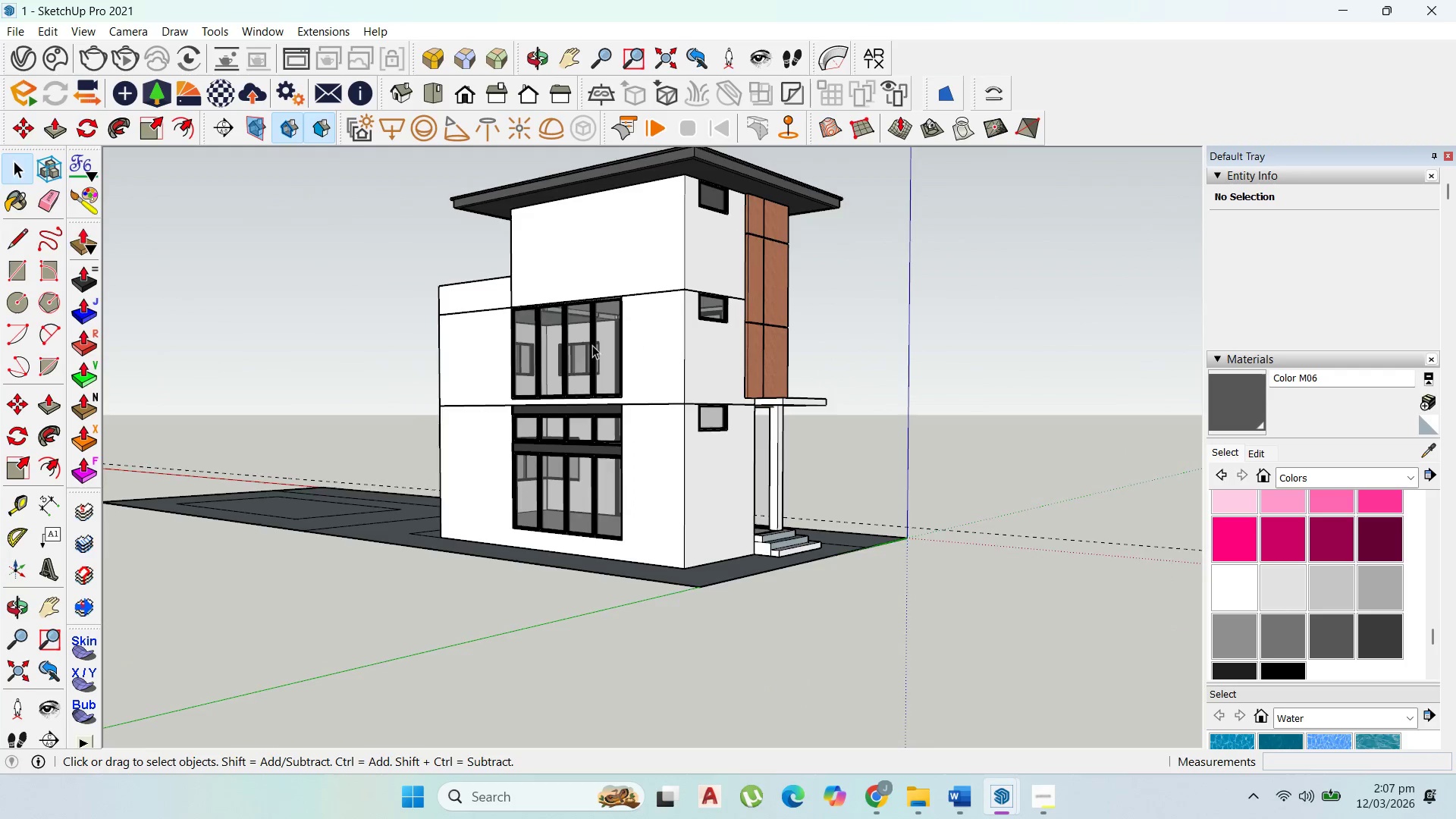 
left_click([576, 356])
 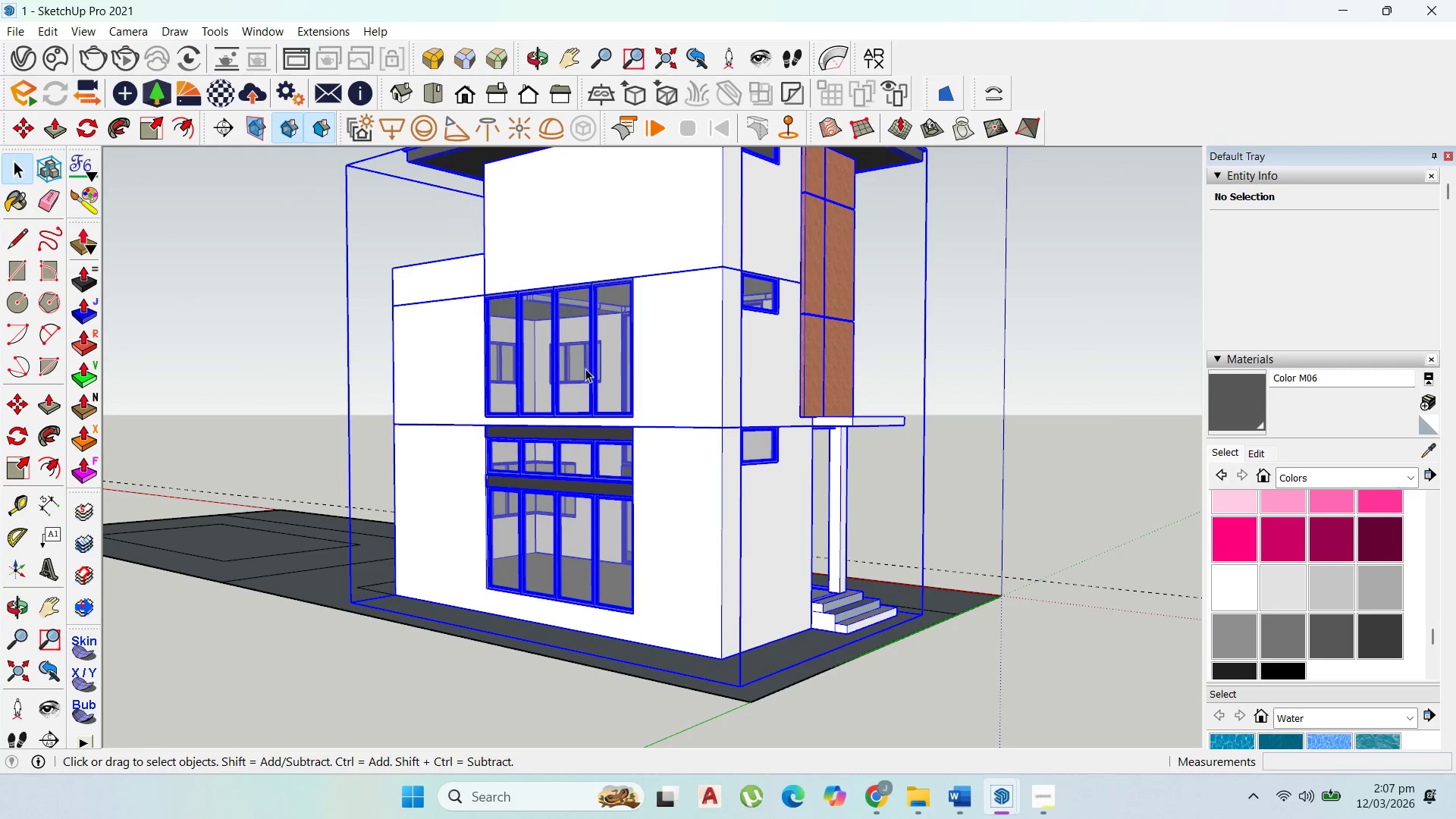 
scroll: coordinate [592, 345], scroll_direction: up, amount: 3.0
 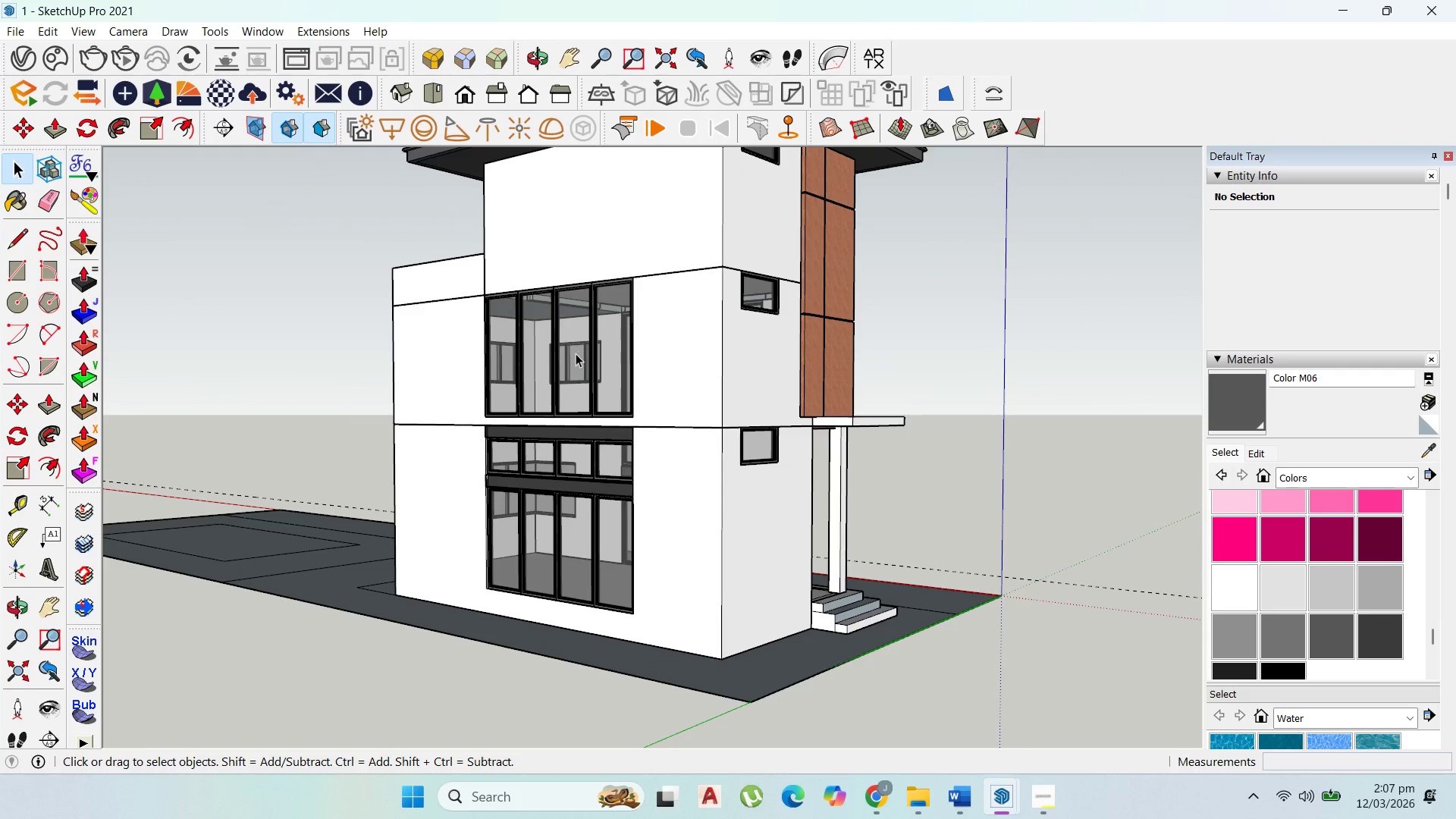 
double_click([585, 369])
 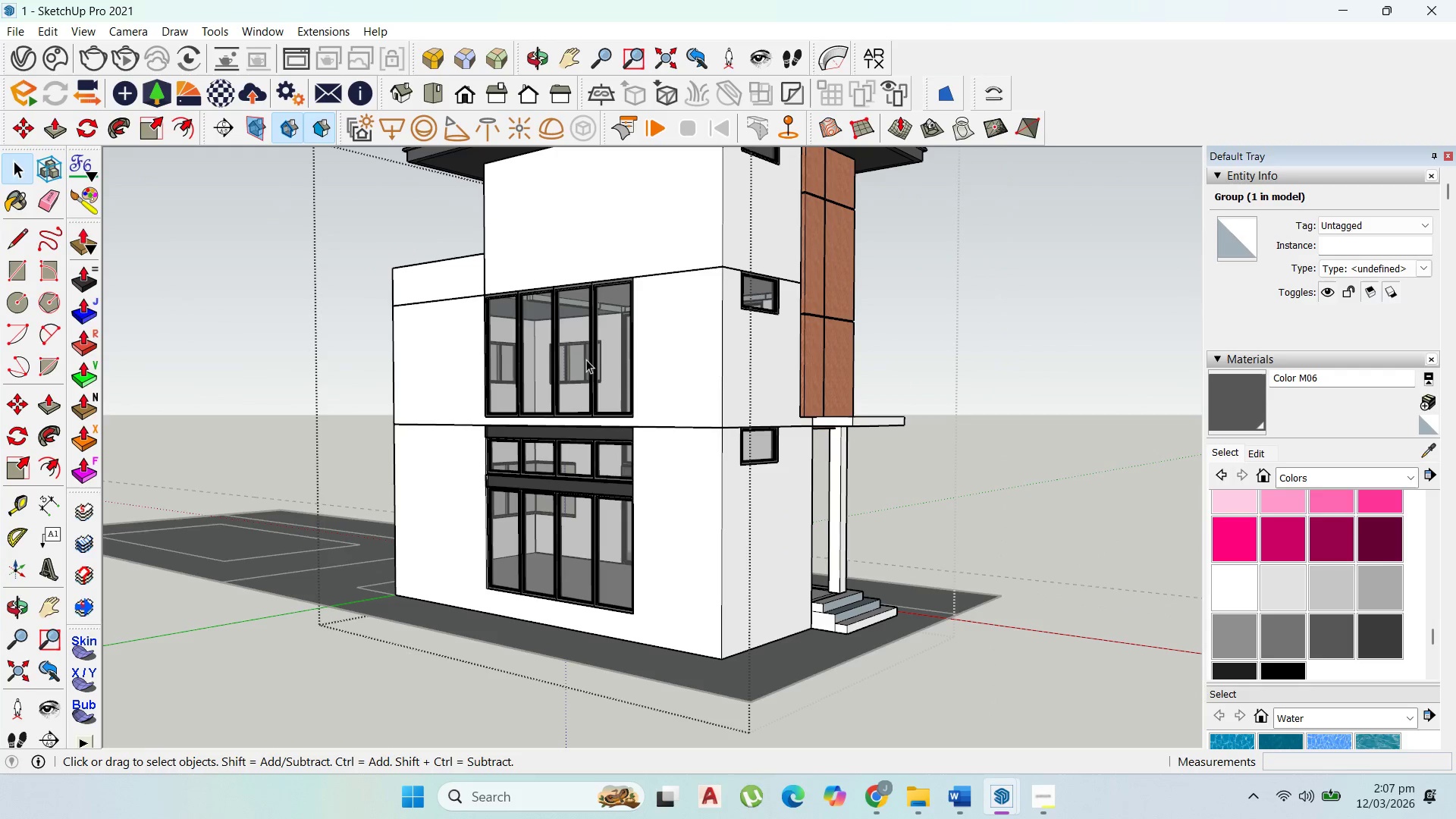 
triple_click([586, 359])
 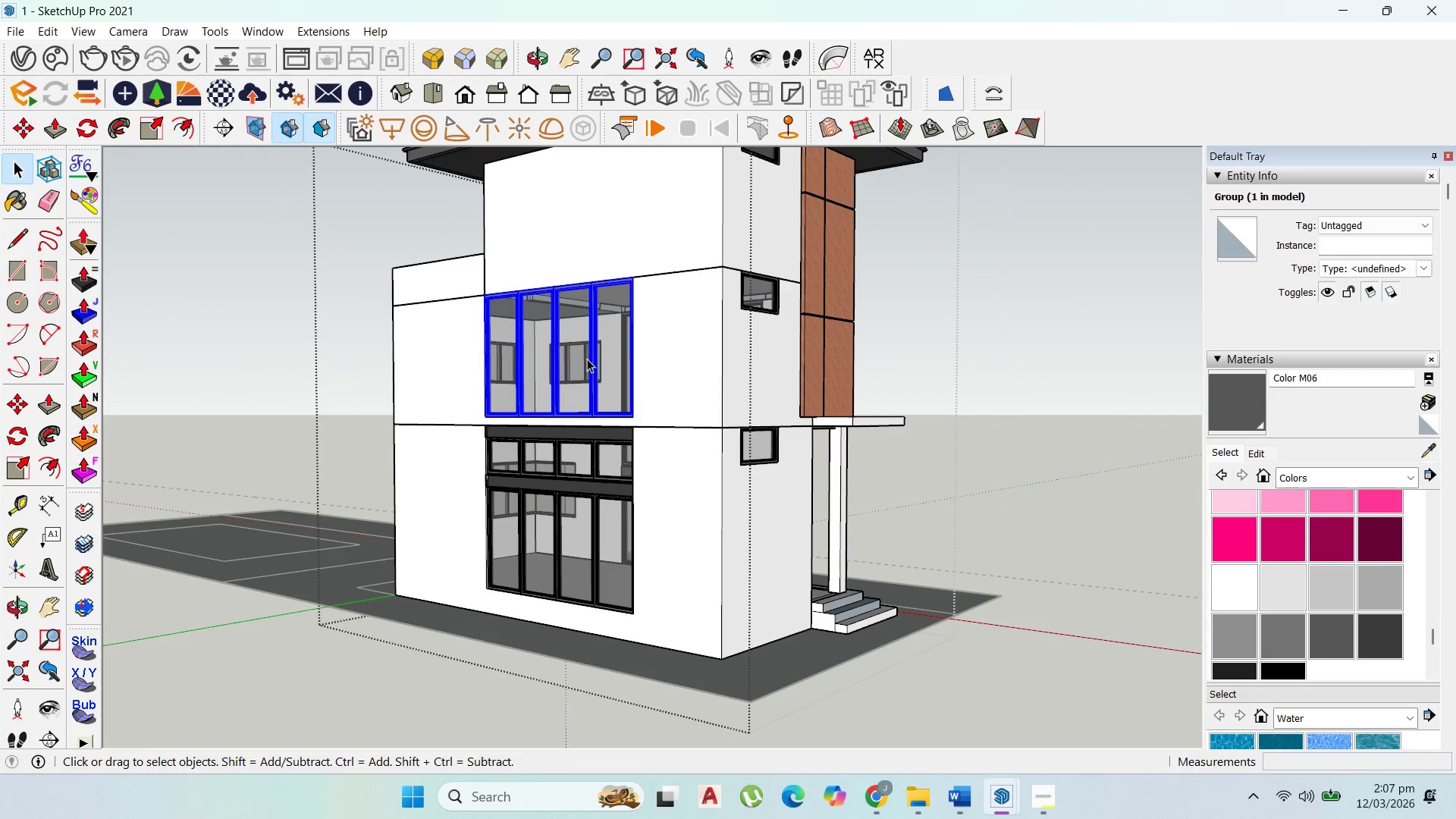 
key(Shift+ShiftLeft)
 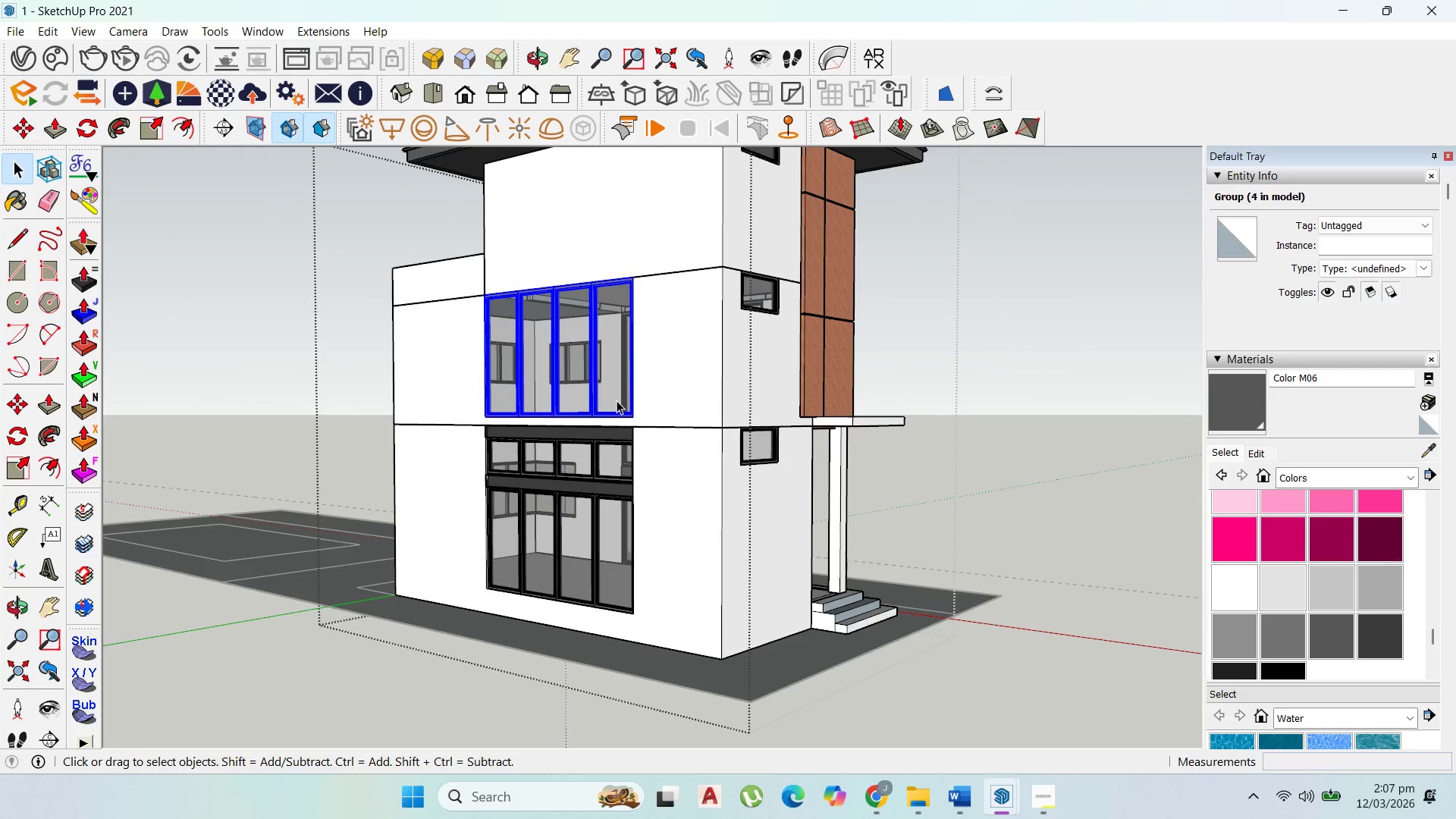 
key(M)
 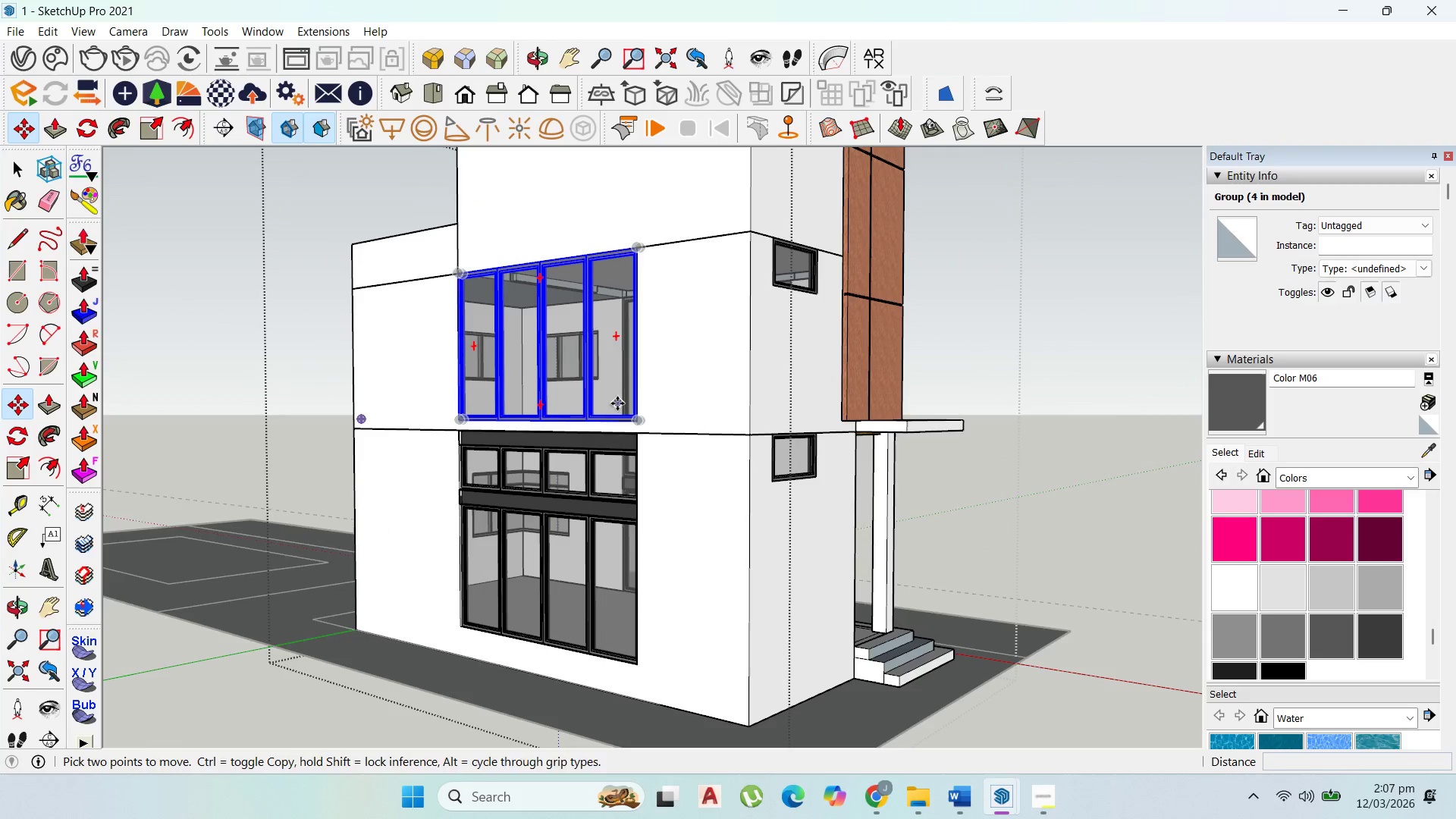 
scroll: coordinate [617, 400], scroll_direction: up, amount: 2.0
 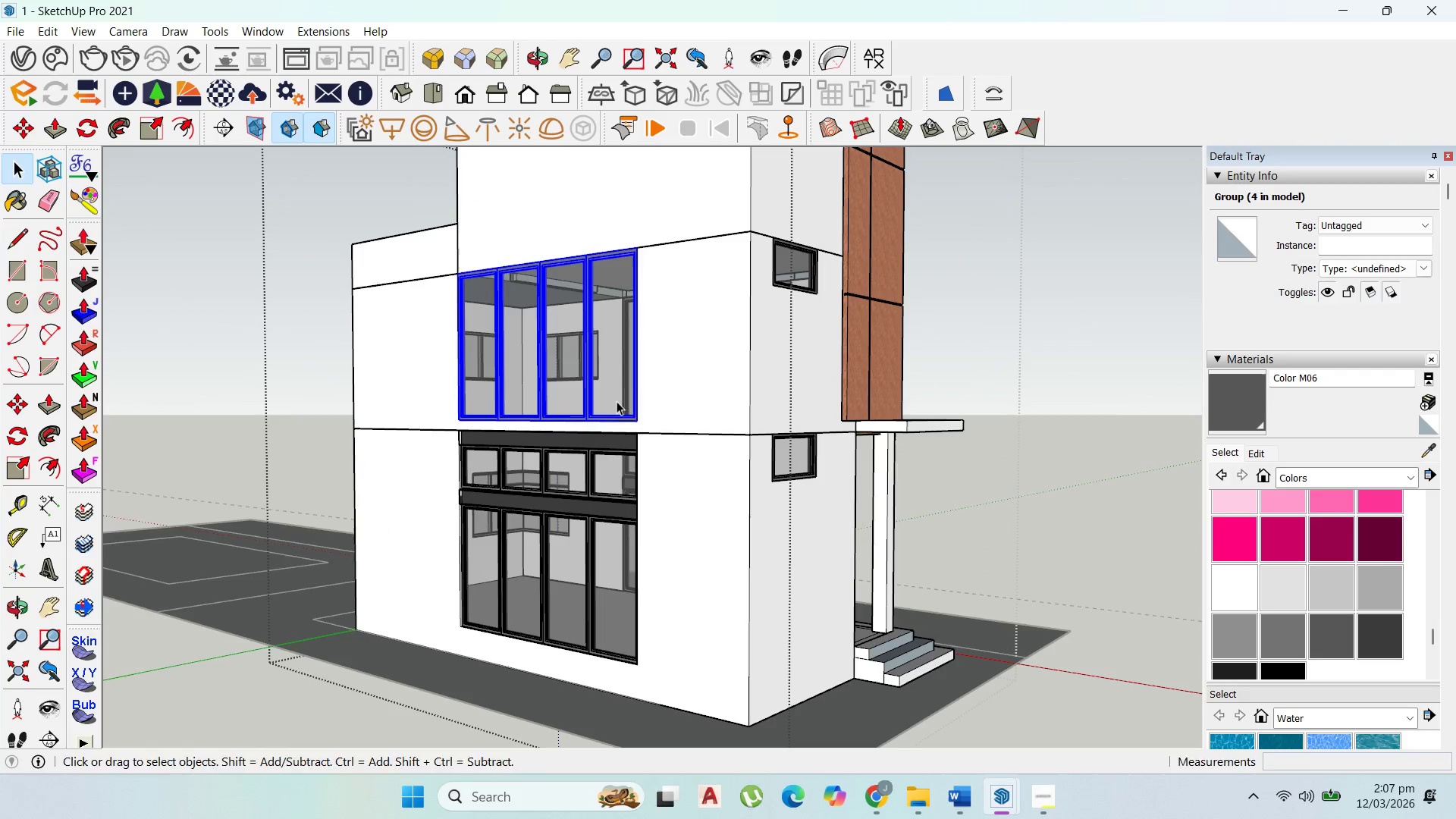 
scroll: coordinate [590, 339], scroll_direction: down, amount: 5.0
 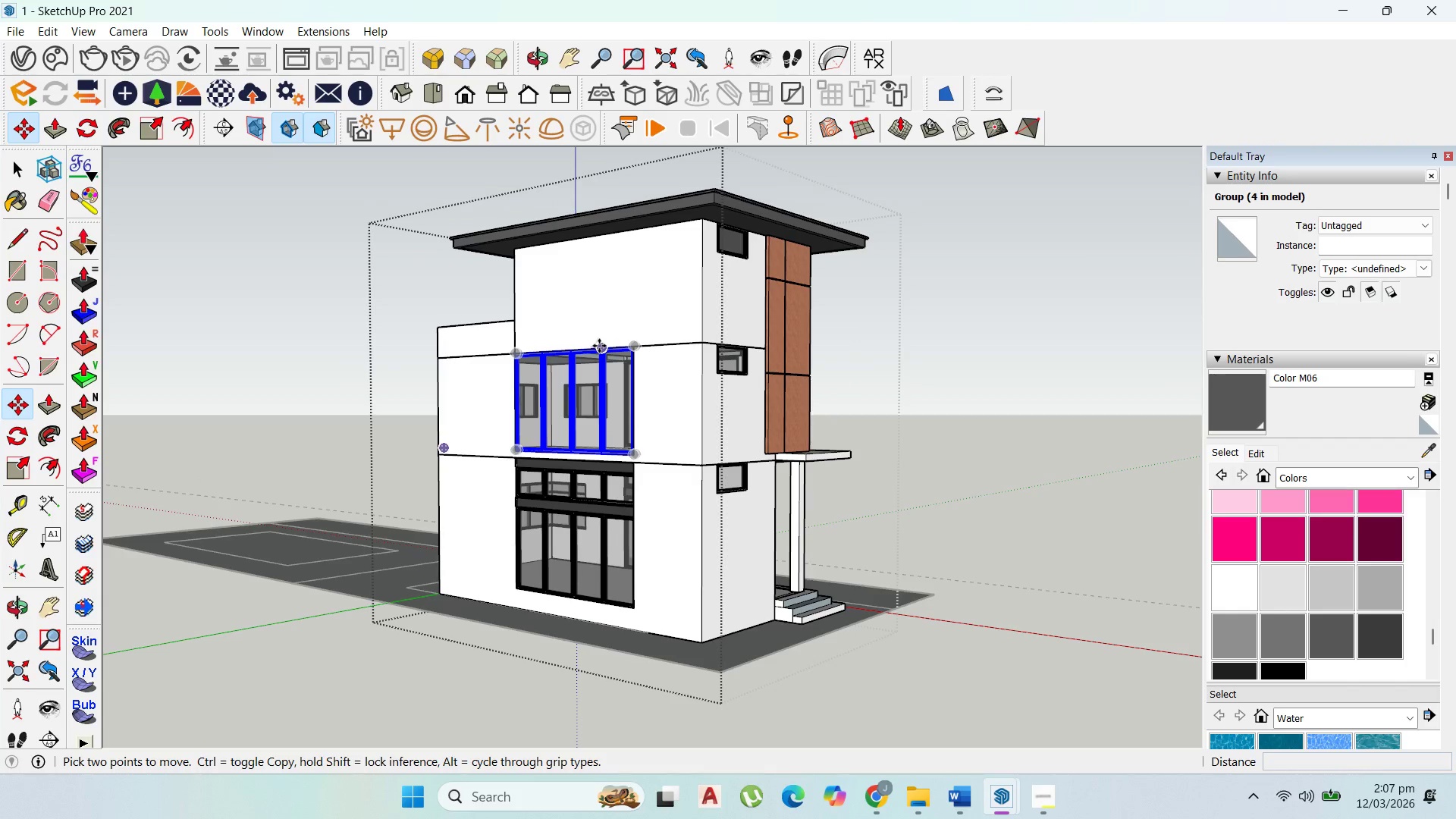 
left_click([600, 347])
 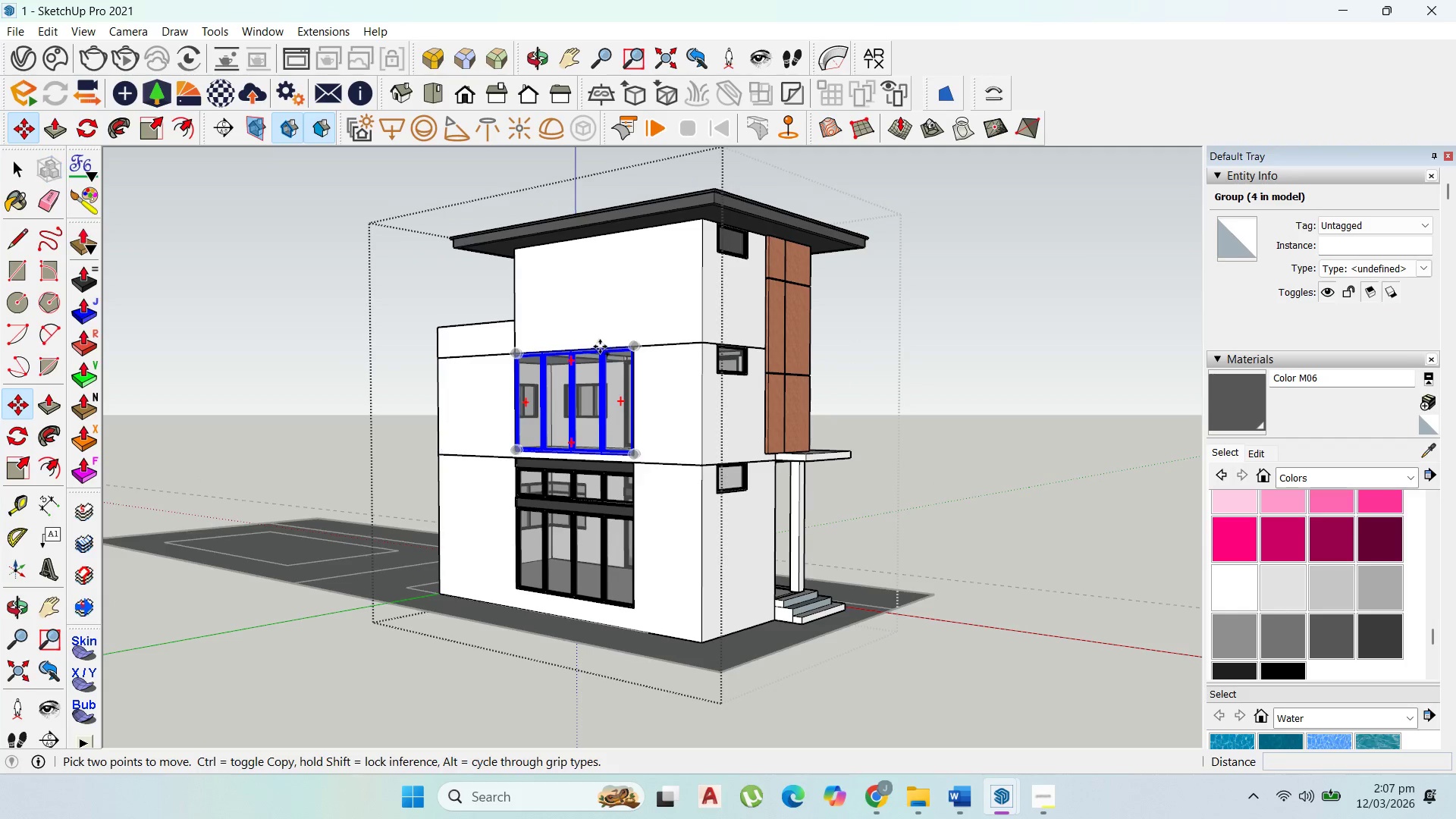 
key(Control+ControlLeft)
 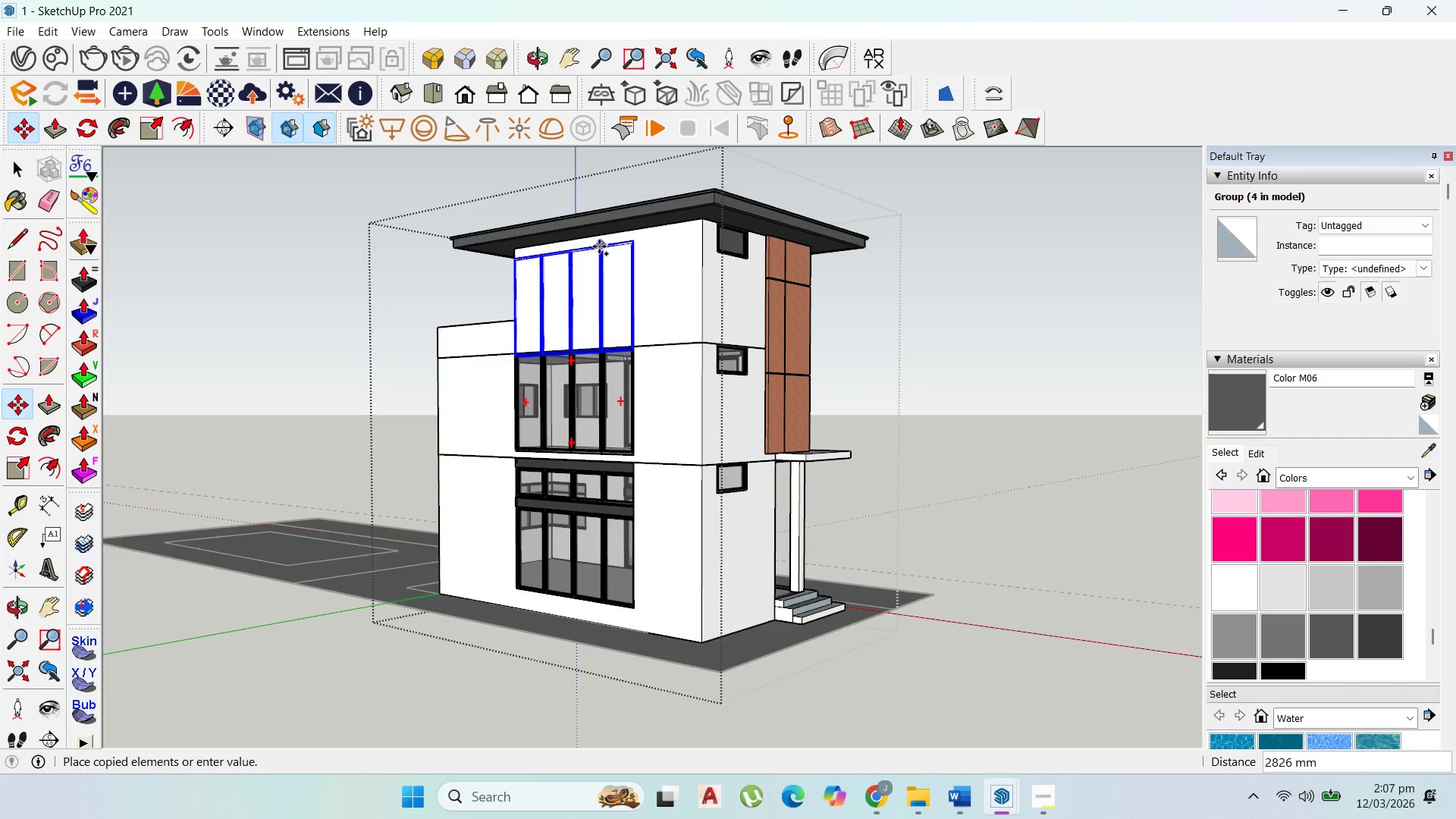 
scroll: coordinate [599, 246], scroll_direction: up, amount: 1.0
 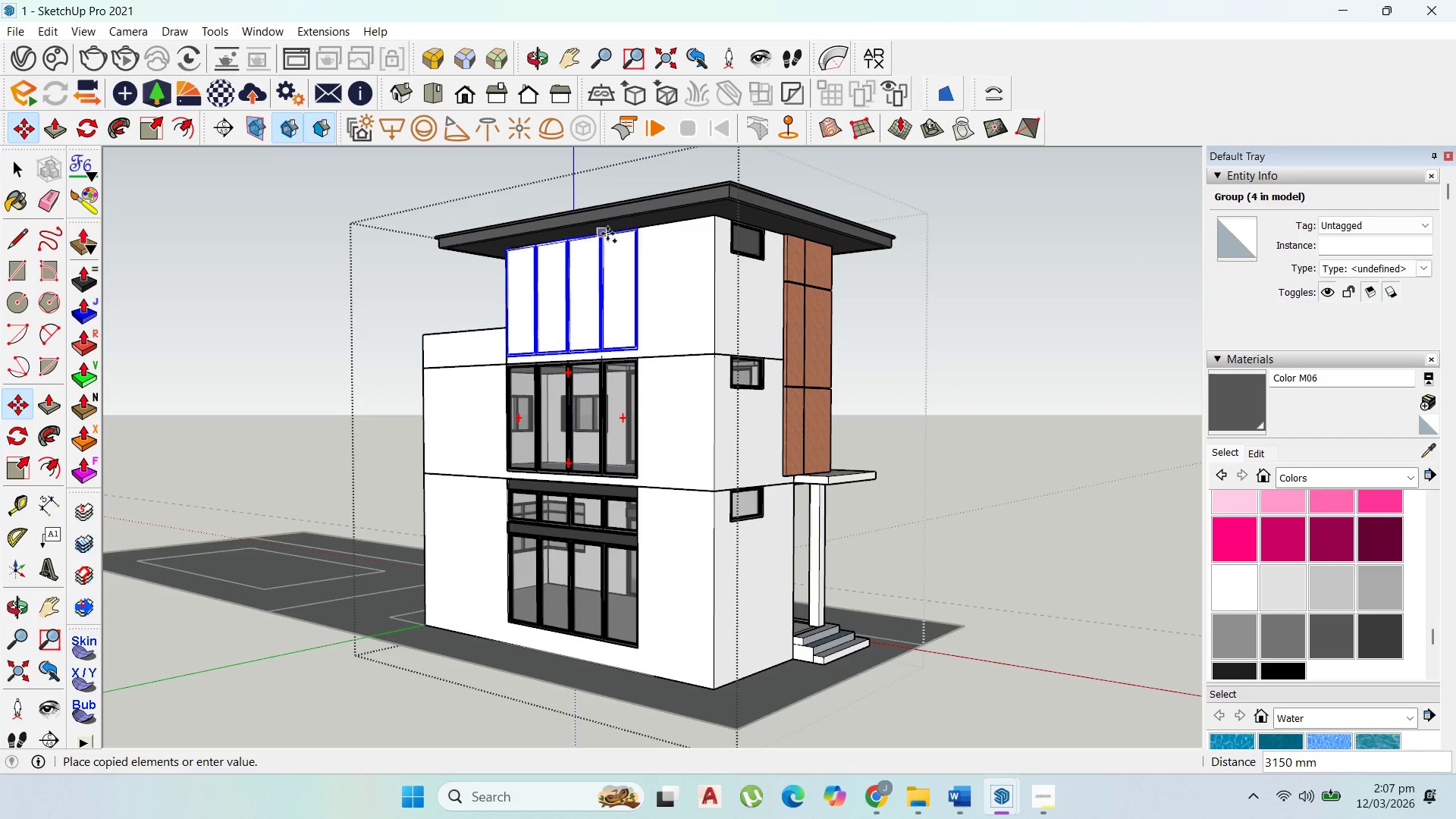 
left_click([607, 234])
 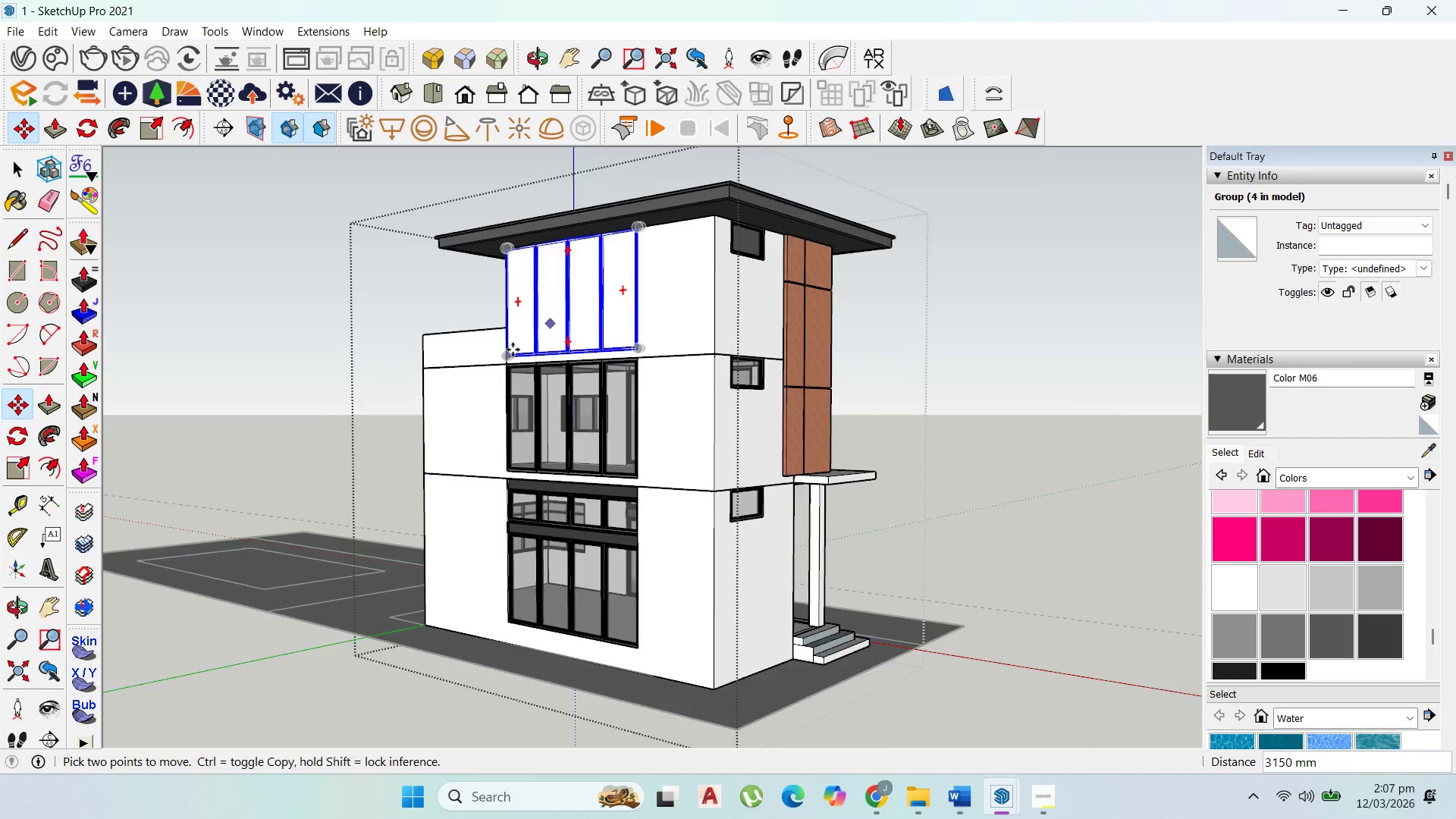 
scroll: coordinate [528, 355], scroll_direction: up, amount: 4.0
 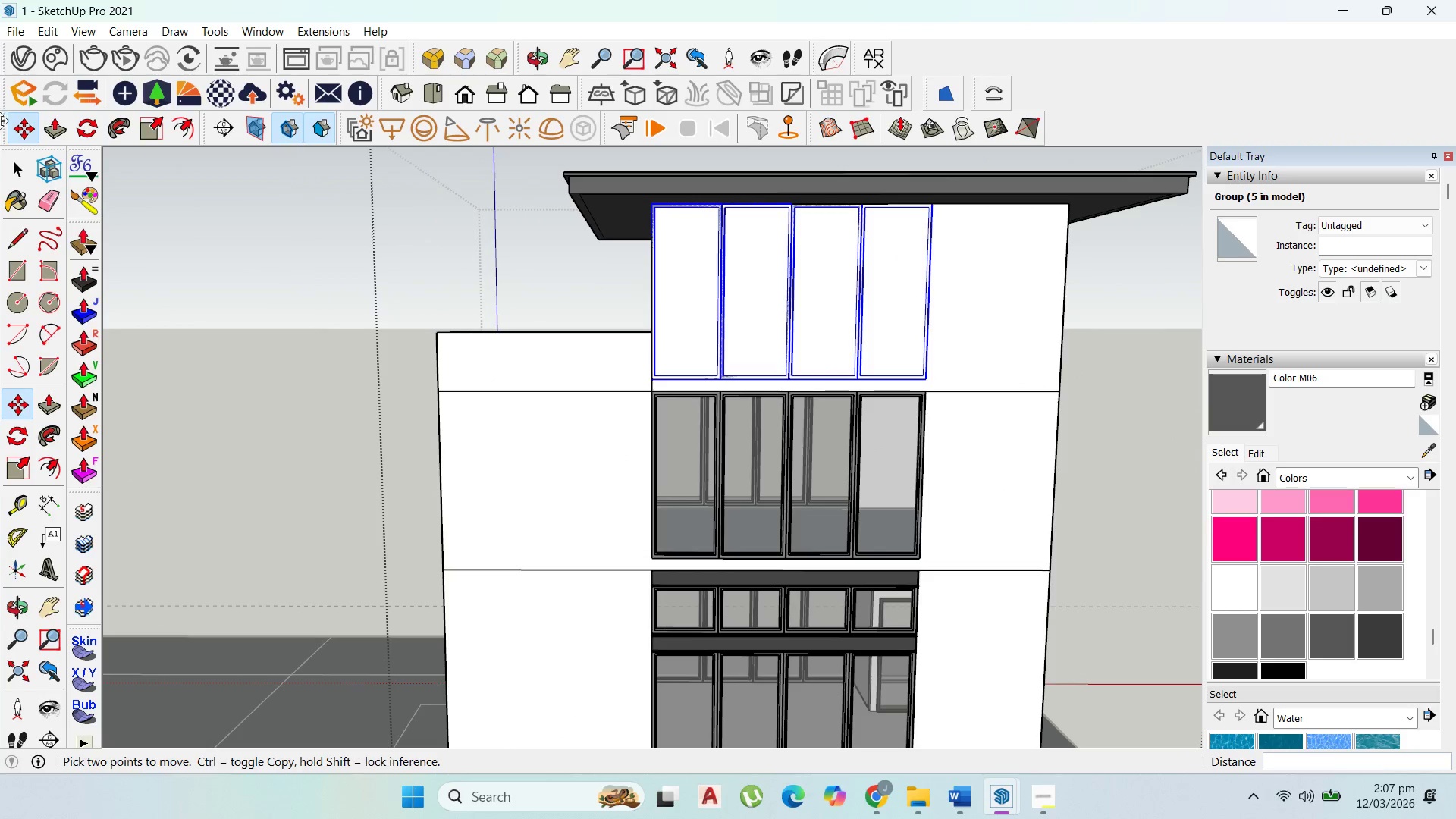 
left_click_drag(start_coordinate=[17, 155], to_coordinate=[96, 171])
 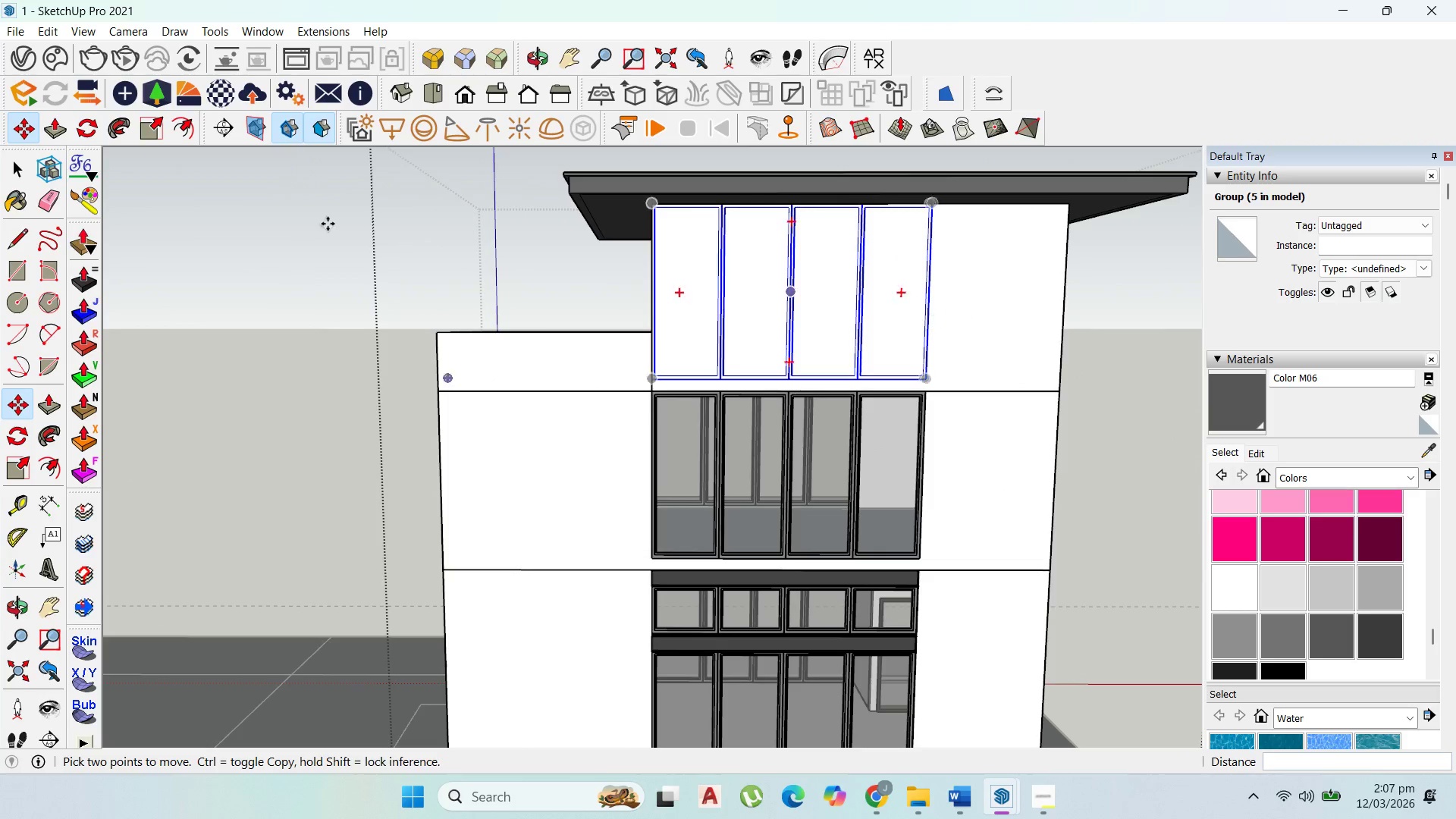 
scroll: coordinate [516, 450], scroll_direction: up, amount: 5.0
 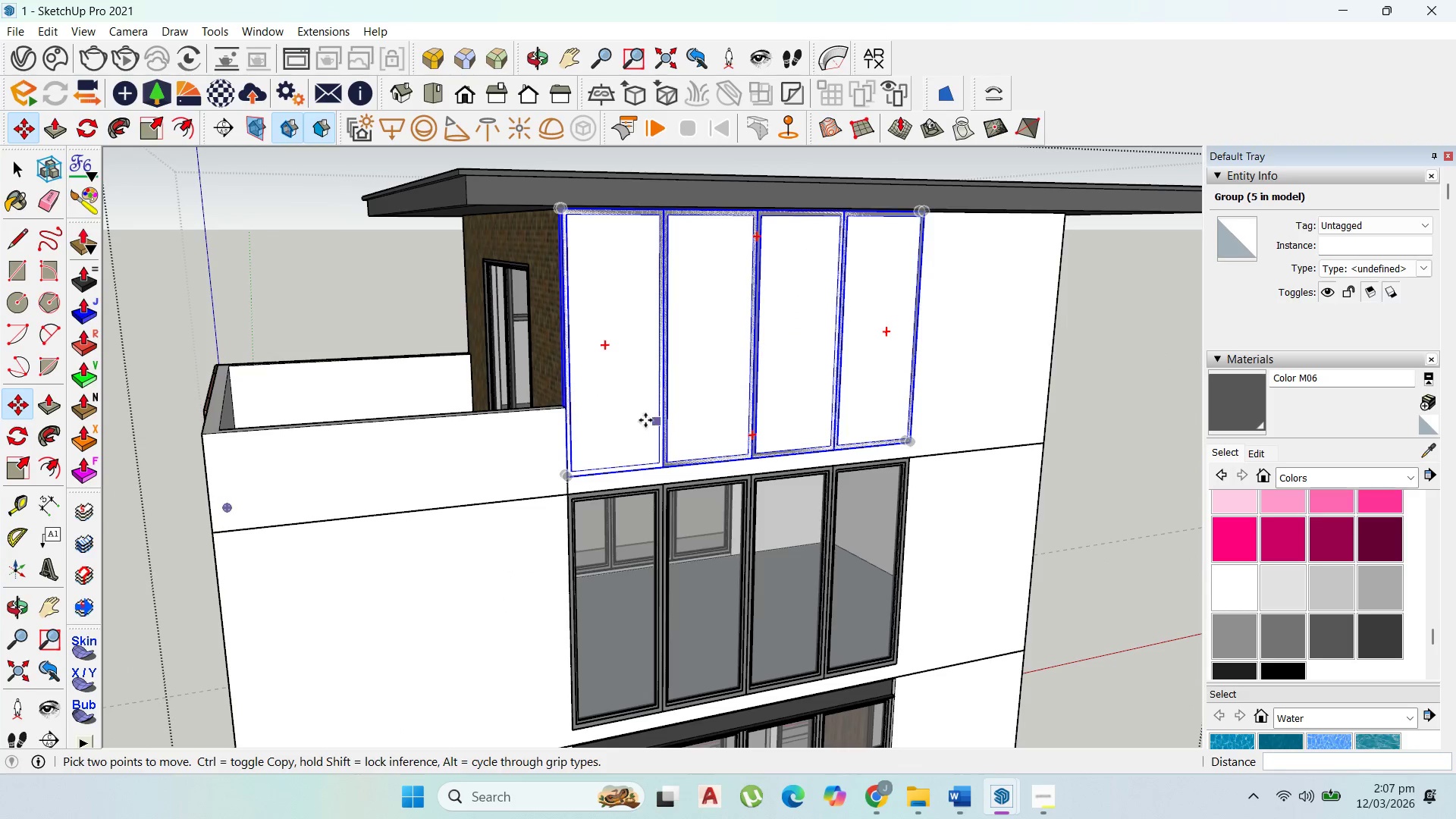 
scroll: coordinate [715, 409], scroll_direction: down, amount: 6.0
 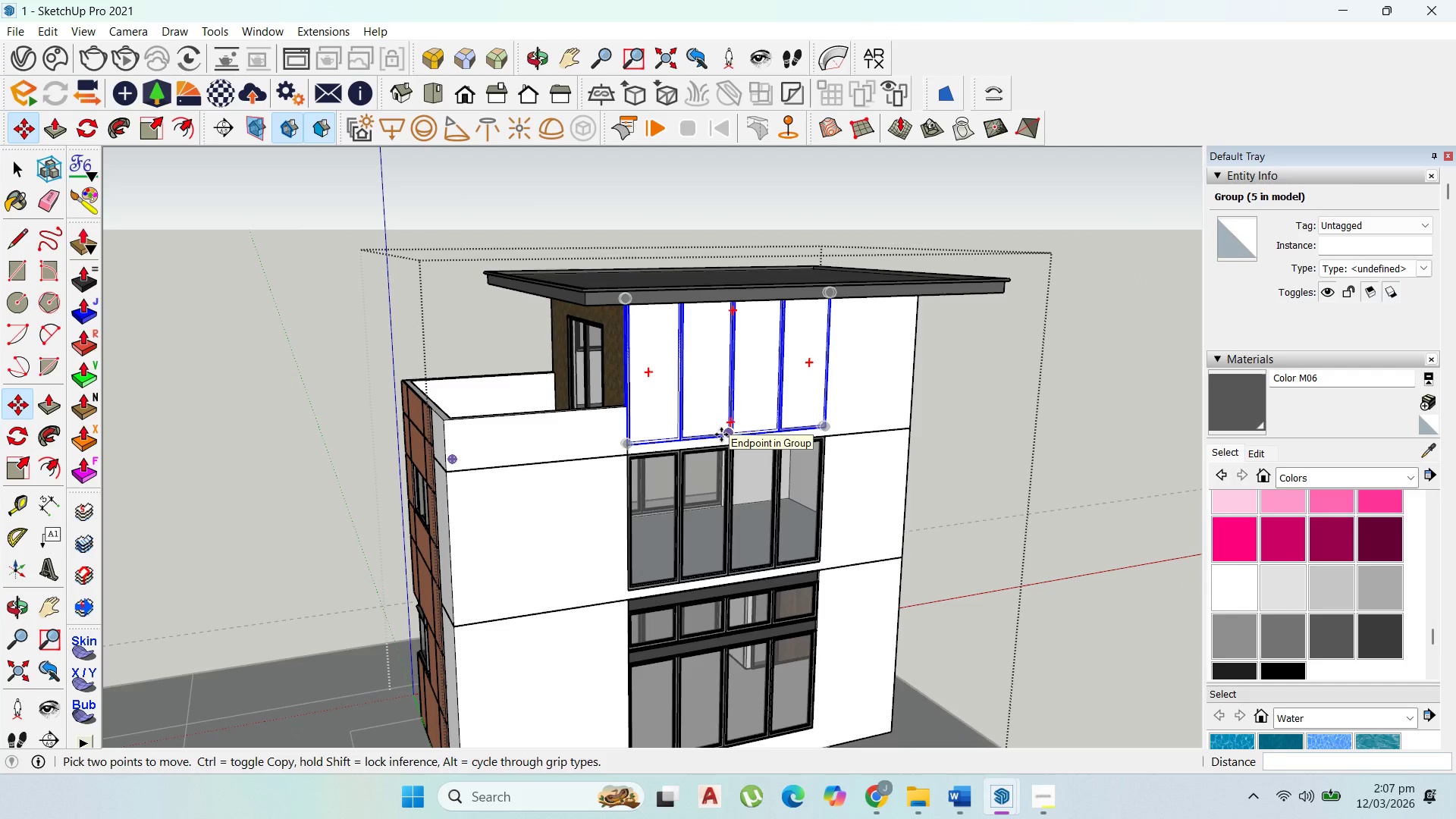 
wait(5.44)
 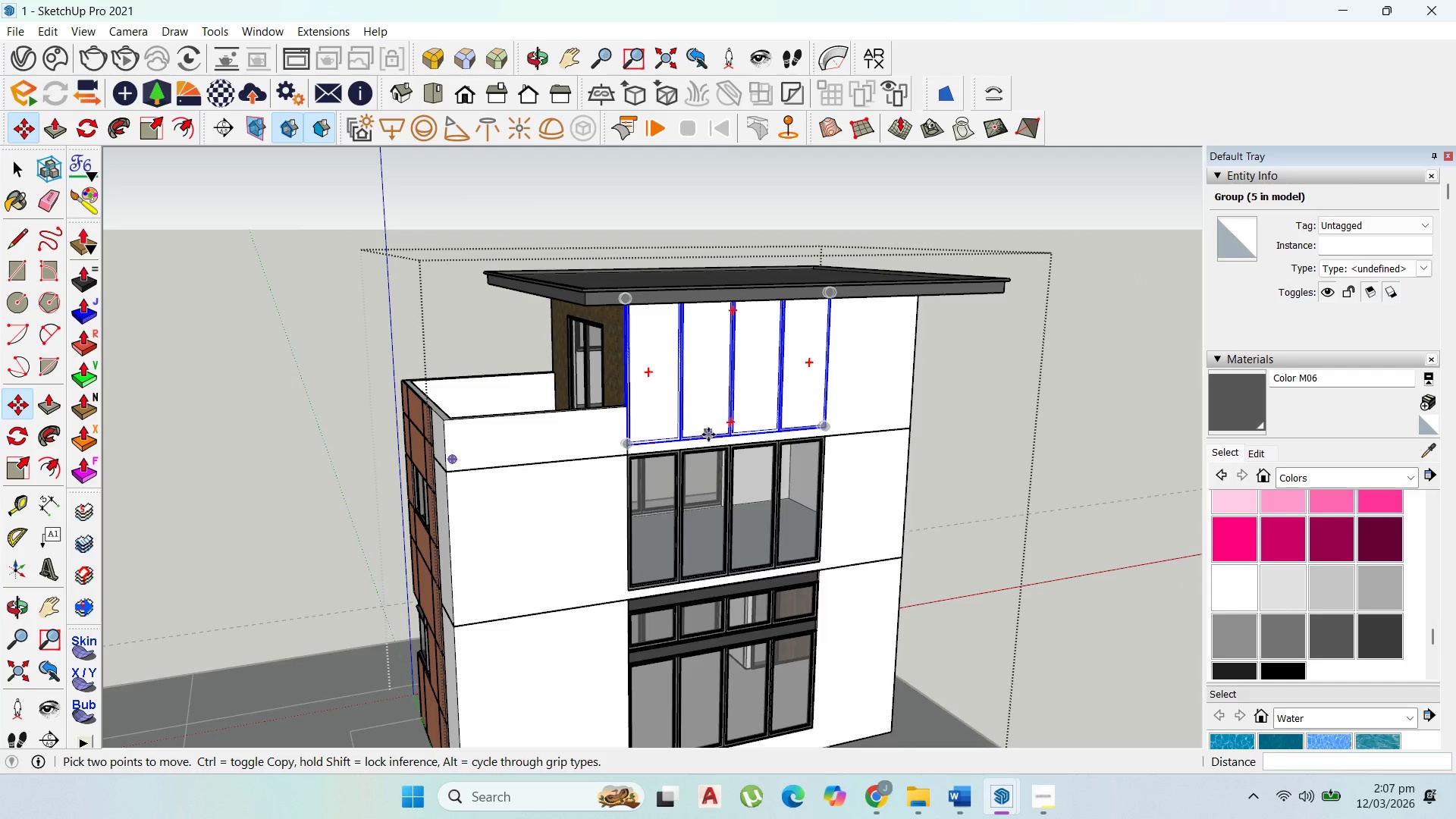 
scroll: coordinate [752, 488], scroll_direction: down, amount: 2.0
 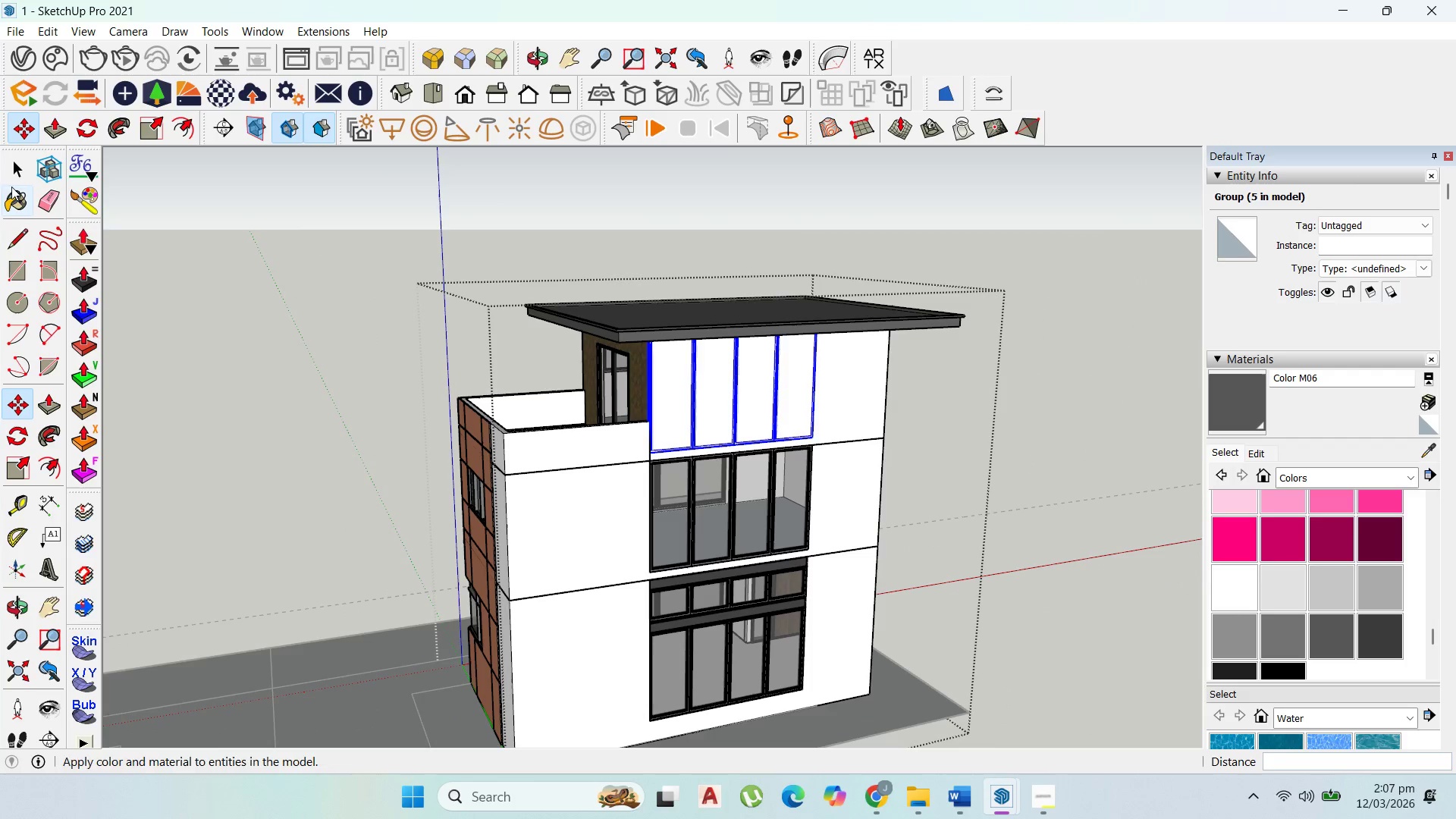 
hold_key(key=ShiftLeft, duration=1.52)
double_click([686, 484])
 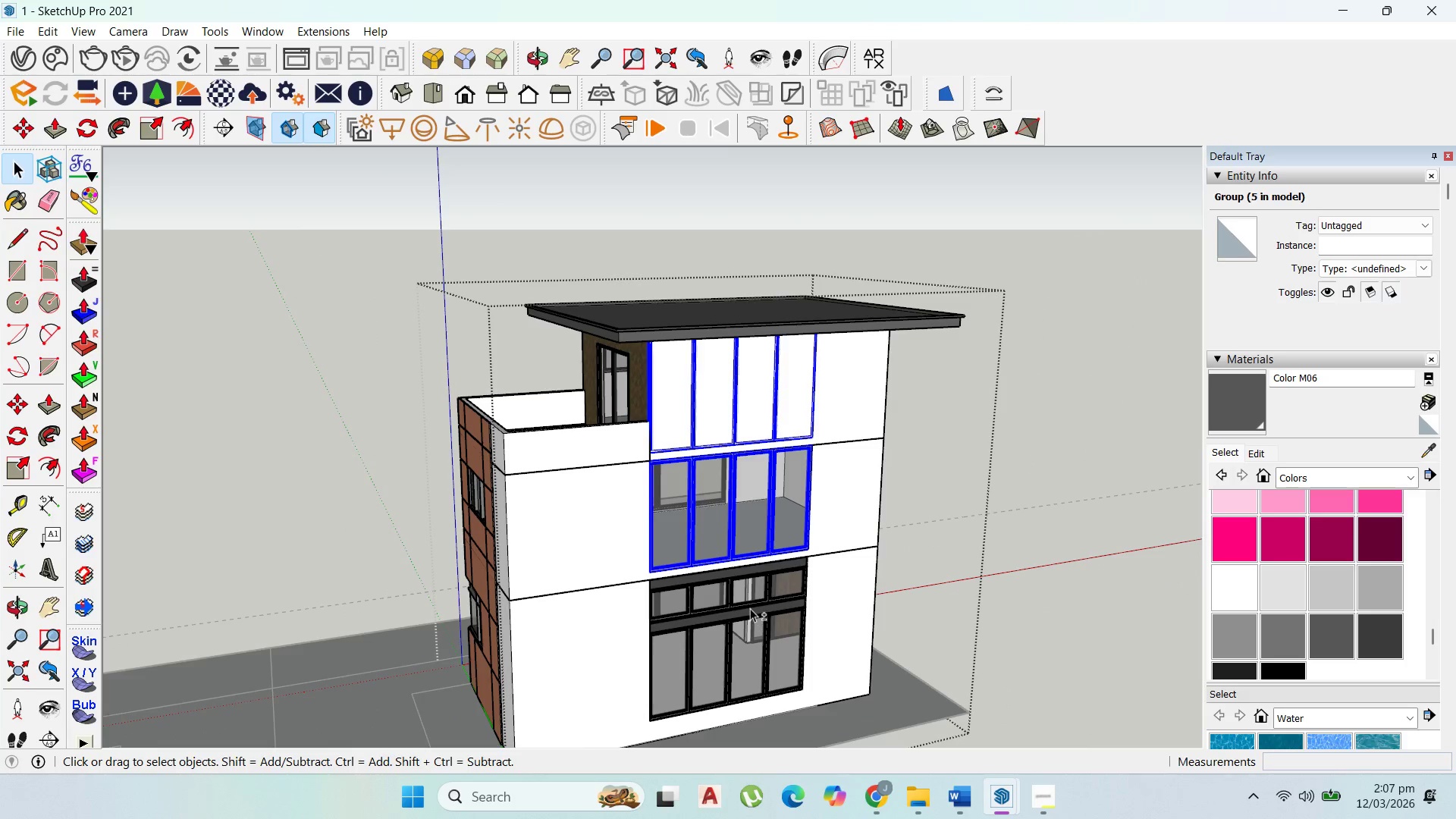 
left_click([742, 597])
 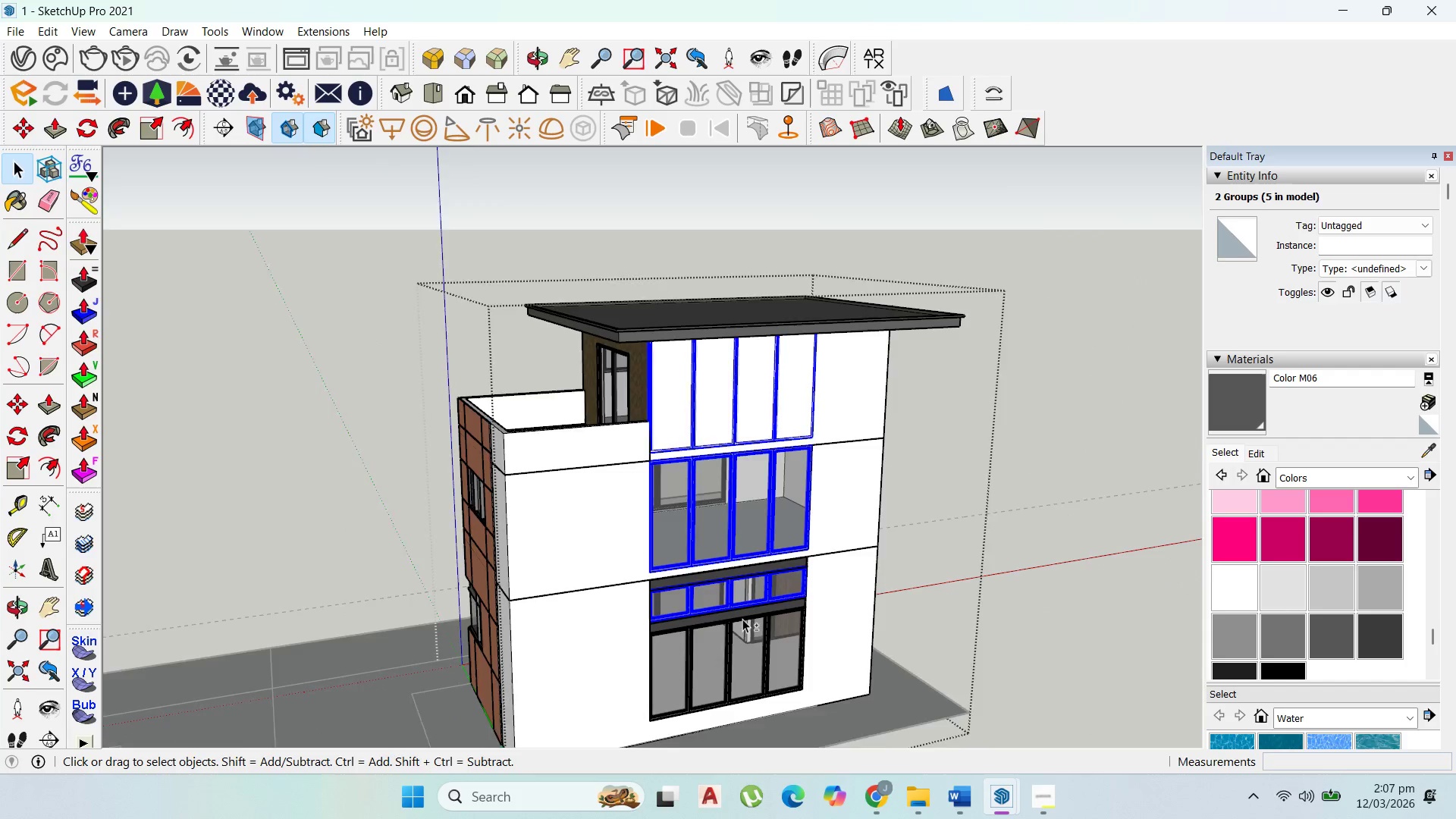 
hold_key(key=ShiftLeft, duration=1.51)
left_click([742, 623])
 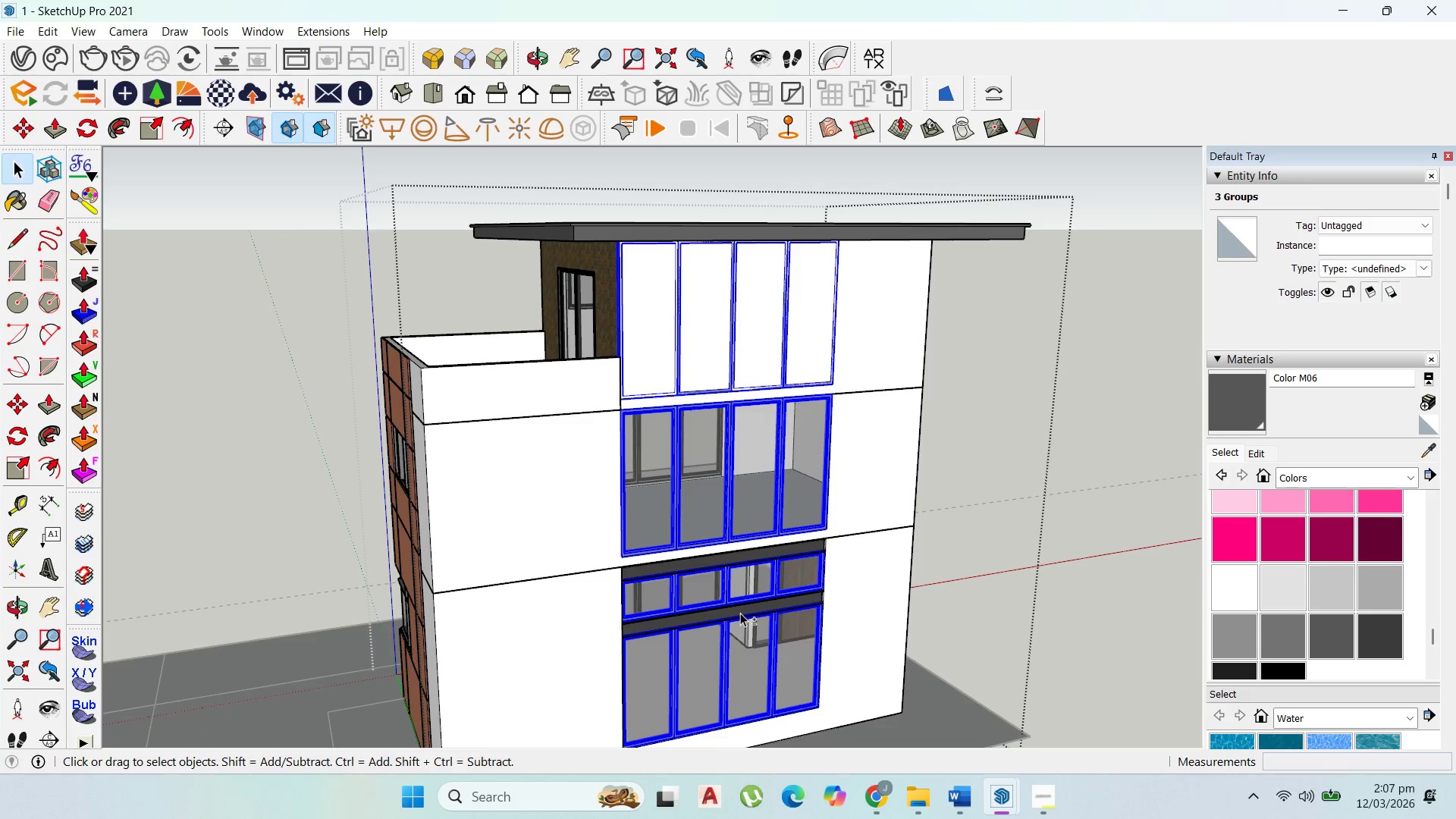 
scroll: coordinate [742, 623], scroll_direction: up, amount: 3.0
 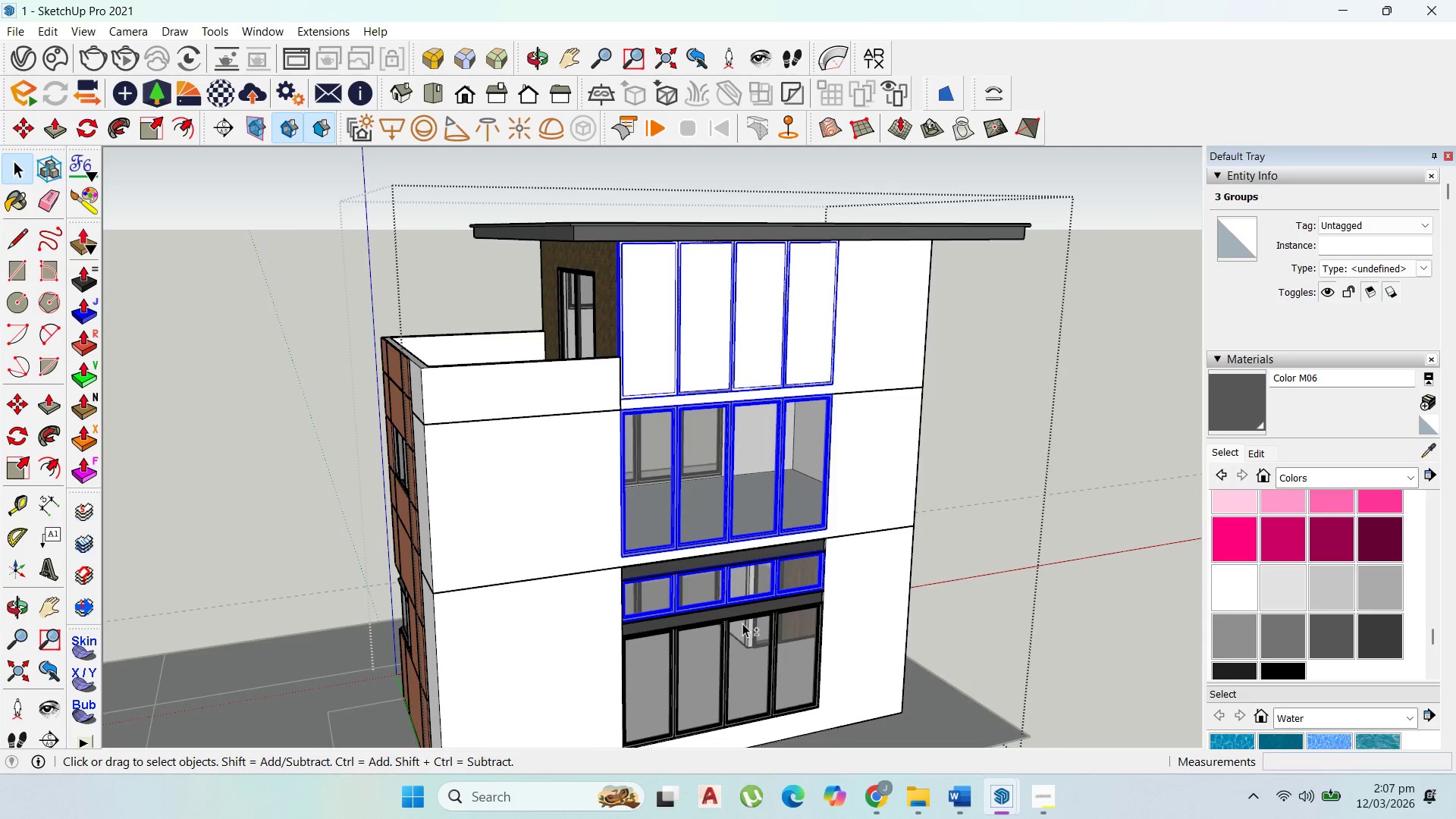 
double_click([739, 611])
 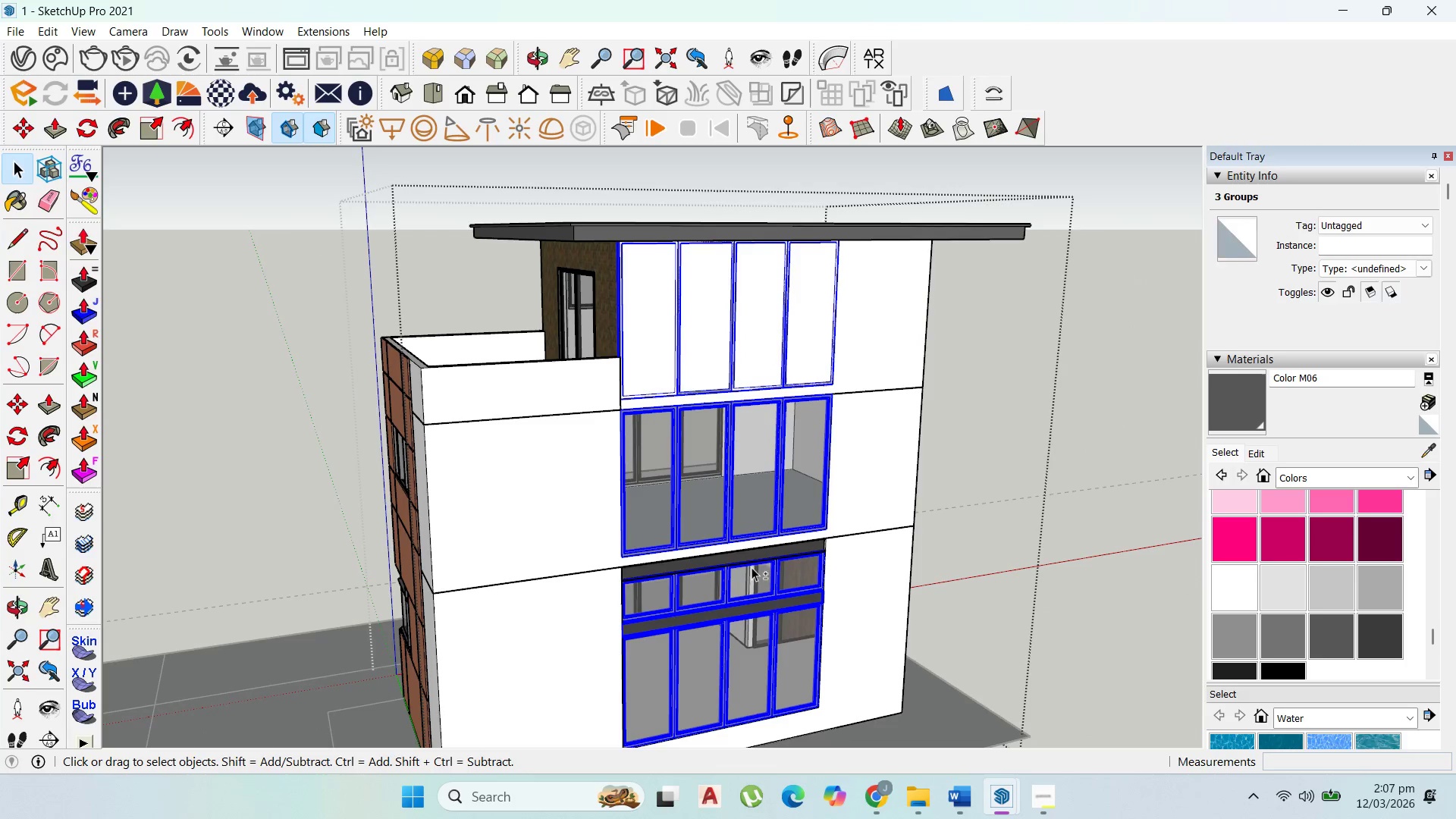 
hold_key(key=ShiftLeft, duration=0.64)
scroll: coordinate [739, 504], scroll_direction: up, amount: 2.0
 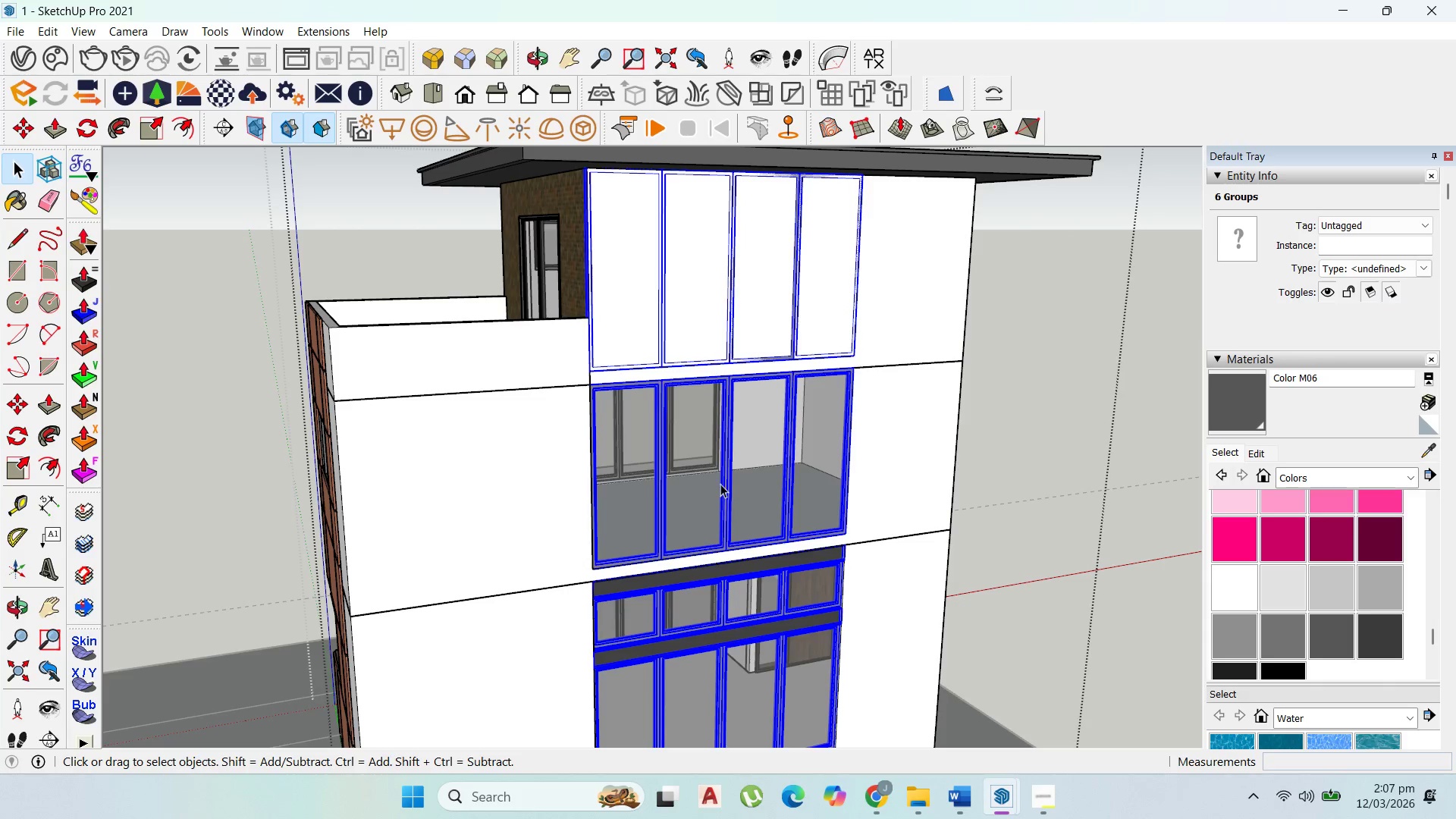 
key(M)
 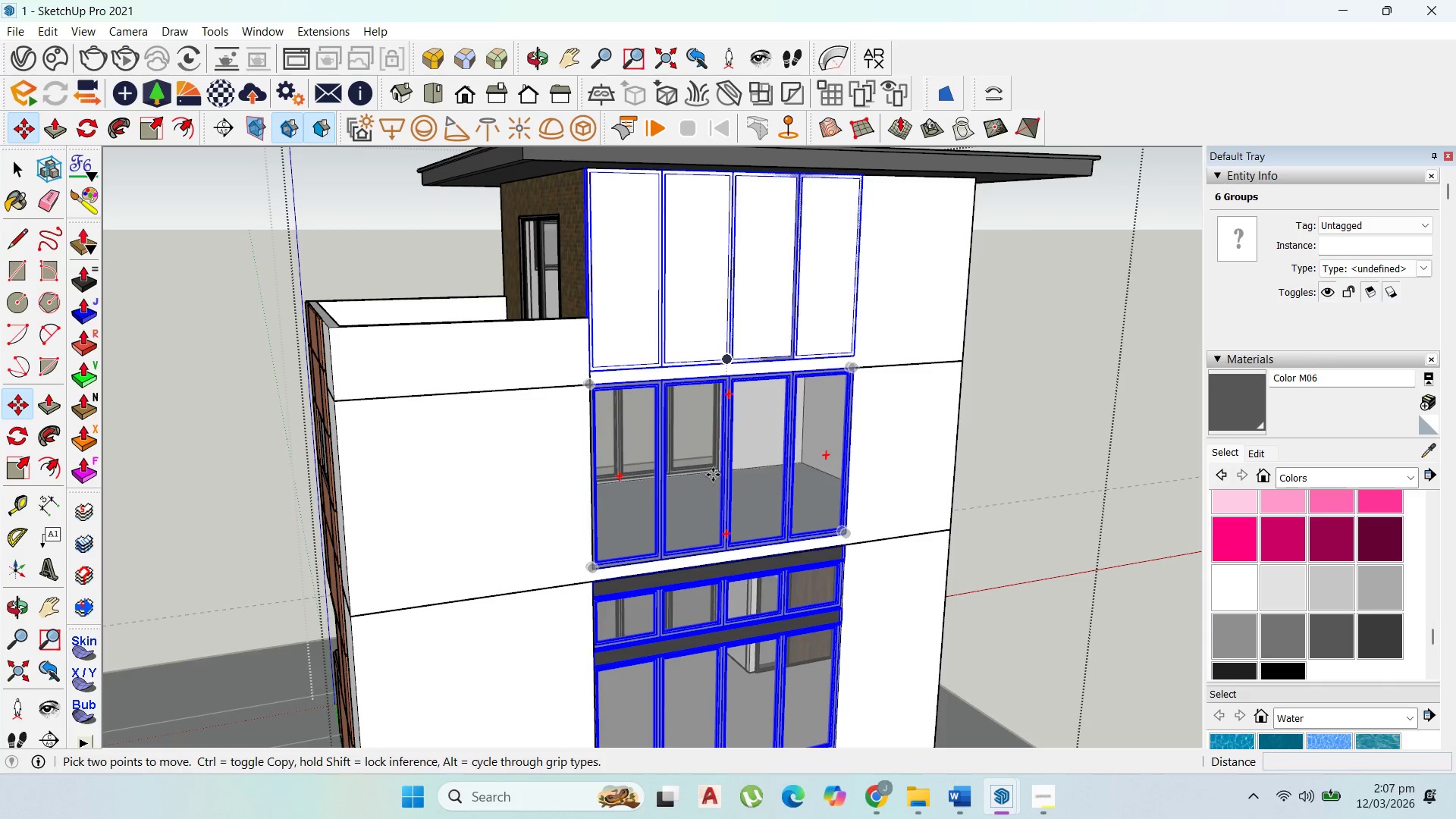 
left_click_drag(start_coordinate=[712, 475], to_coordinate=[716, 474])
 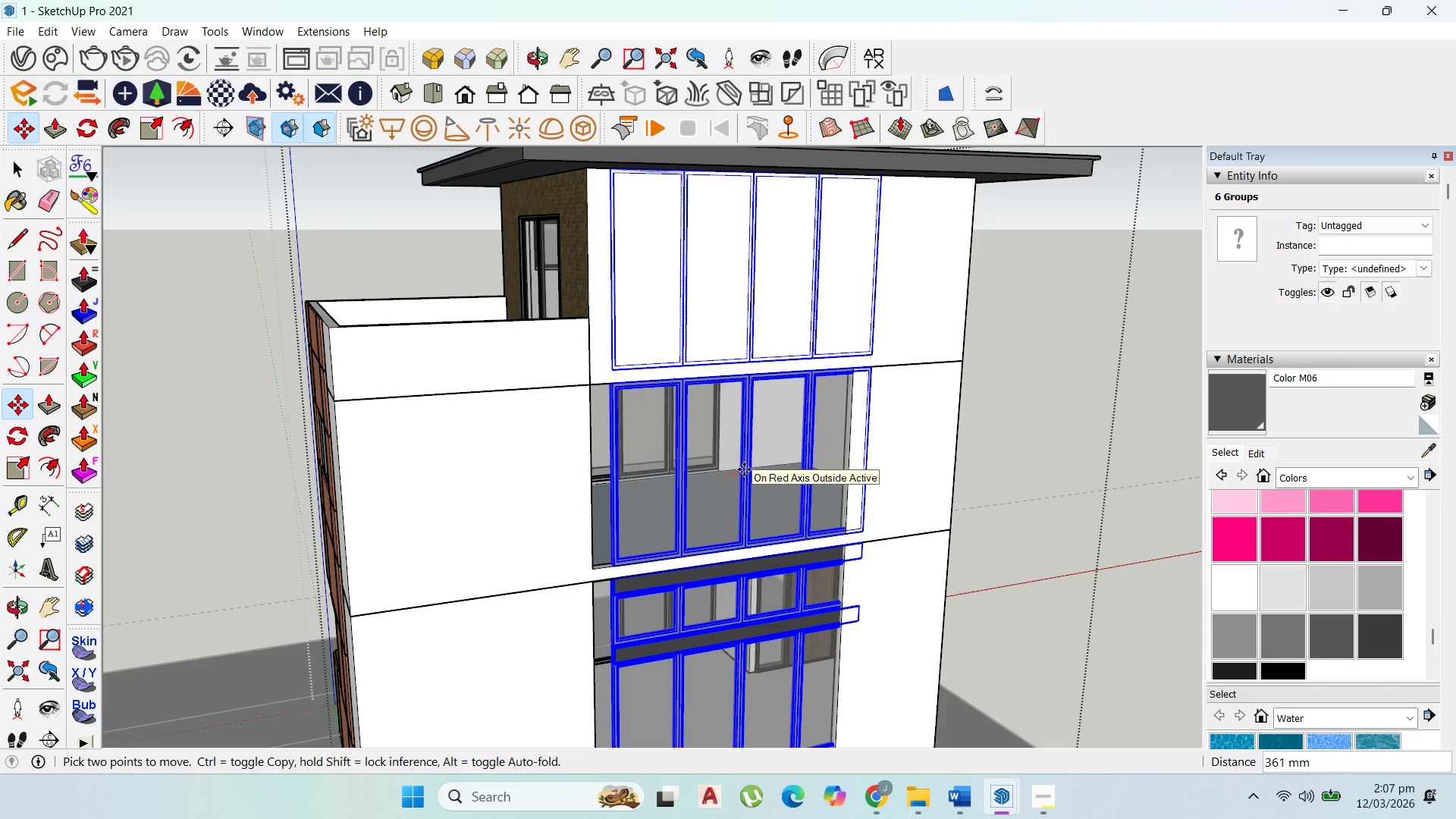 
type(100)
 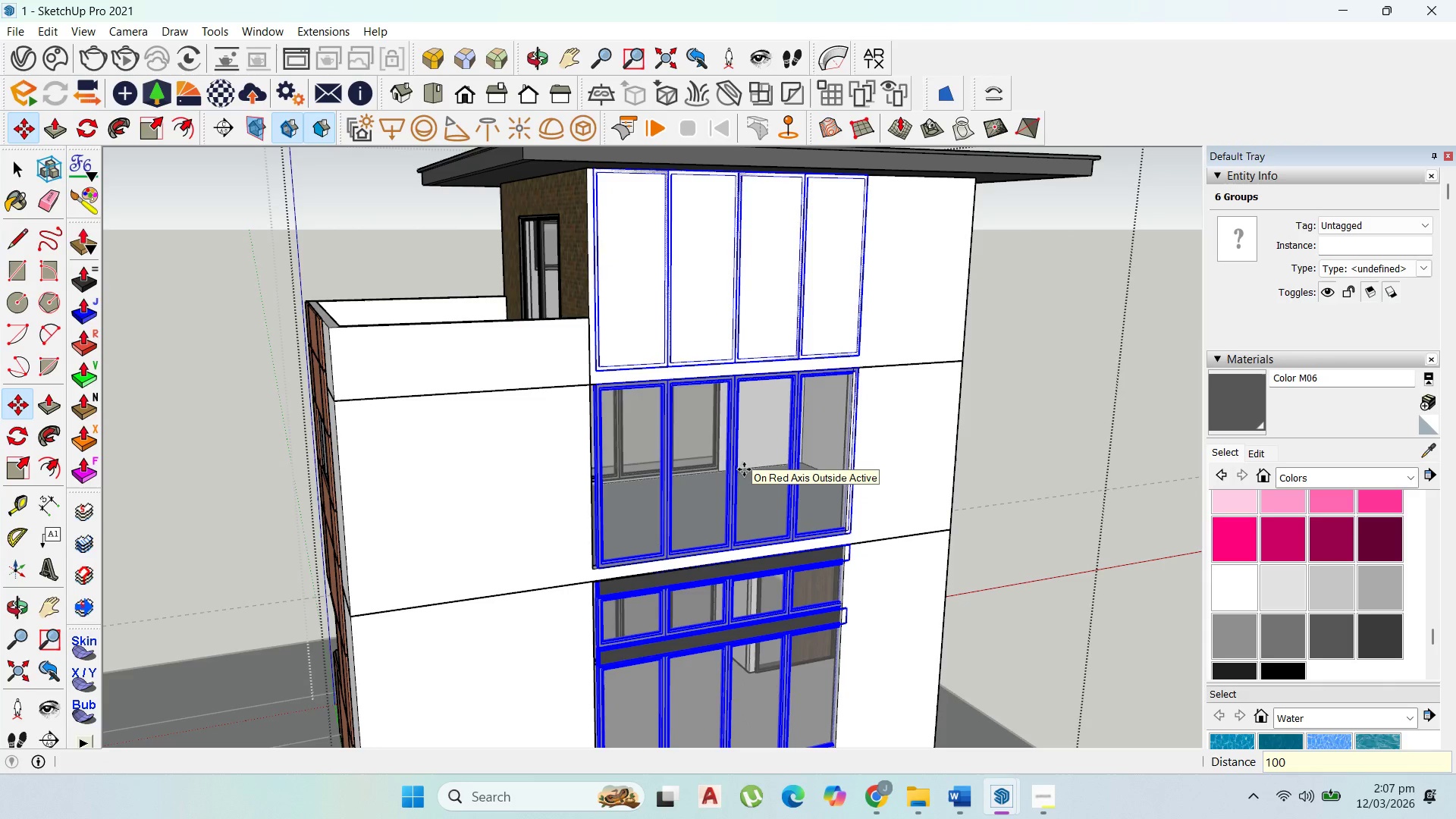 
key(Enter)
 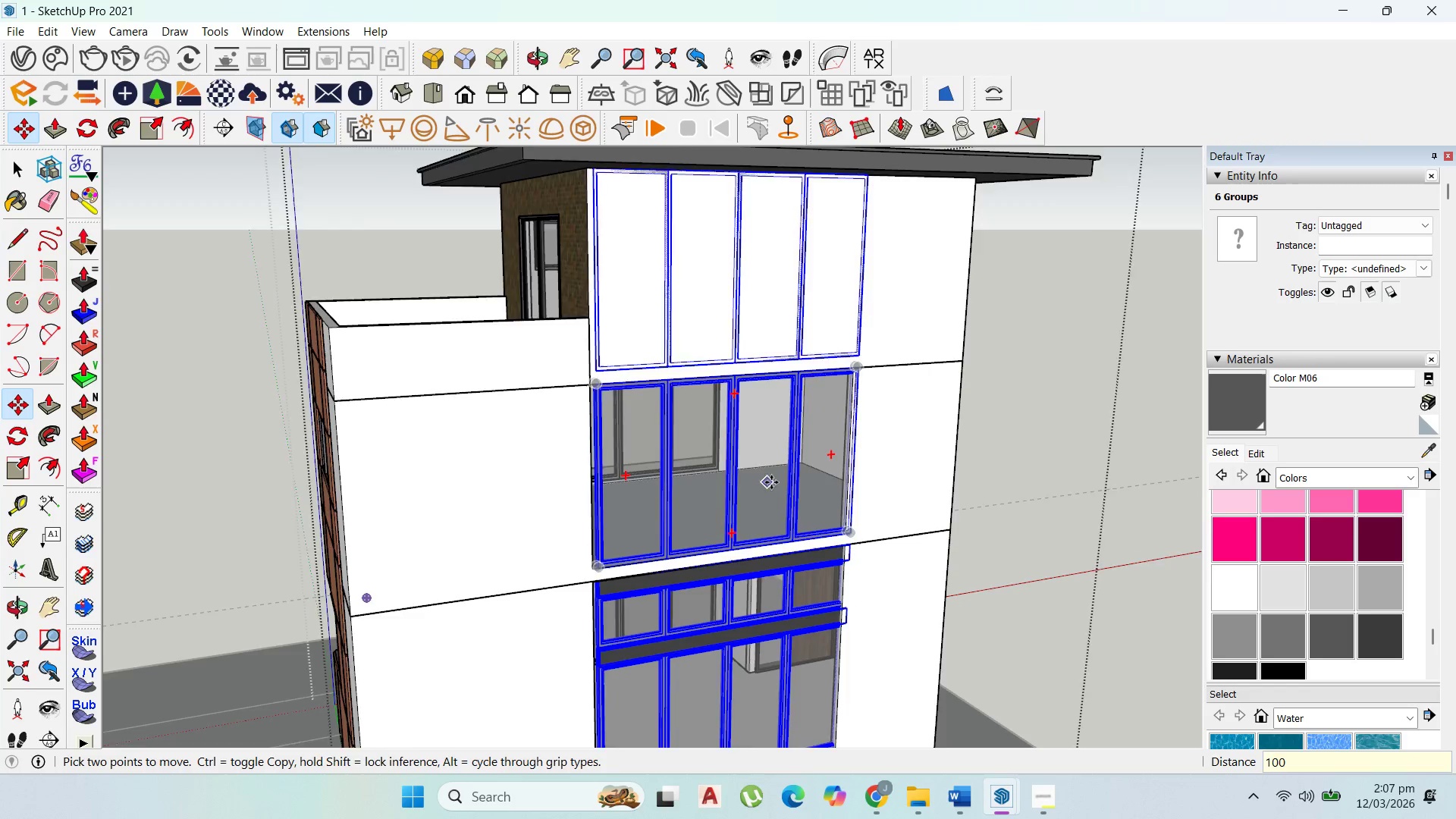 
scroll: coordinate [771, 482], scroll_direction: down, amount: 1.0
 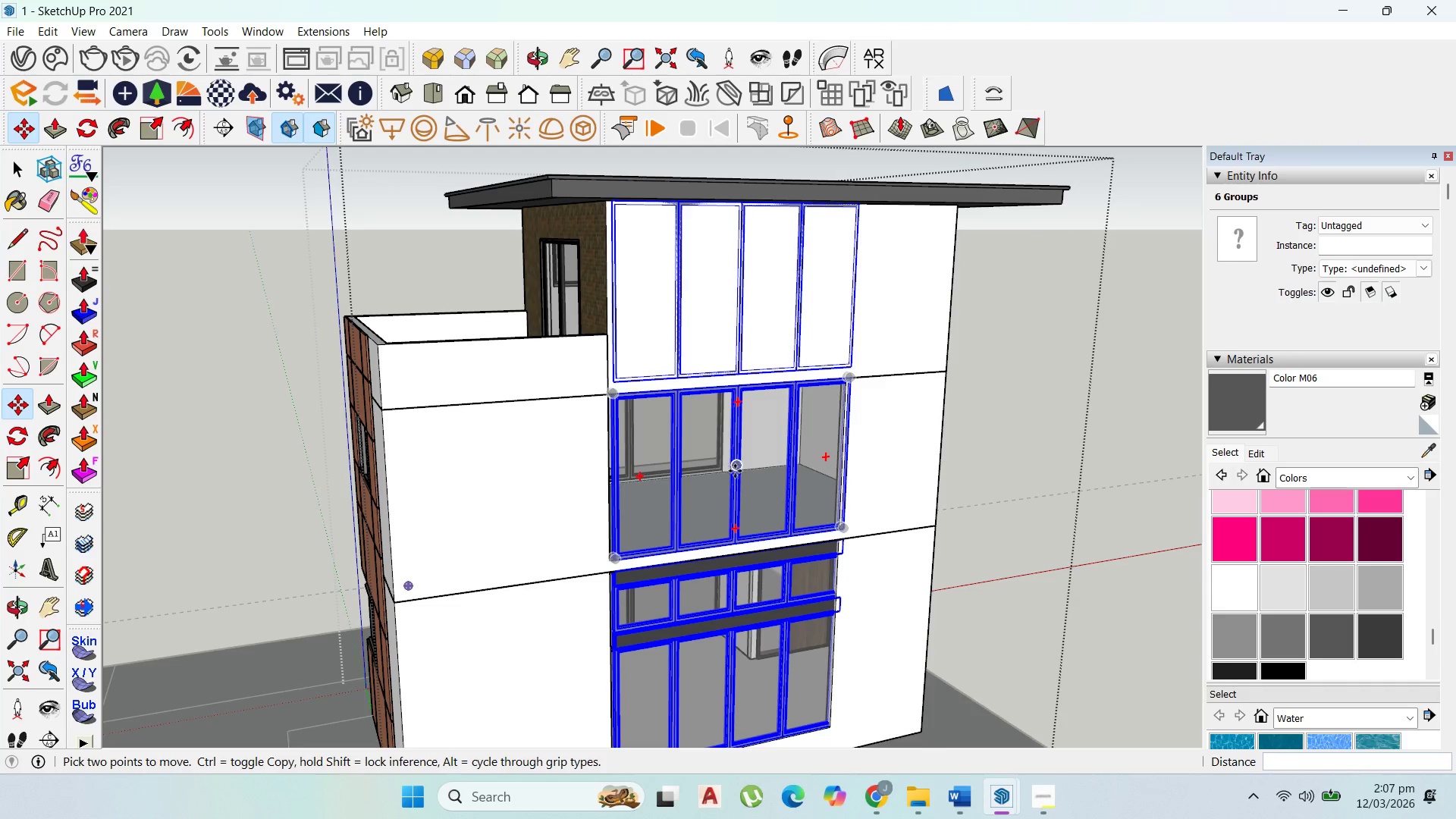 
key(Control+Z)
 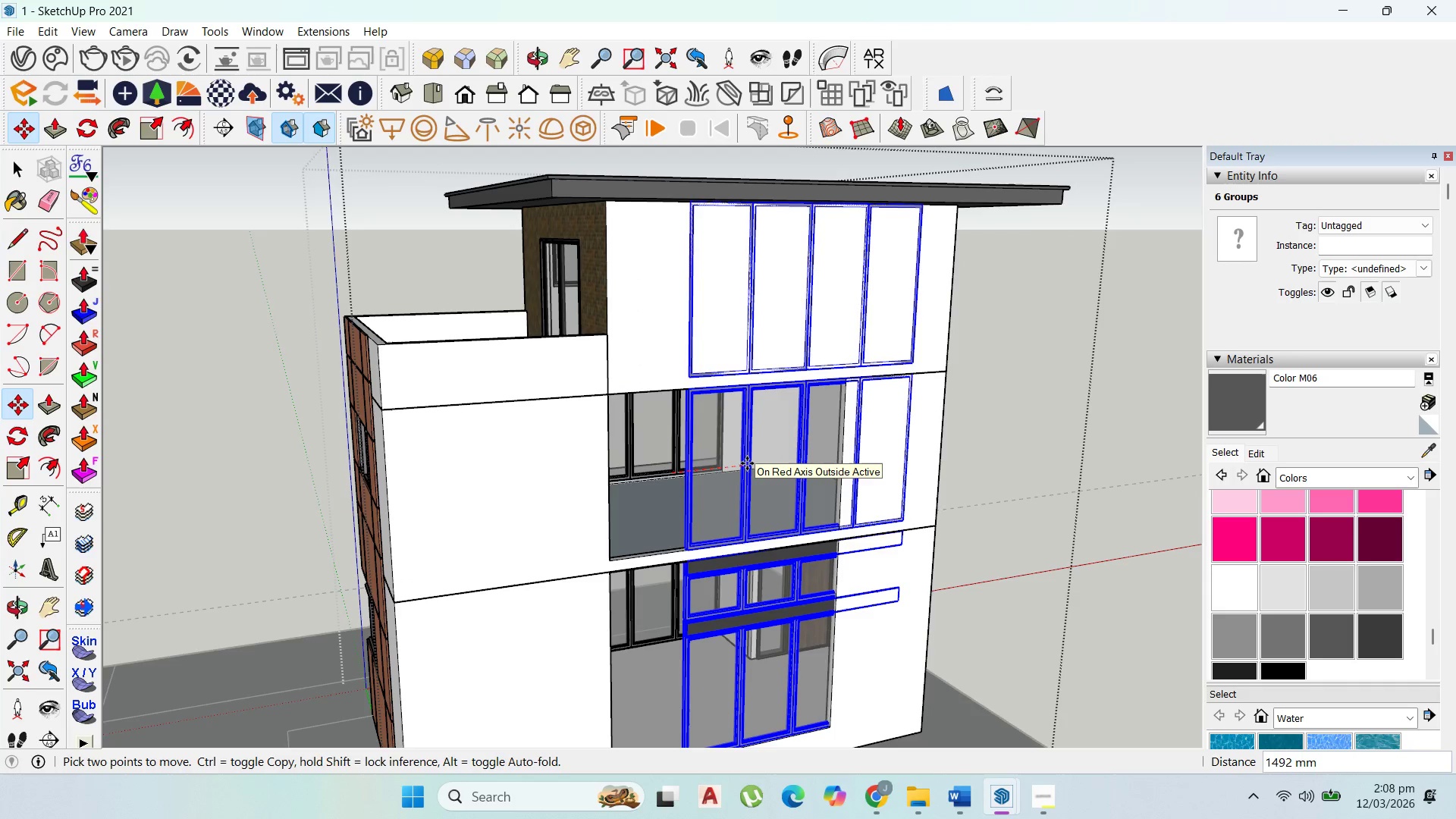 
type(200)
 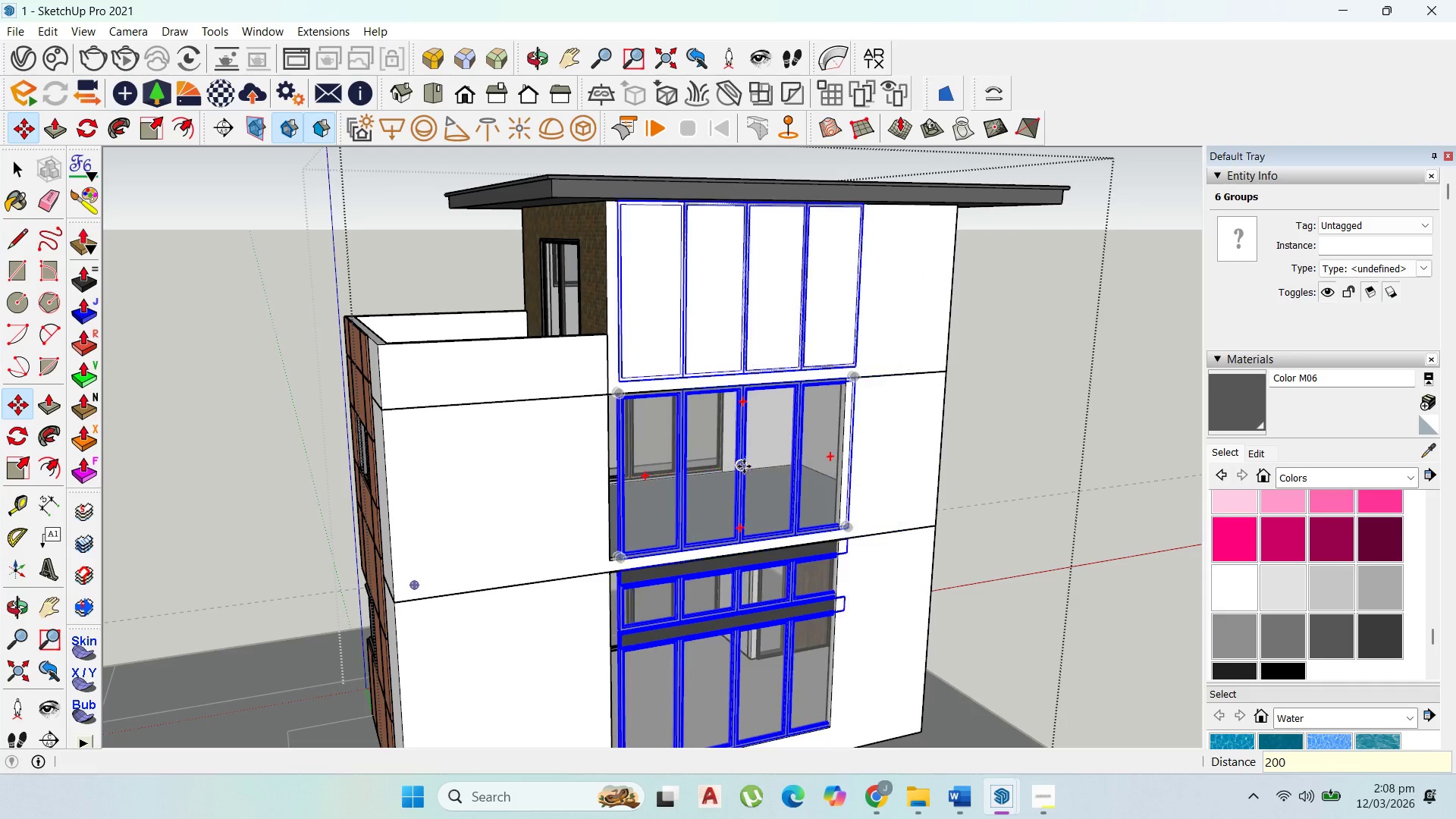 
key(Enter)
 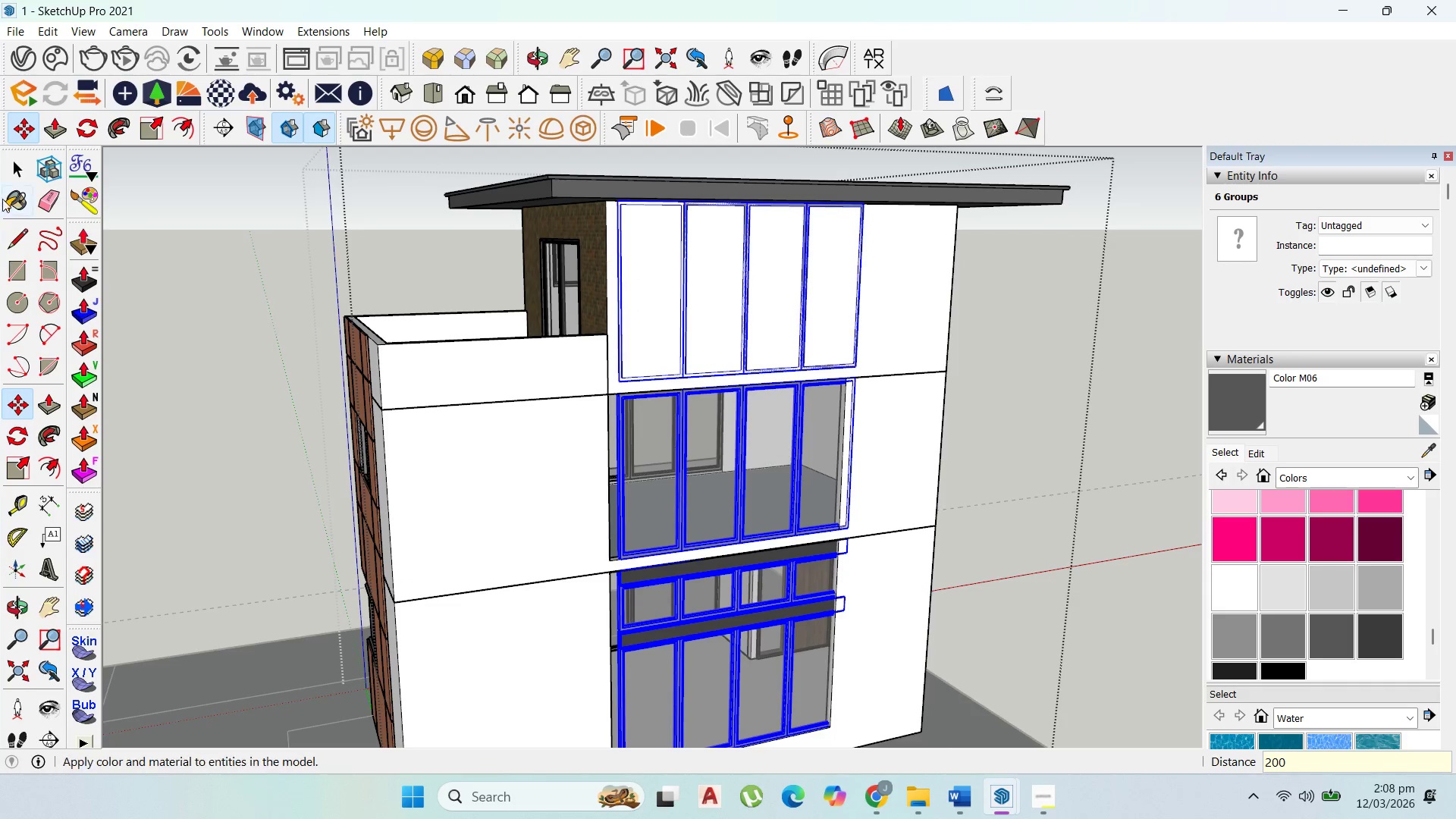 
left_click([18, 168])
 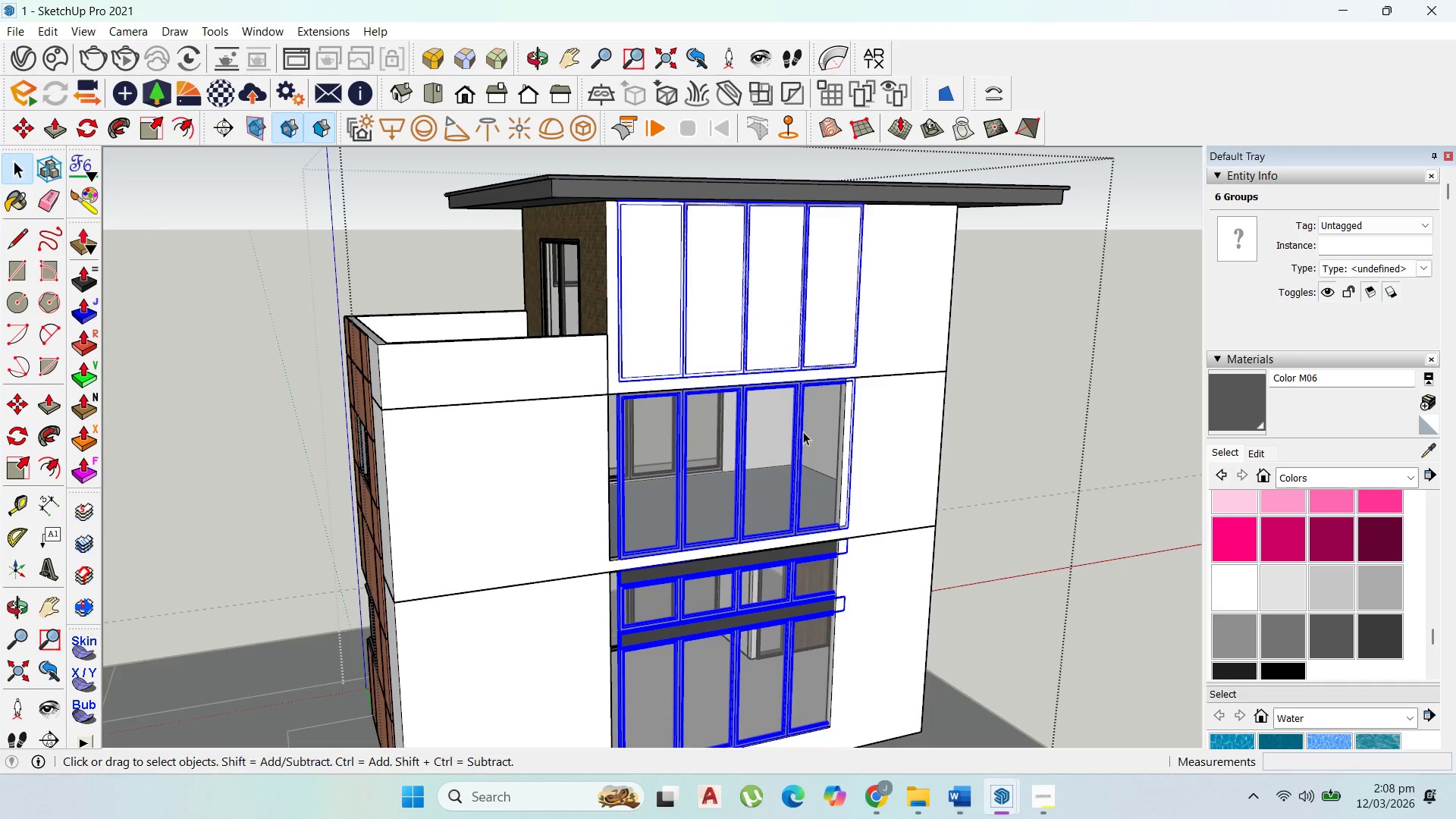 
scroll: coordinate [805, 434], scroll_direction: up, amount: 3.0
 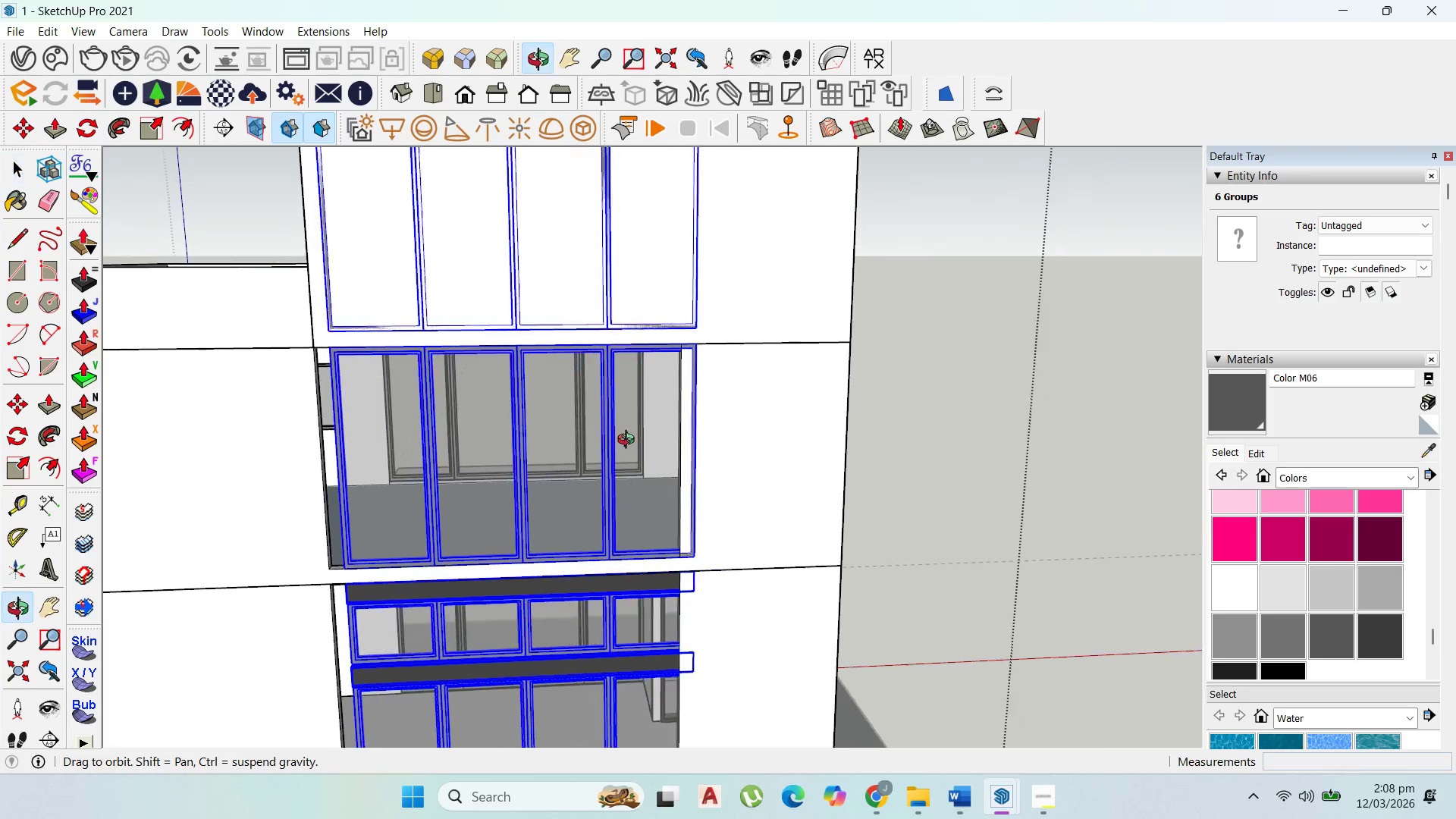 
left_click([764, 489])
 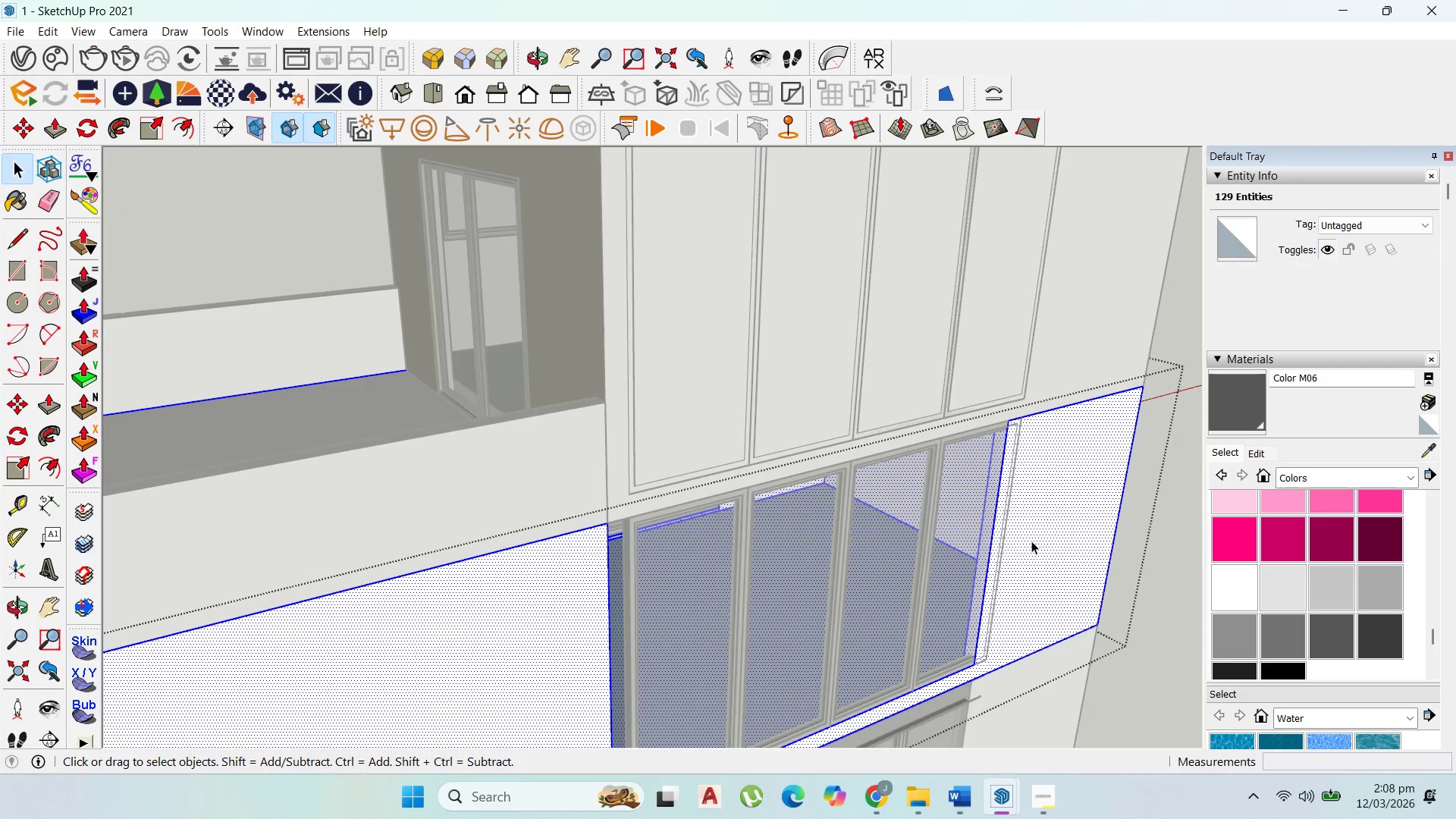 
scroll: coordinate [764, 489], scroll_direction: up, amount: 3.0
 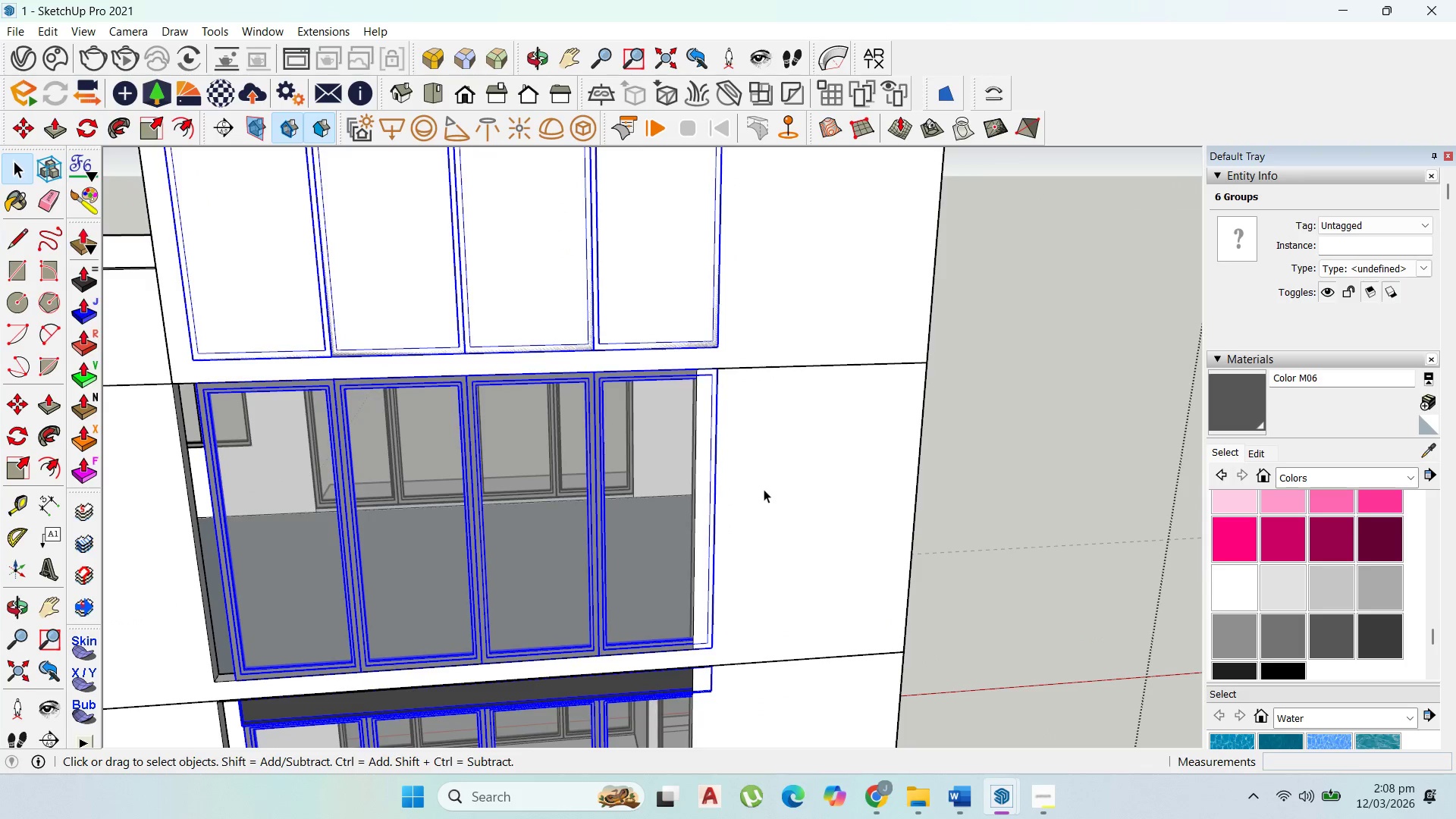 
key(P)
 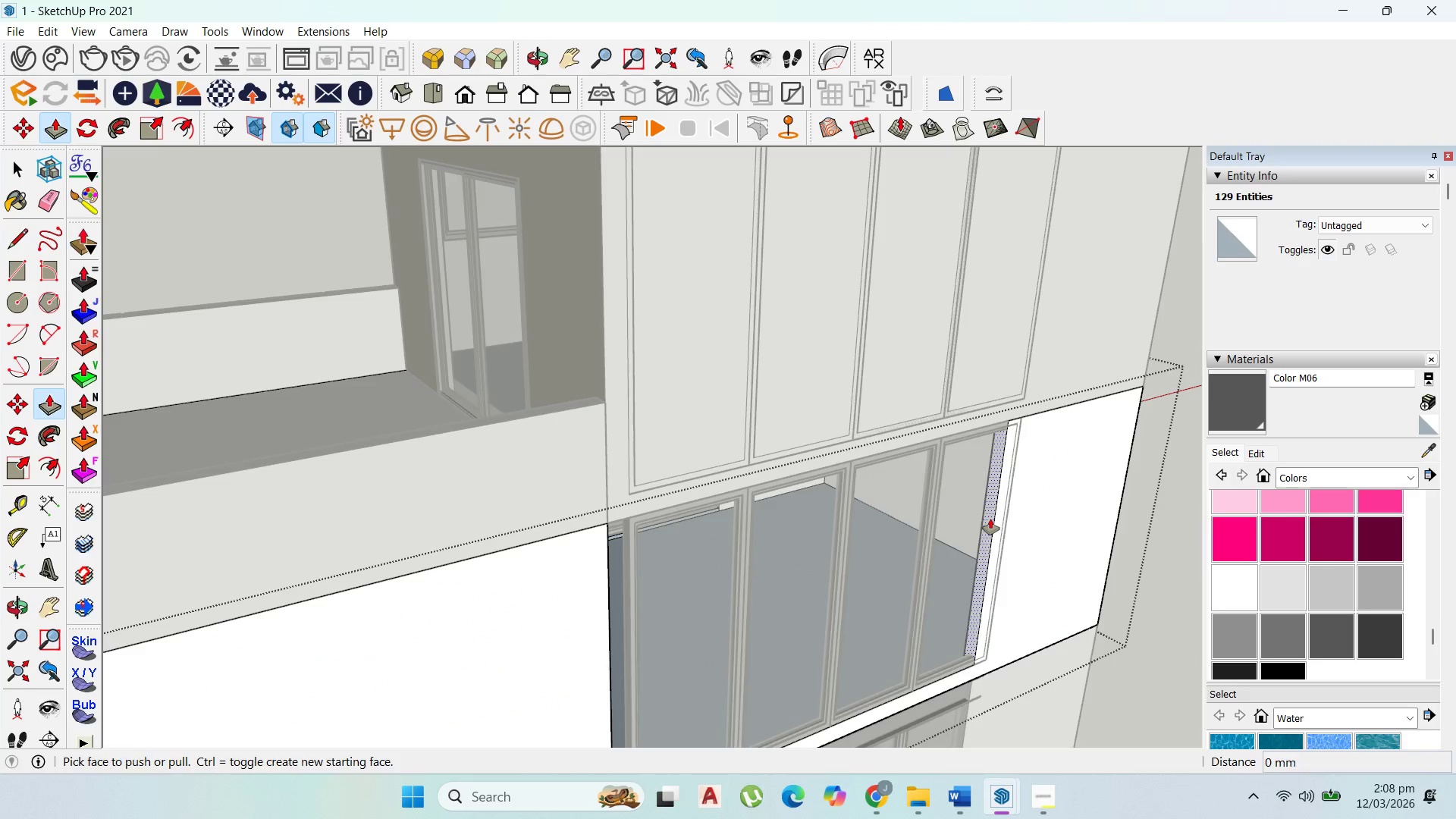 
left_click_drag(start_coordinate=[990, 519], to_coordinate=[1021, 460])
 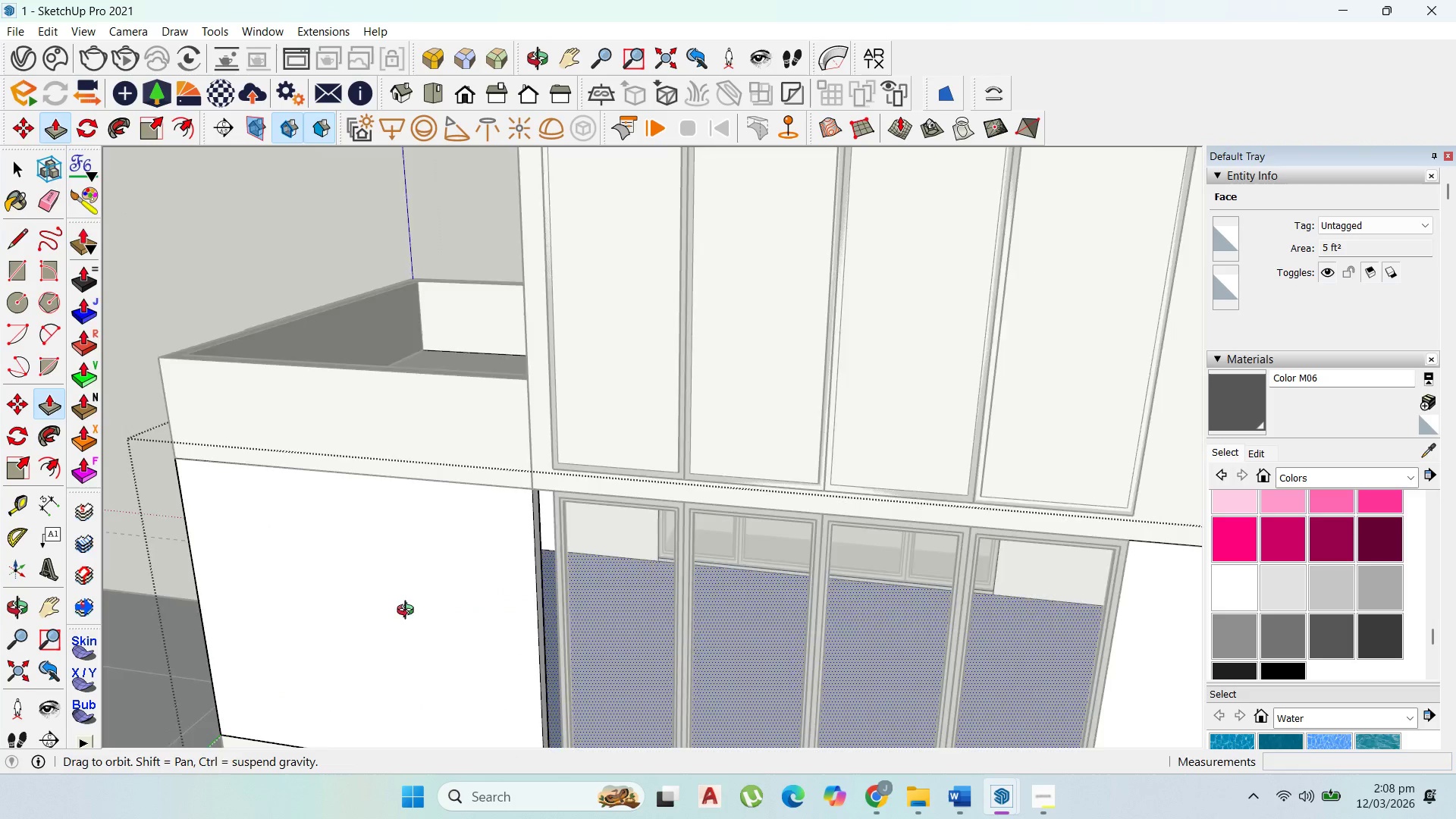 
scroll: coordinate [378, 580], scroll_direction: up, amount: 1.0
 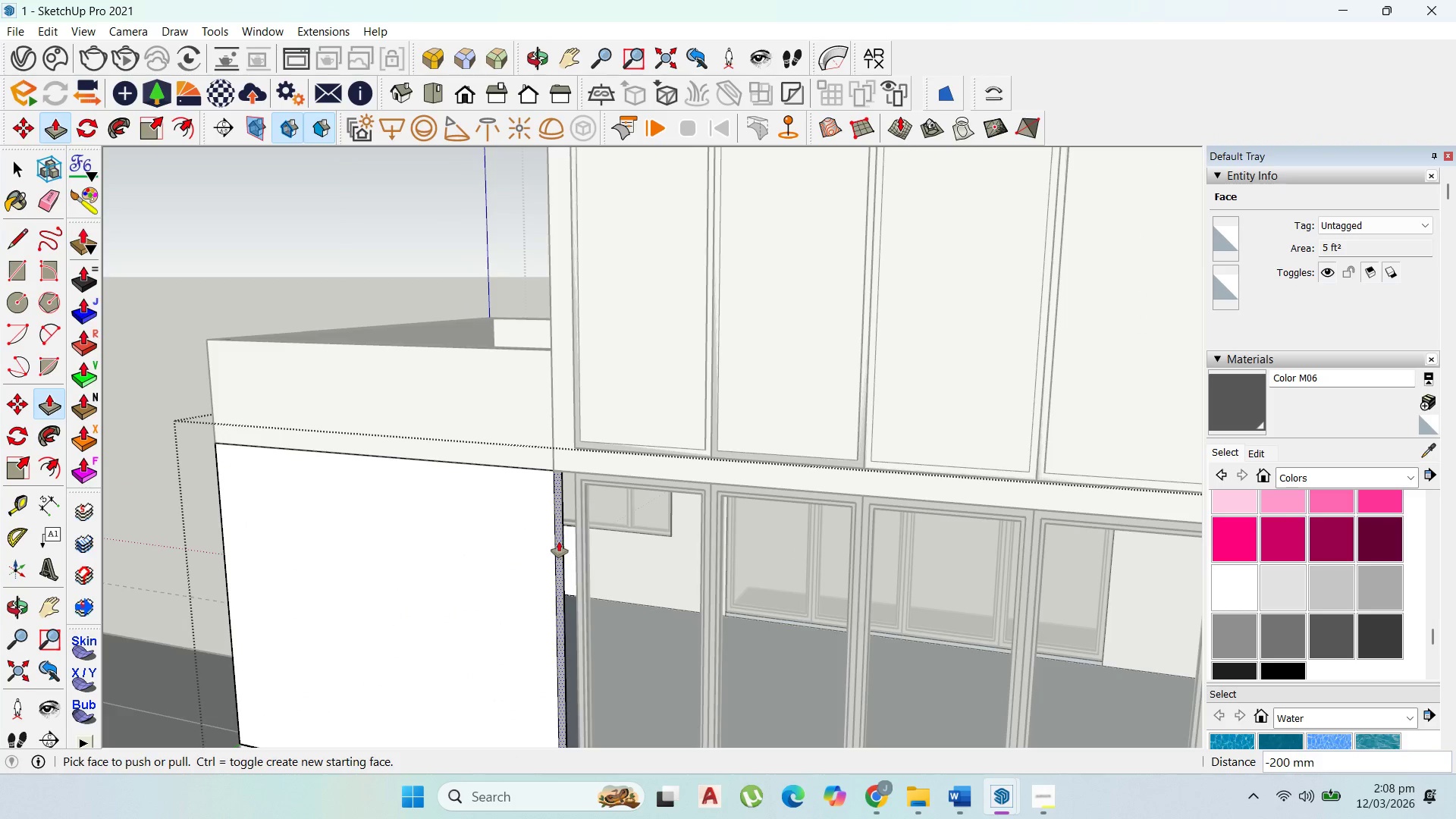 
left_click_drag(start_coordinate=[559, 541], to_coordinate=[573, 503])
 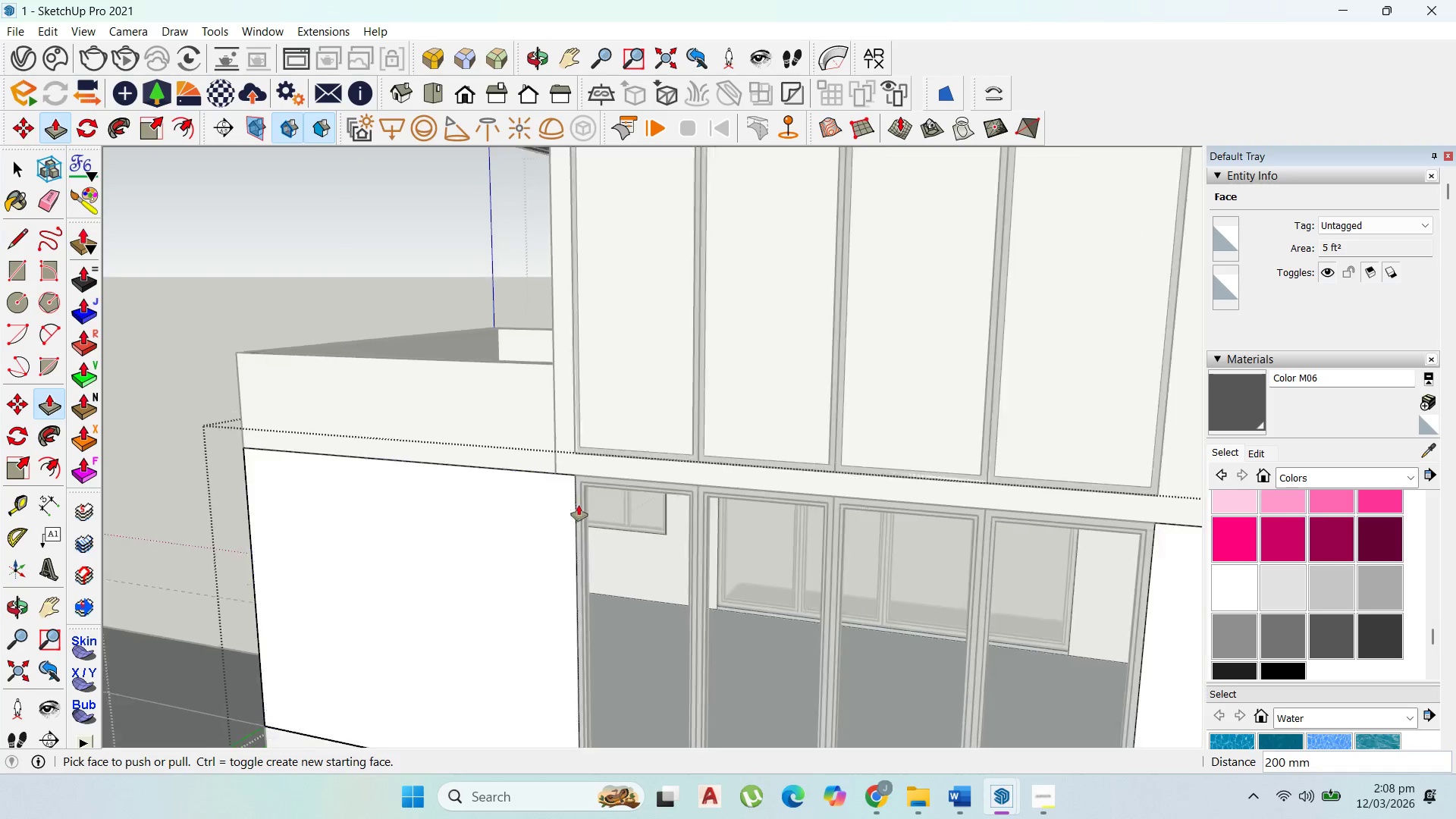 
scroll: coordinate [597, 516], scroll_direction: down, amount: 12.0
 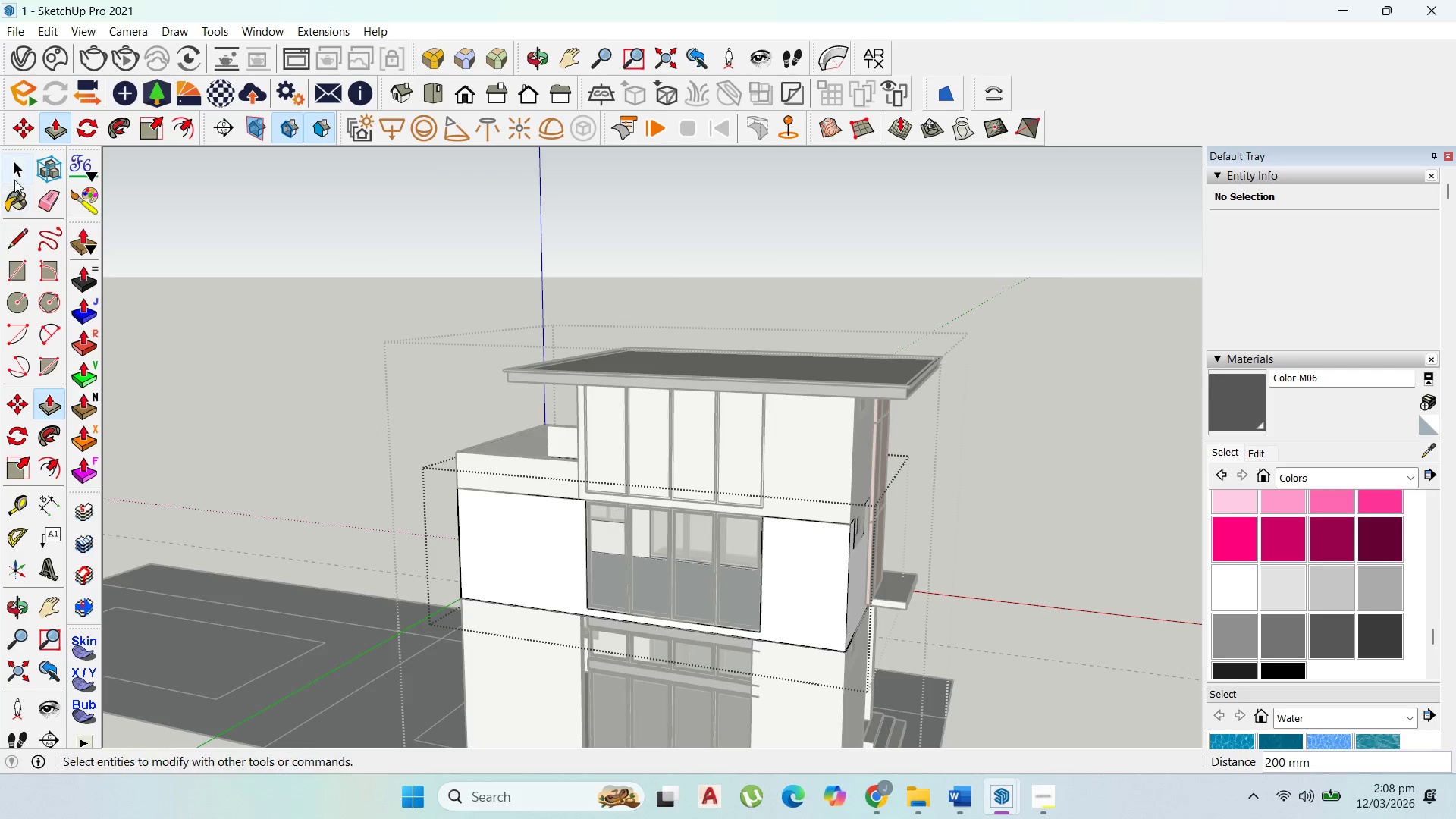 
scroll: coordinate [593, 497], scroll_direction: up, amount: 6.0
 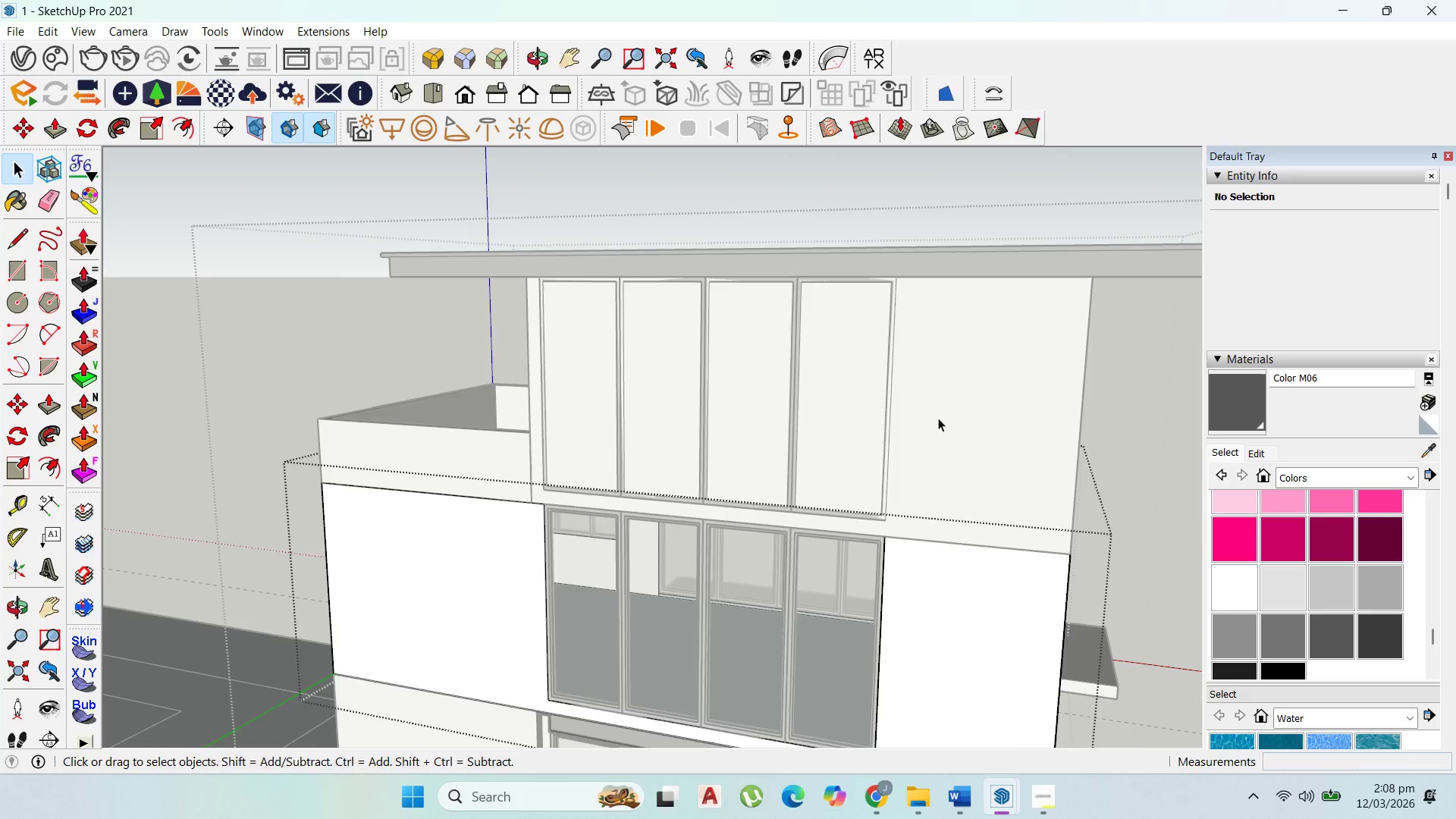 
key(Escape)
 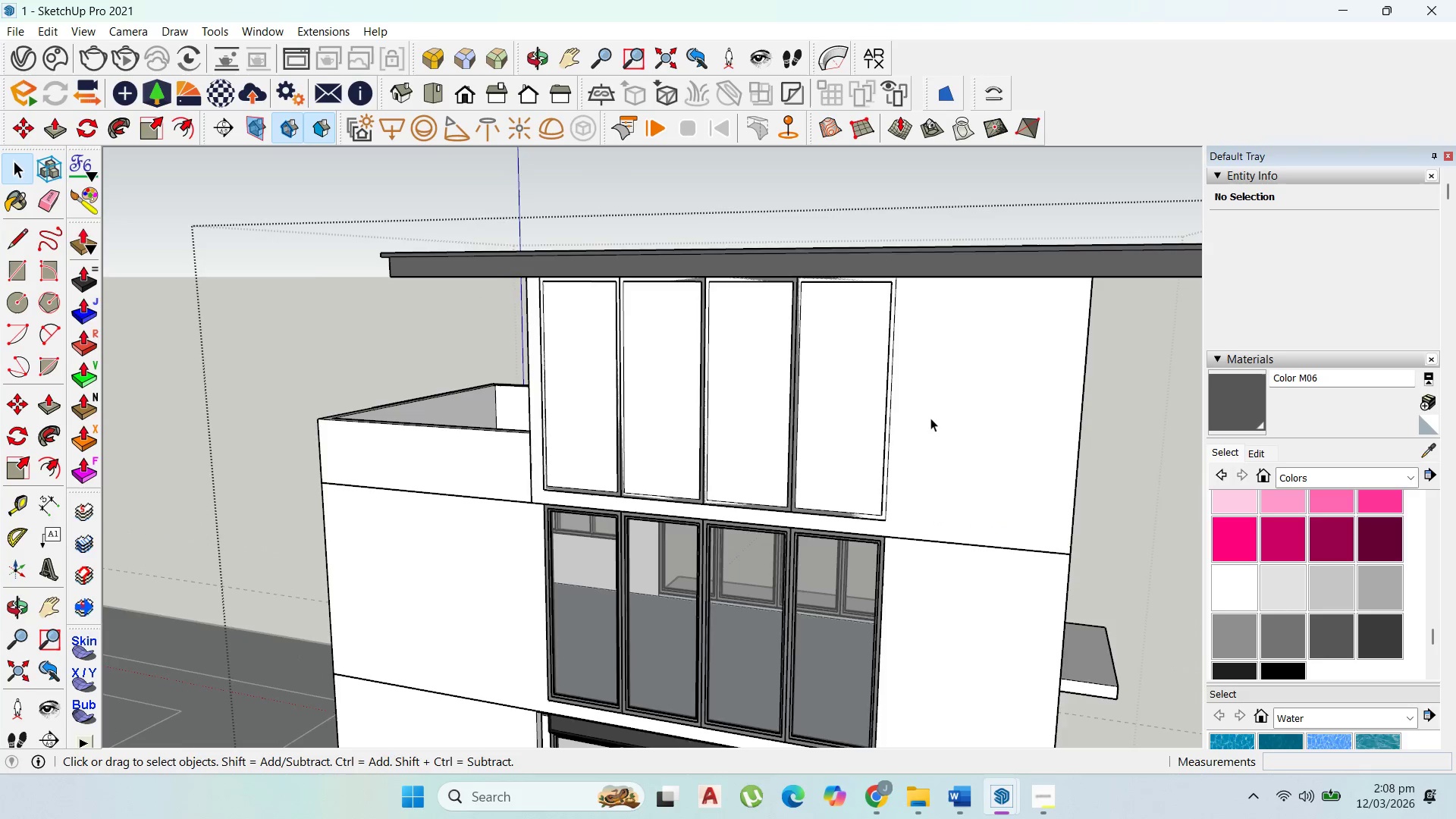 
left_click([930, 418])
 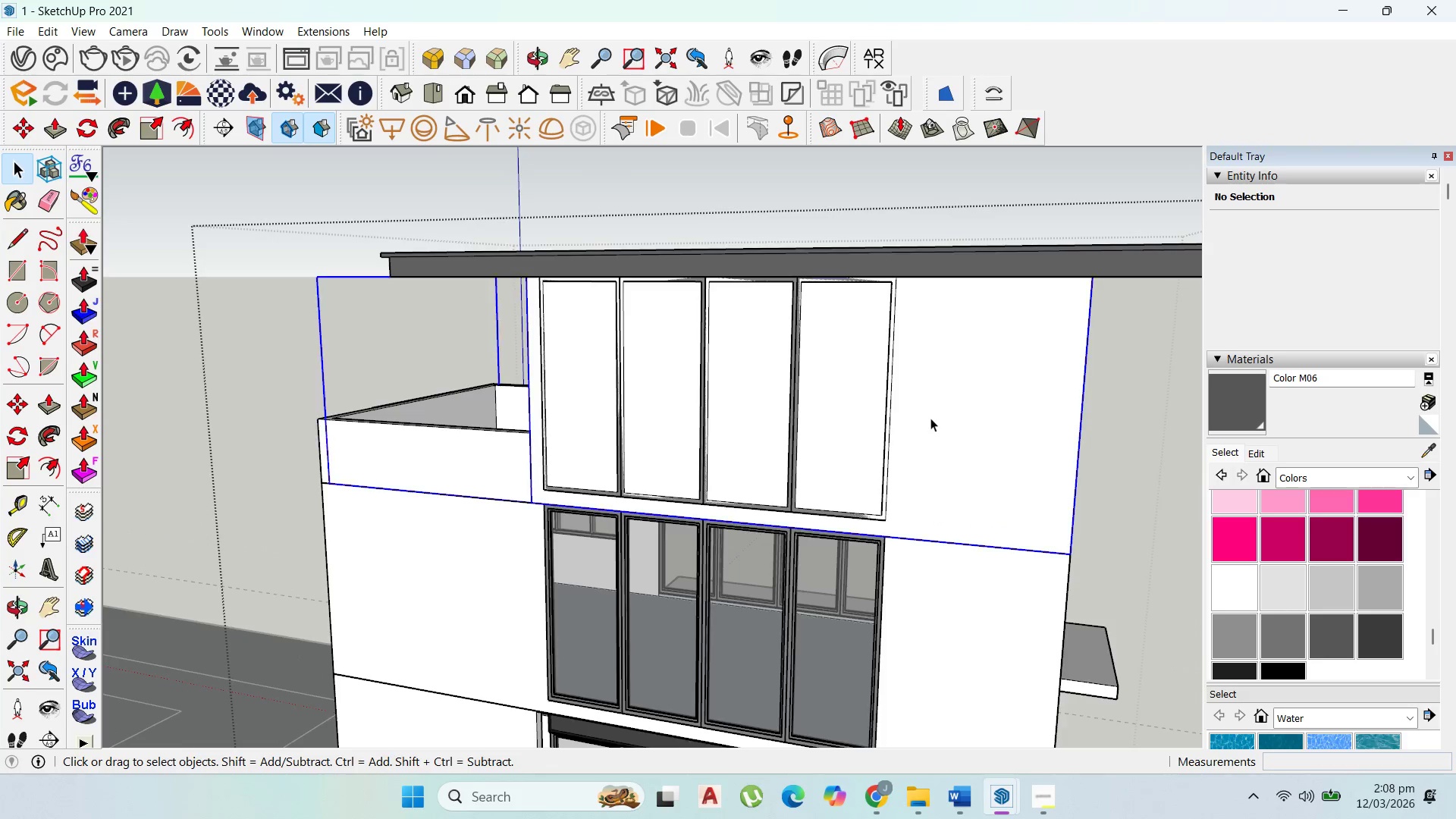 
double_click([930, 418])
 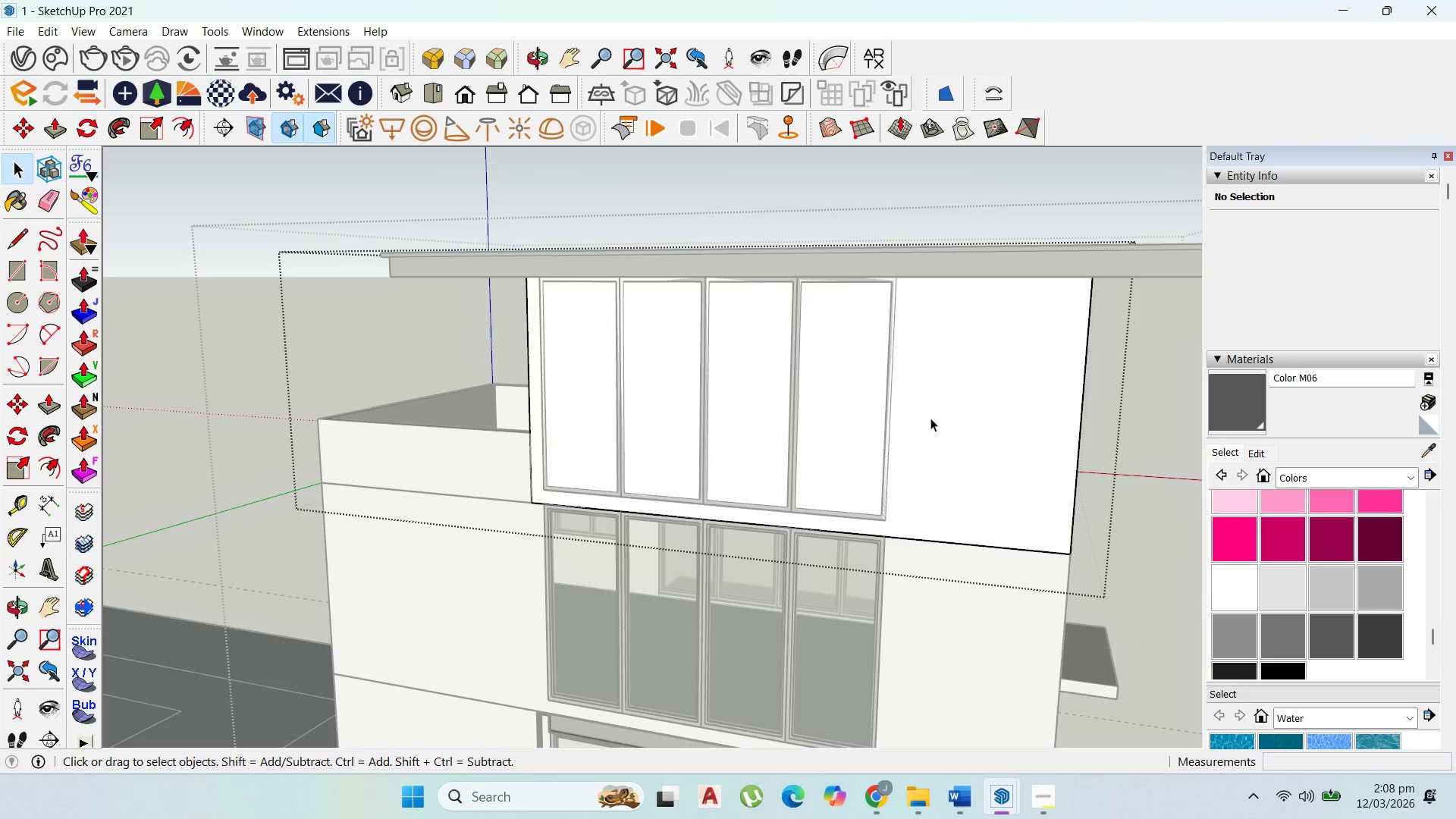 
triple_click([930, 417])
 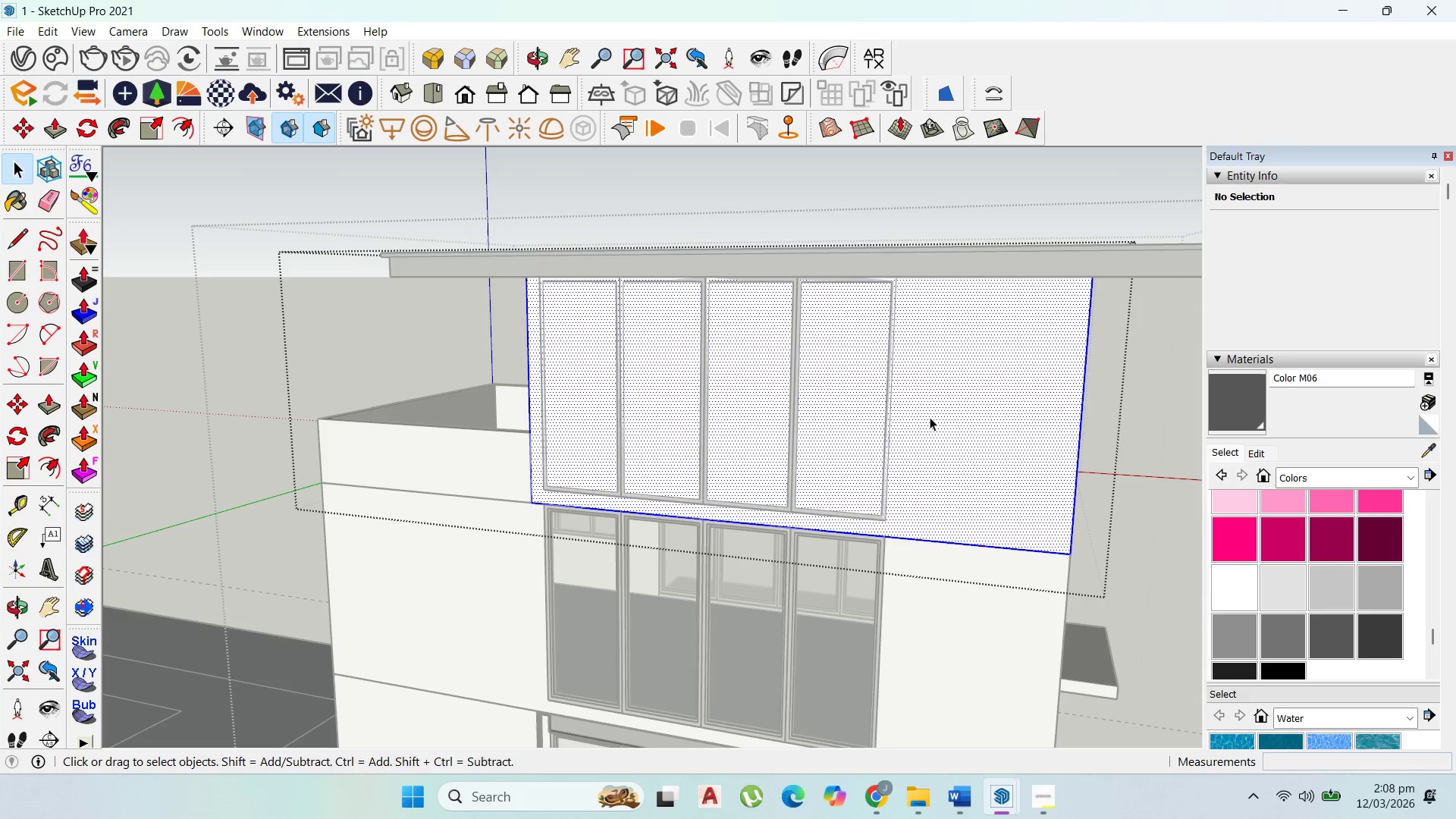 
triple_click([930, 417])
 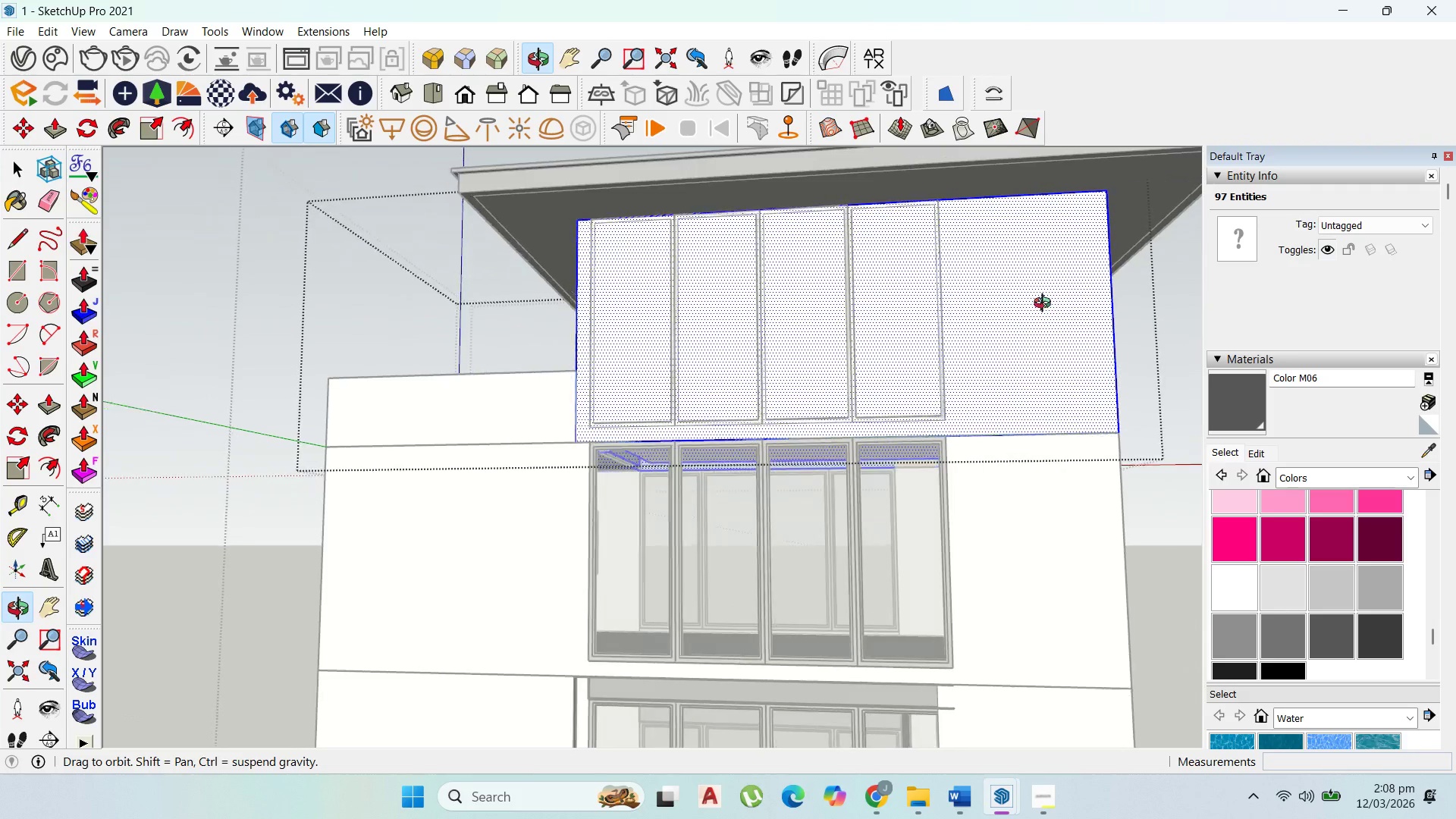 
key(Escape)
 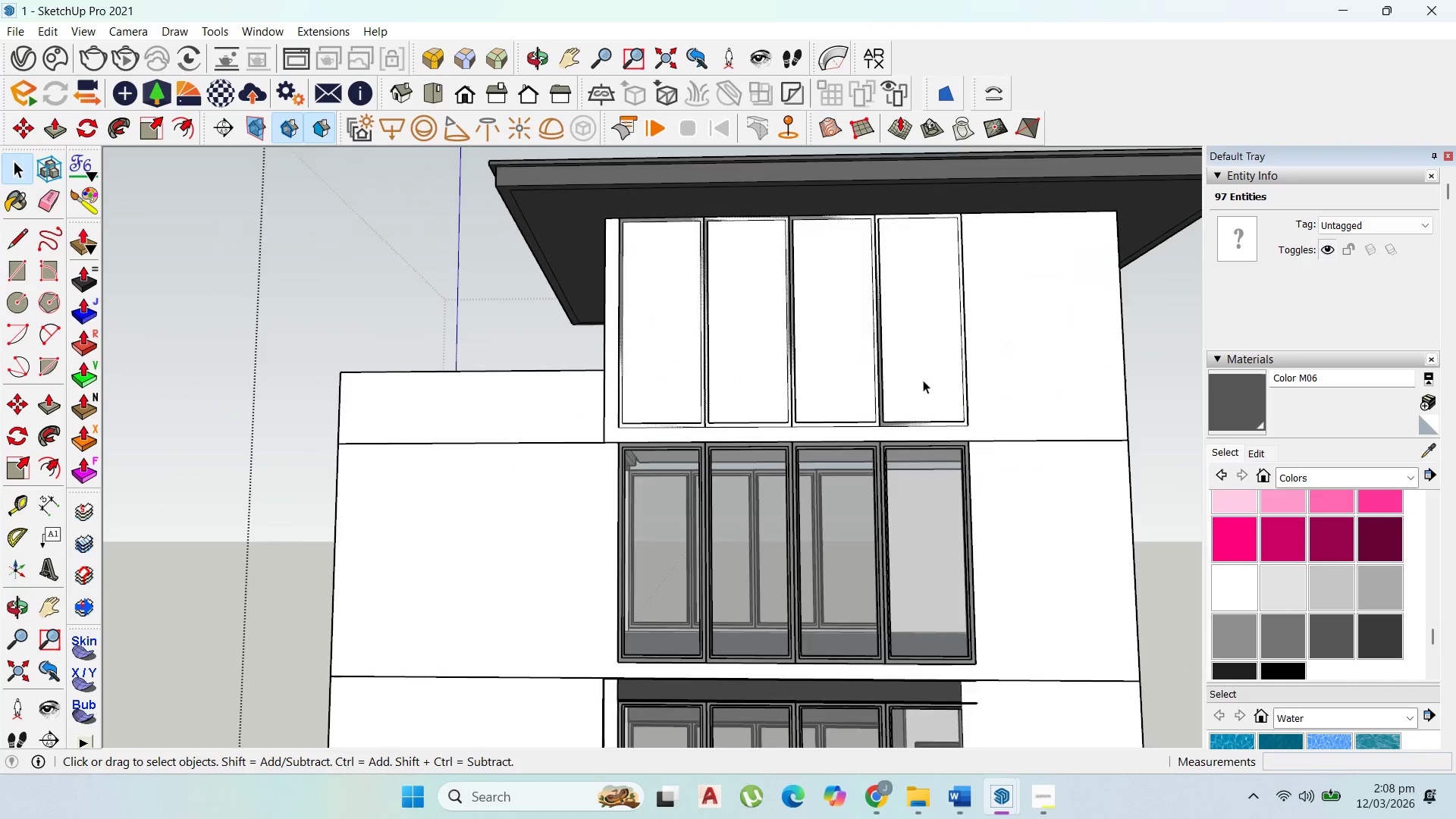 
scroll: coordinate [682, 592], scroll_direction: up, amount: 2.0
 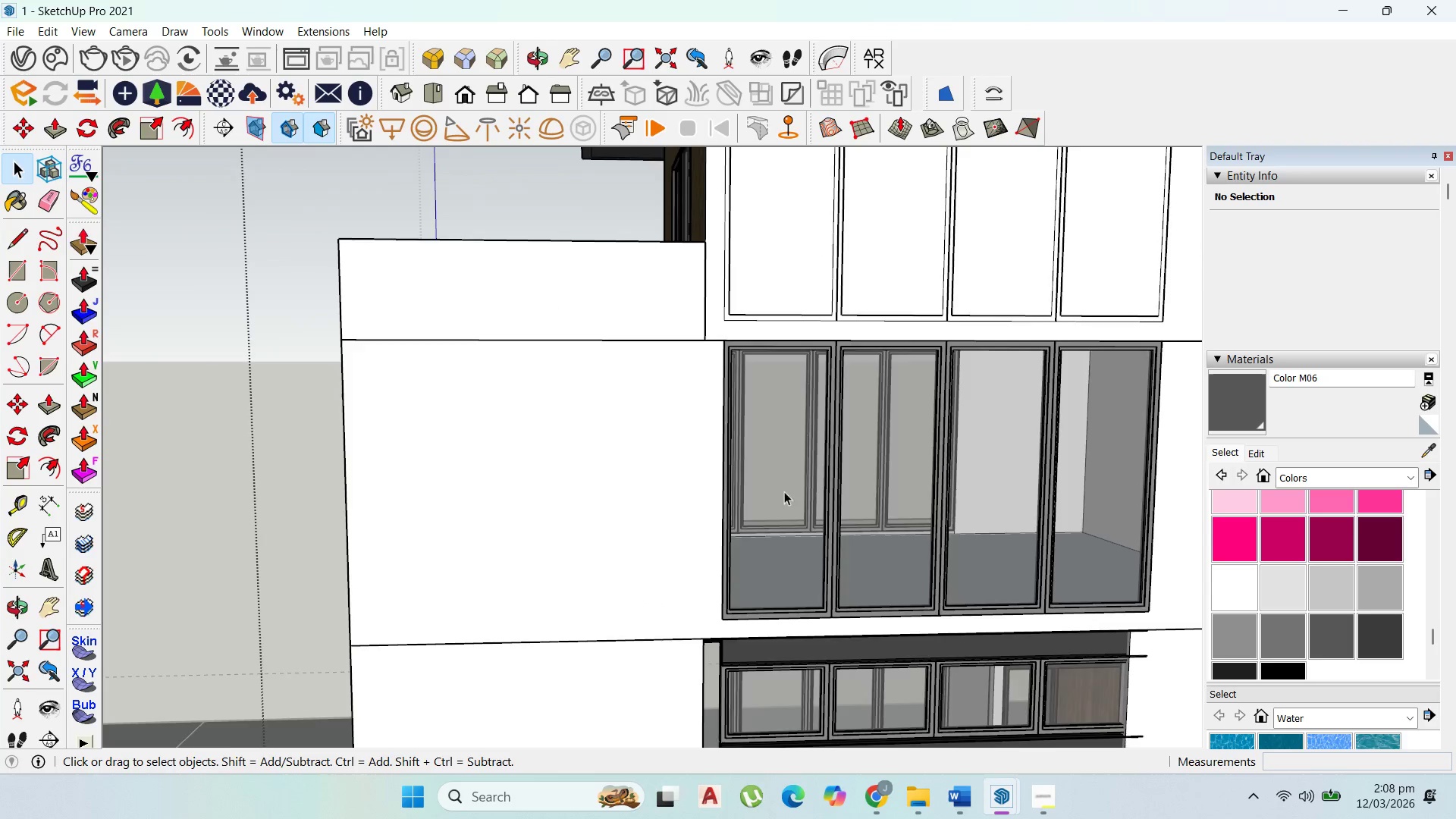 
left_click([942, 611])
 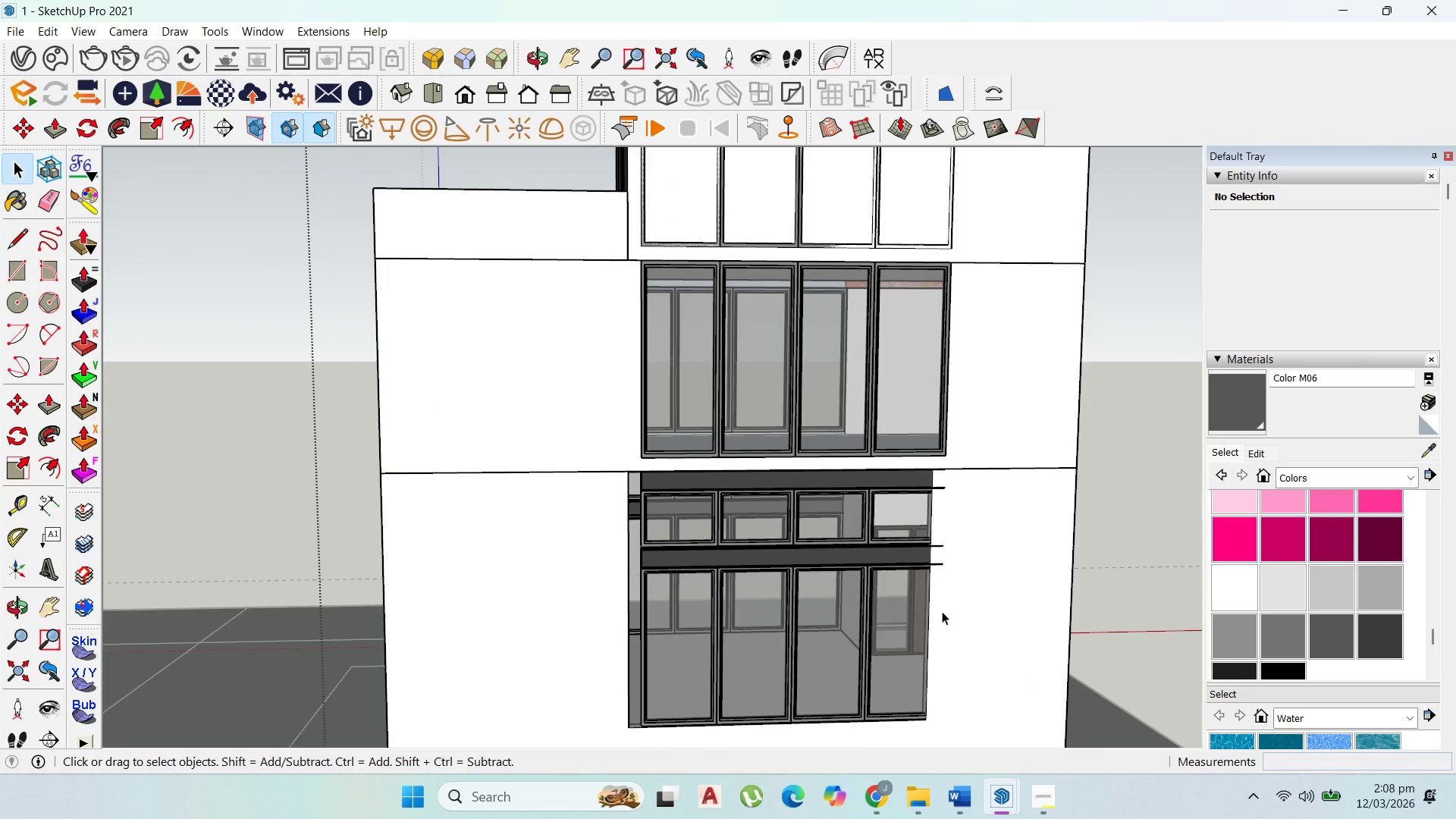 
scroll: coordinate [1027, 679], scroll_direction: down, amount: 4.0
 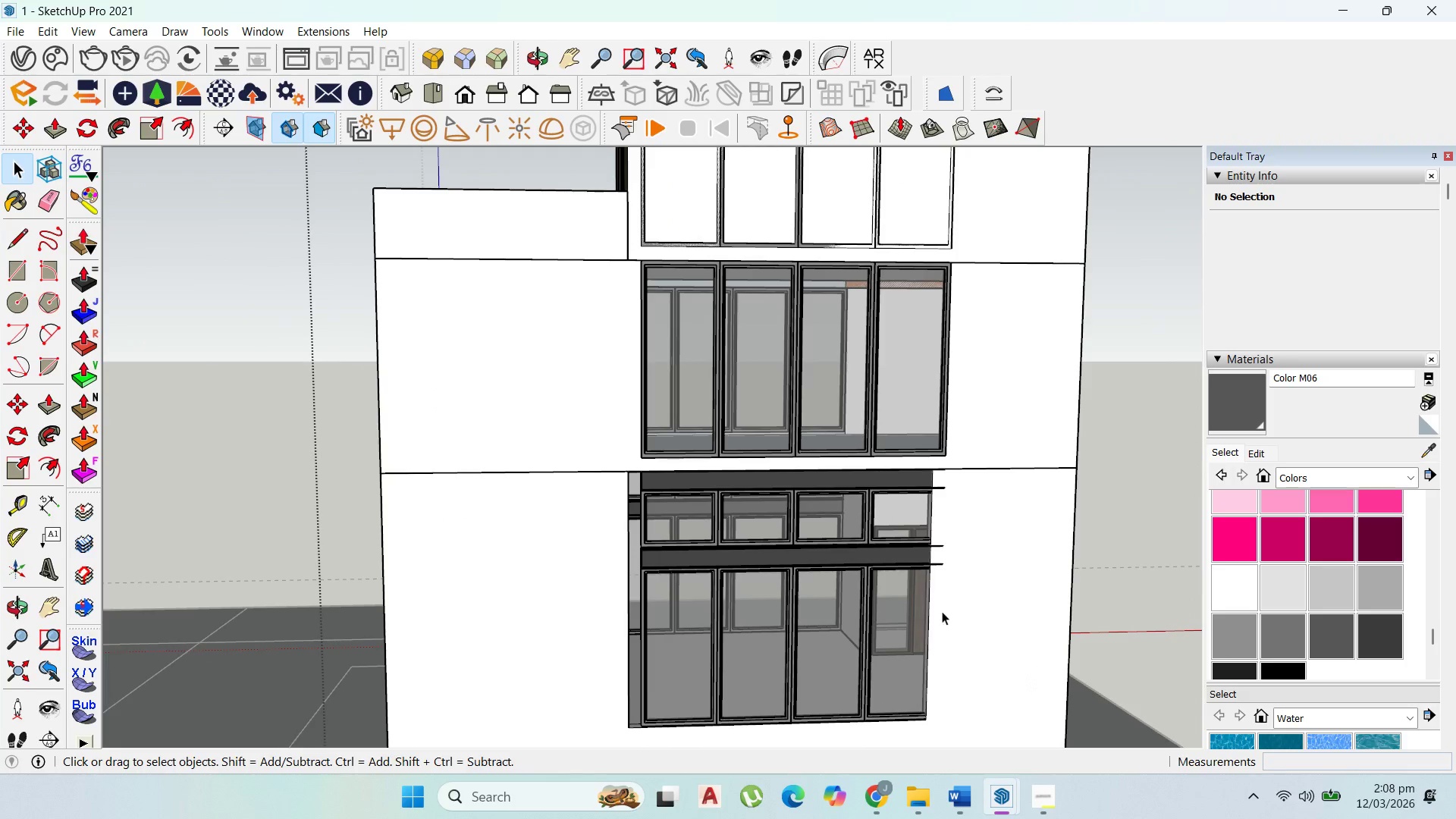 
double_click([942, 611])
 